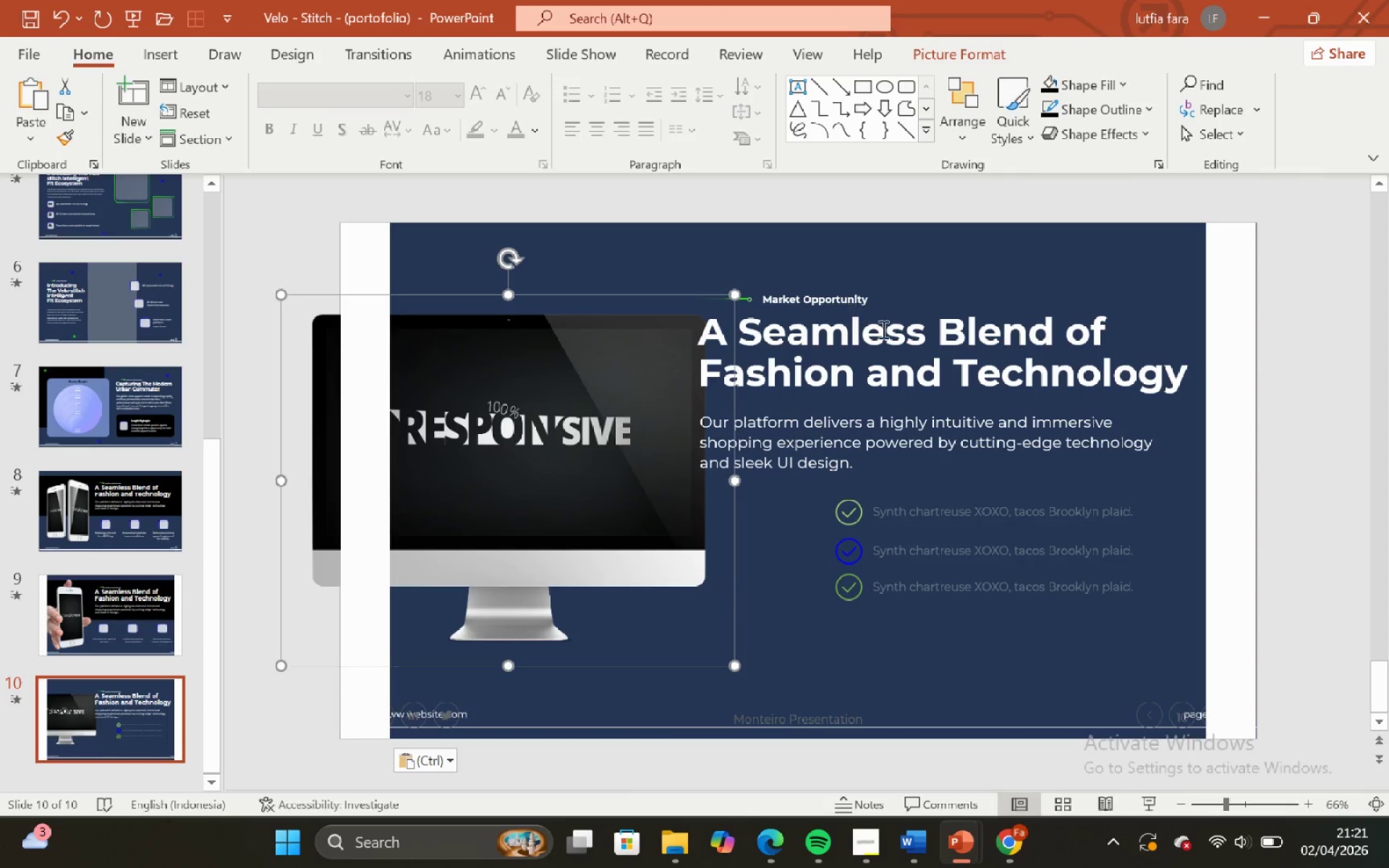 
left_click([893, 341])
 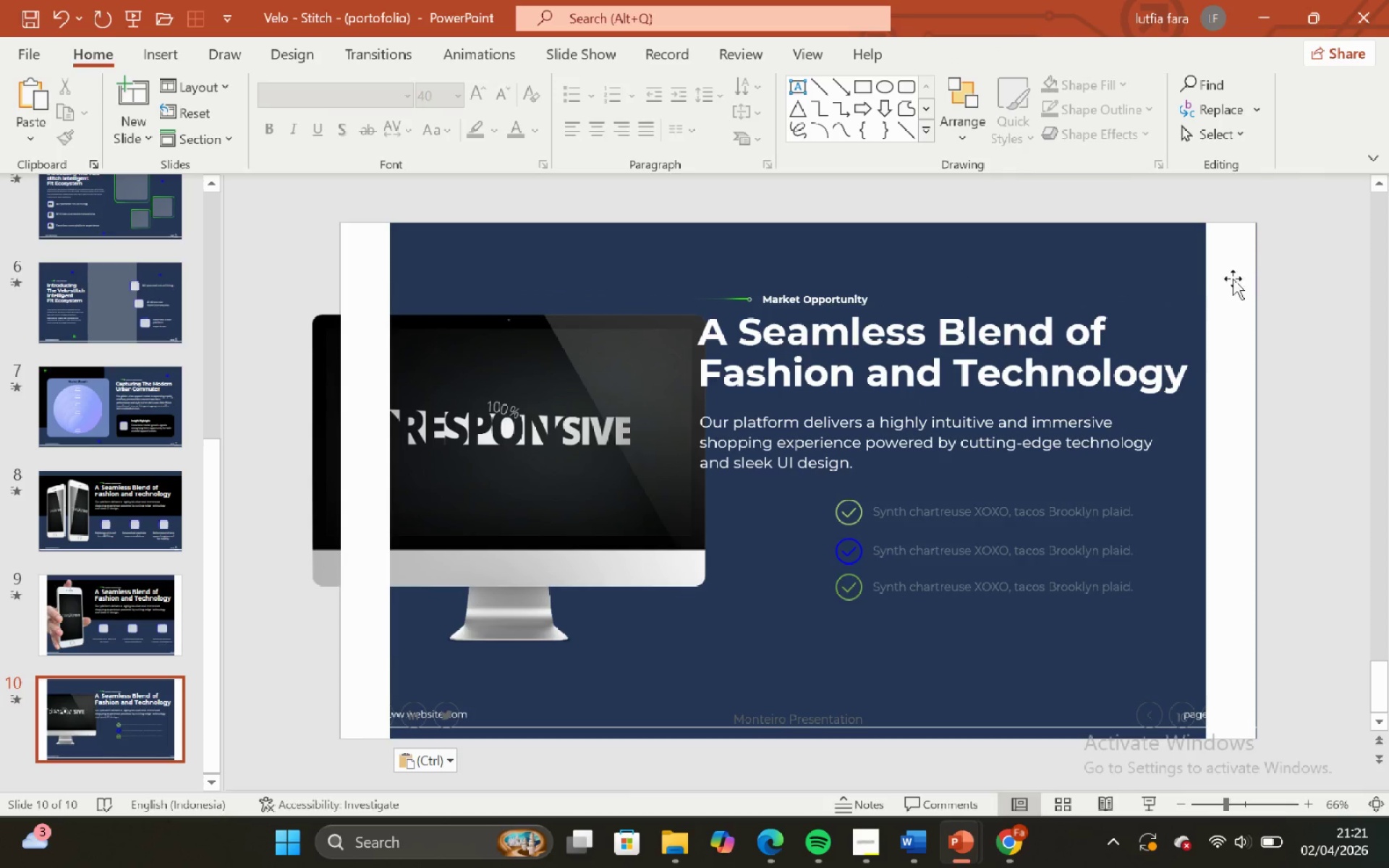 
left_click_drag(start_coordinate=[1311, 270], to_coordinate=[625, 482])
 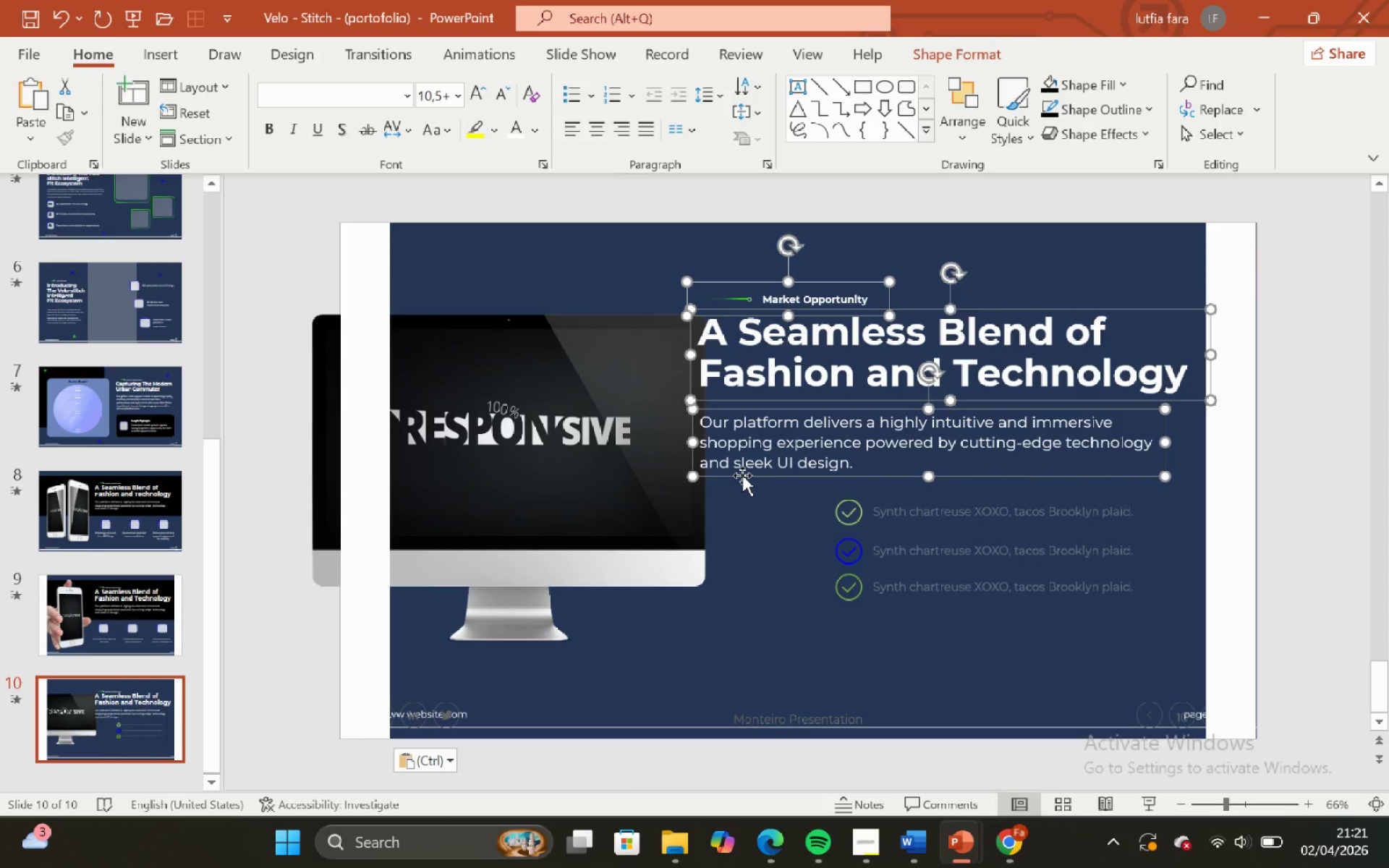 
left_click_drag(start_coordinate=[742, 475], to_coordinate=[758, 473])
 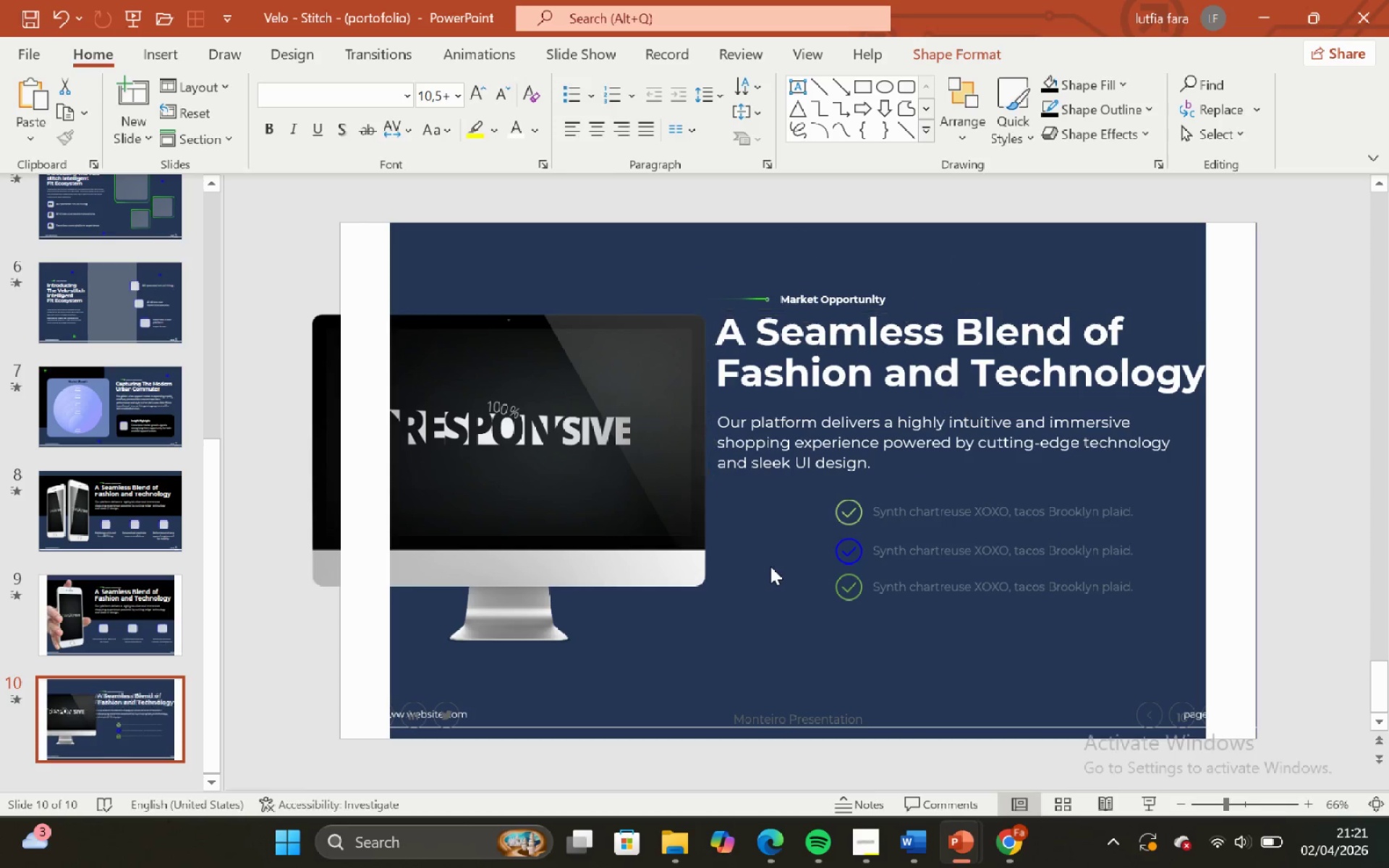 
hold_key(key=ShiftLeft, duration=1.5)
 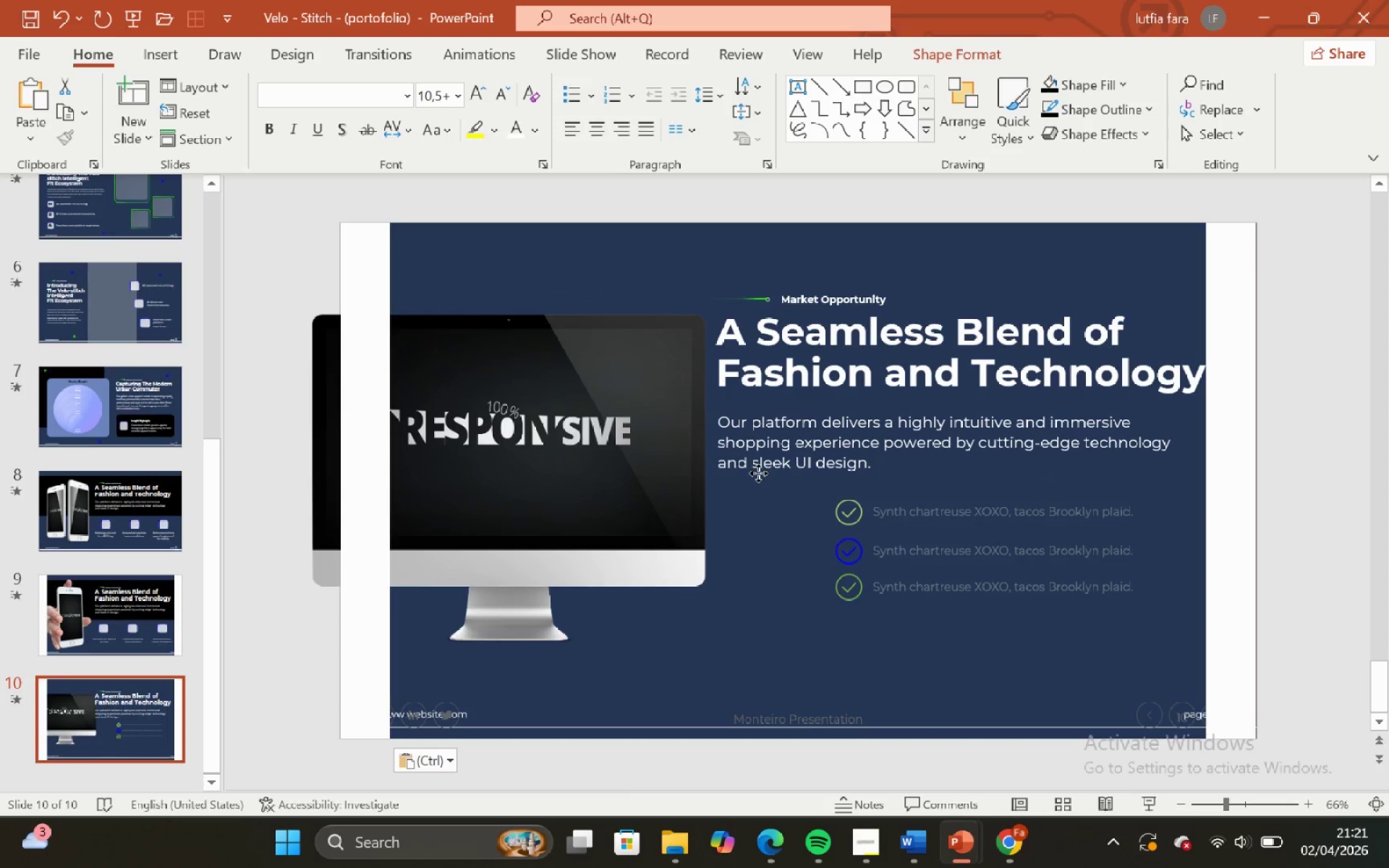 
key(Shift+ShiftLeft)
 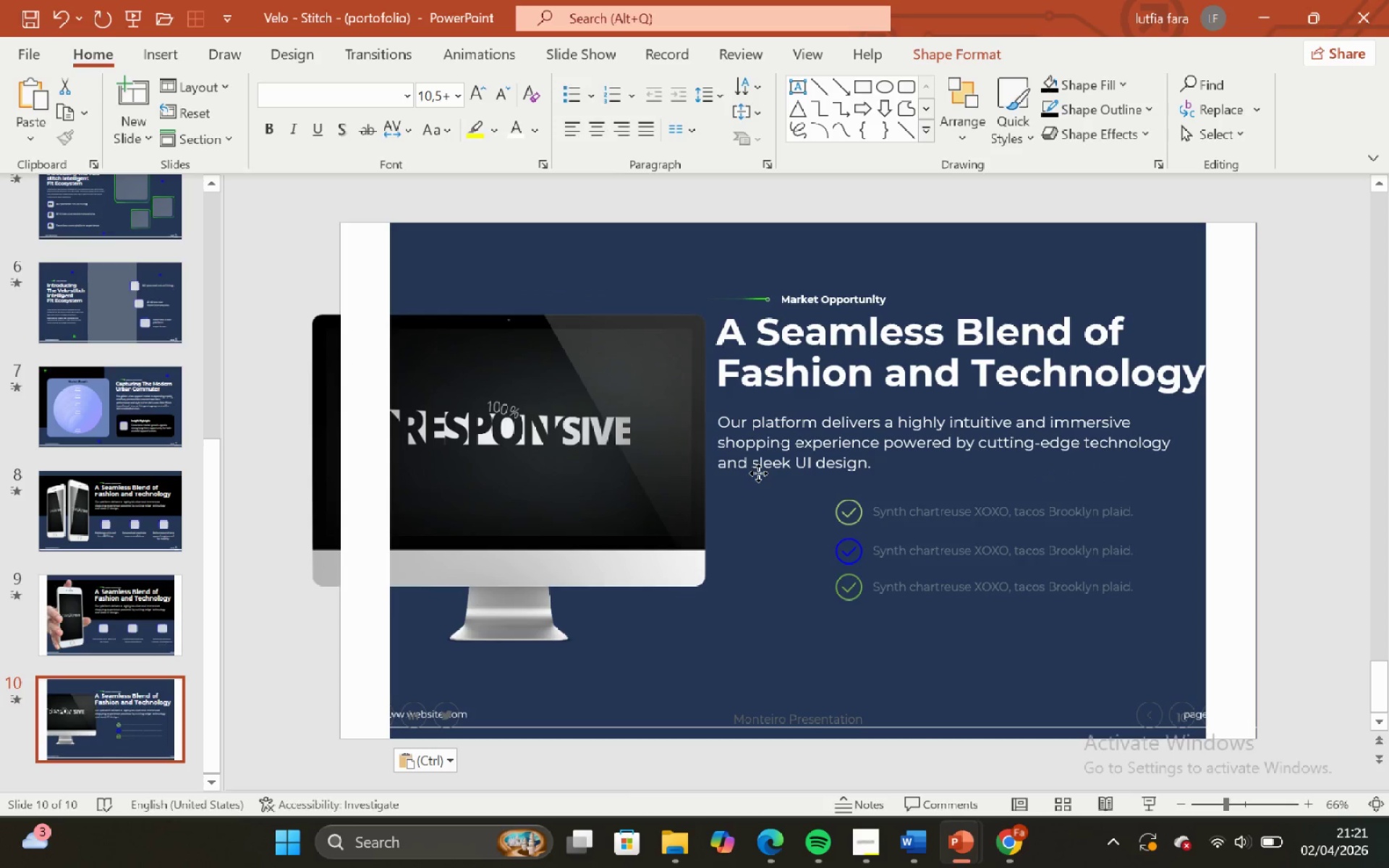 
key(Shift+ShiftLeft)
 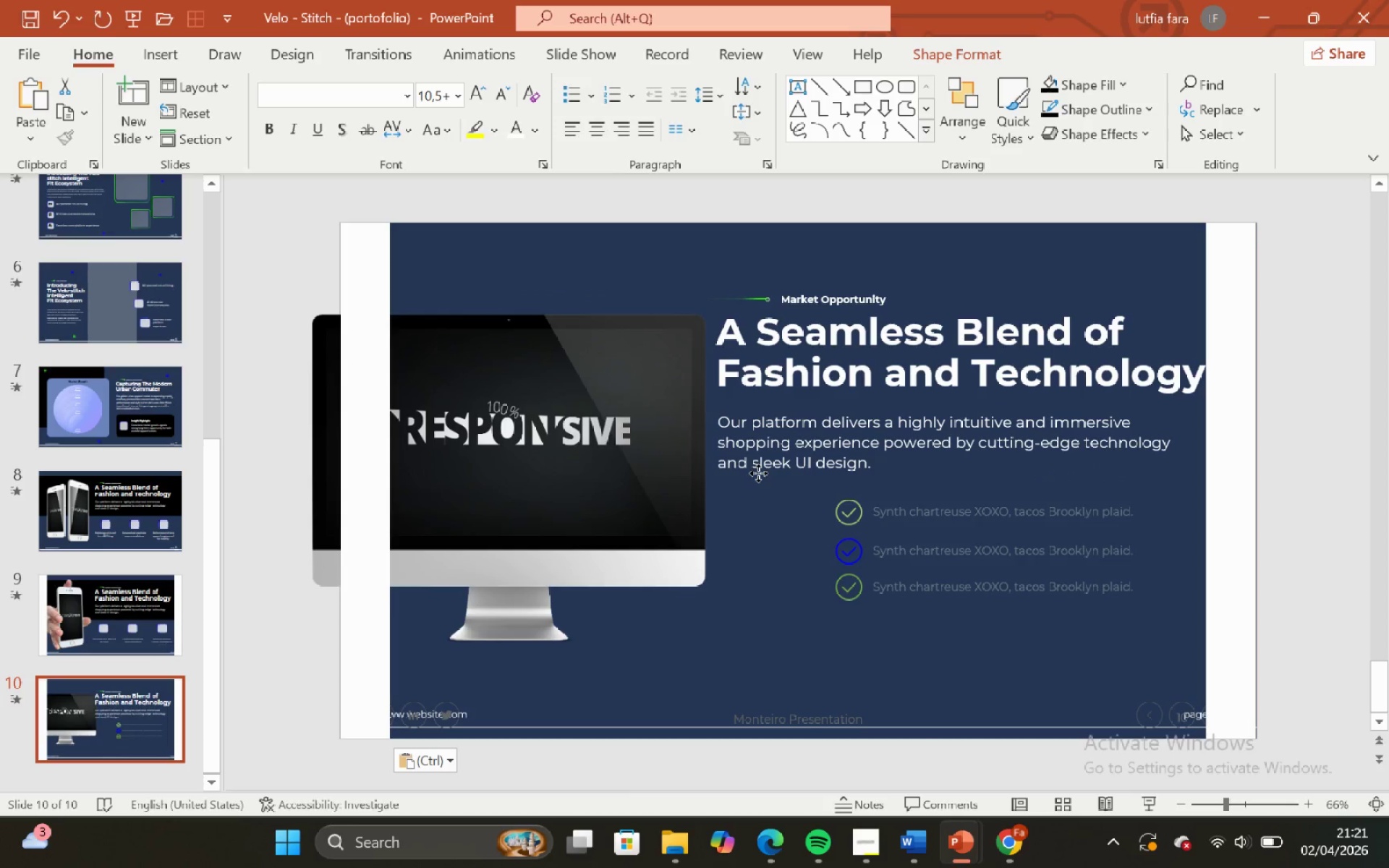 
key(Shift+ShiftLeft)
 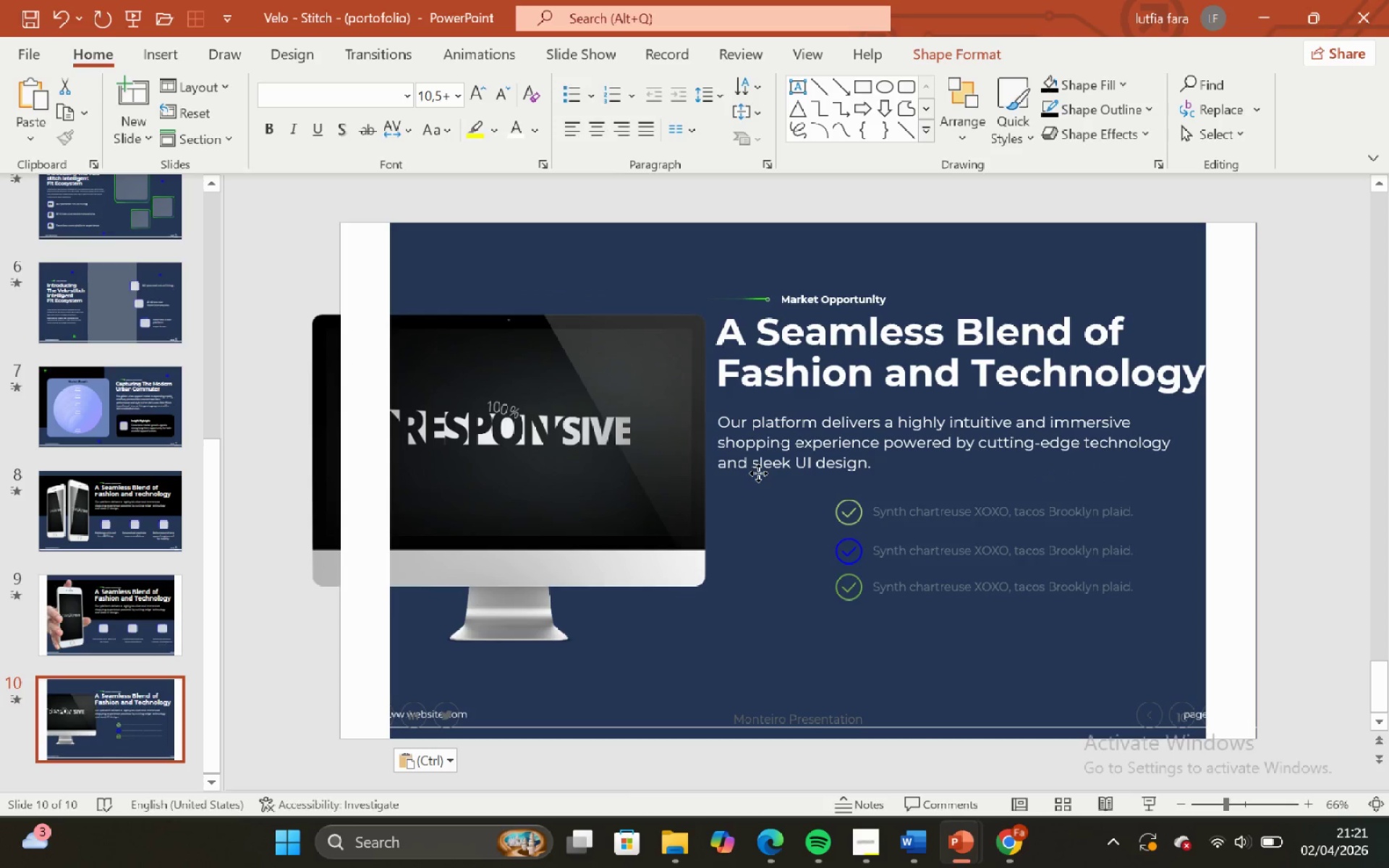 
key(Shift+ShiftLeft)
 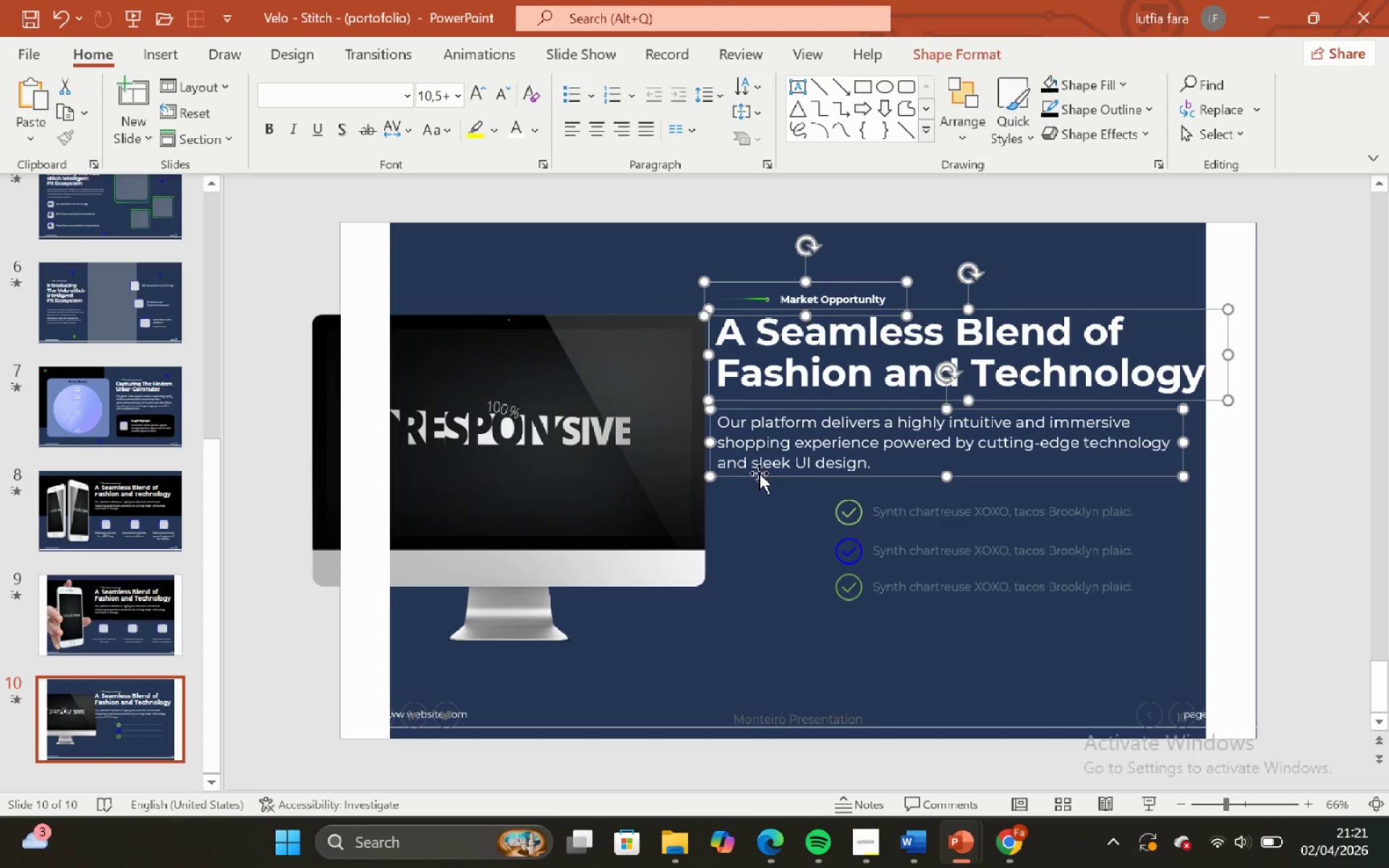 
key(Shift+ShiftLeft)
 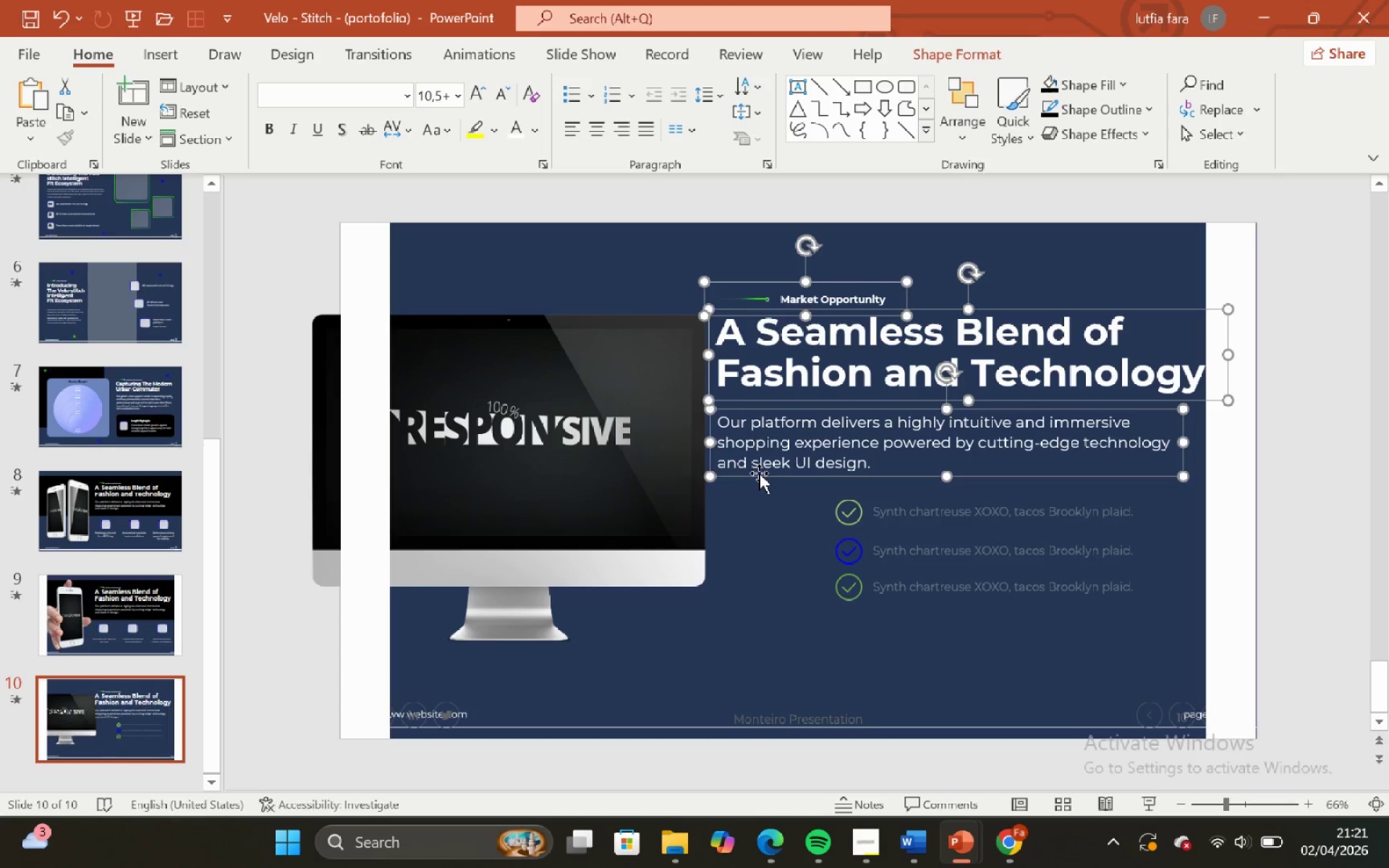 
key(Shift+ShiftLeft)
 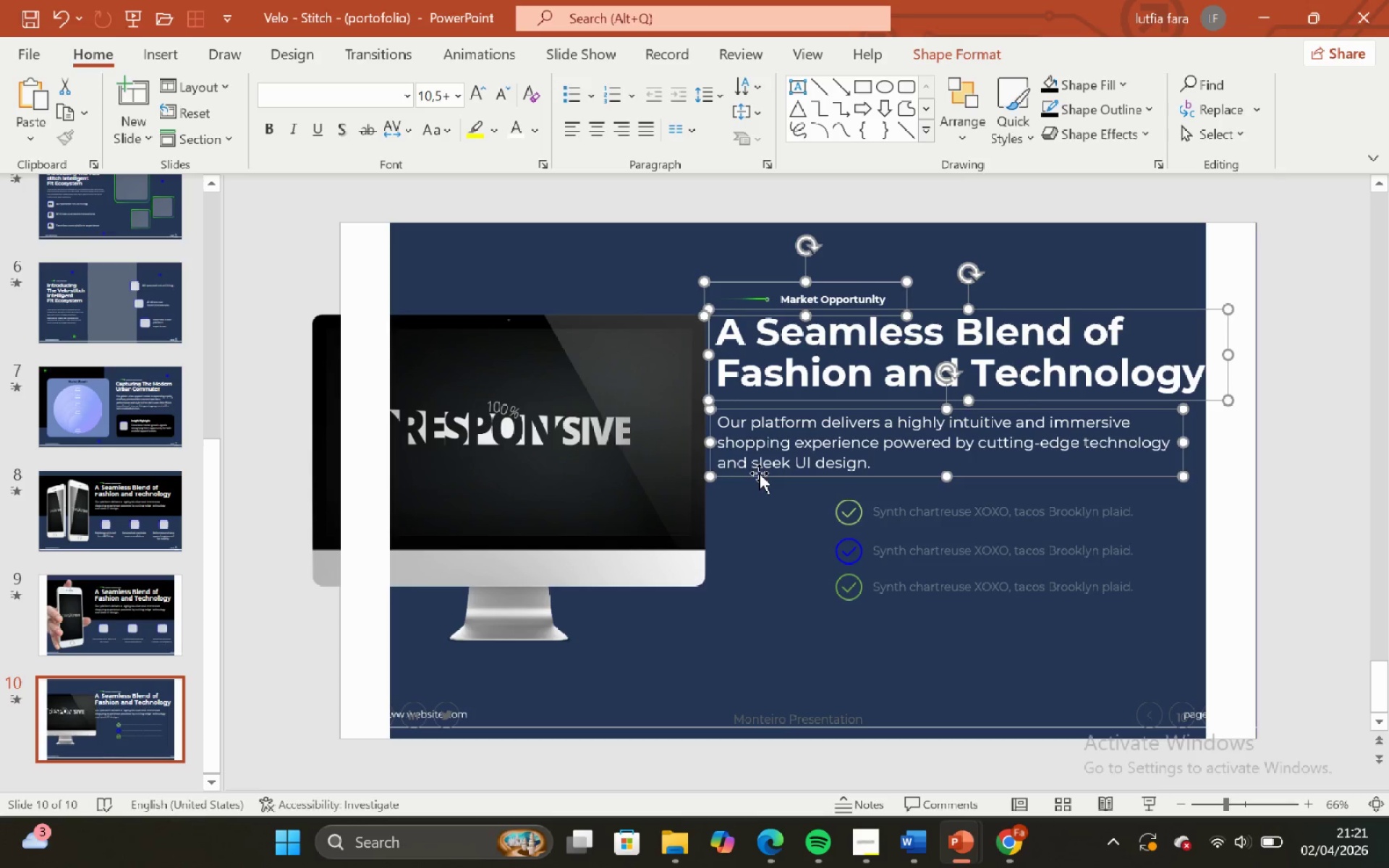 
key(Shift+ShiftLeft)
 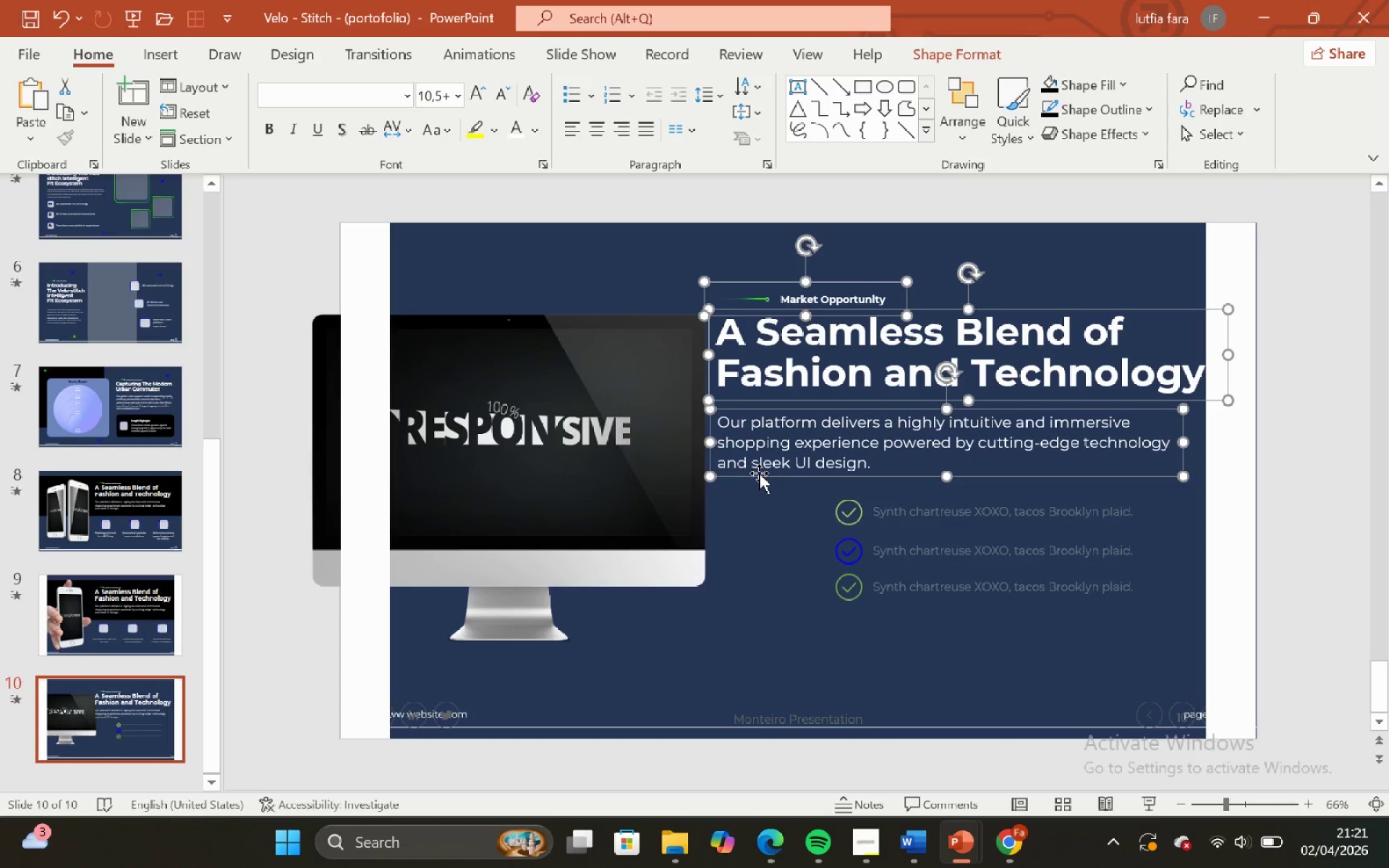 
key(Shift+ShiftLeft)
 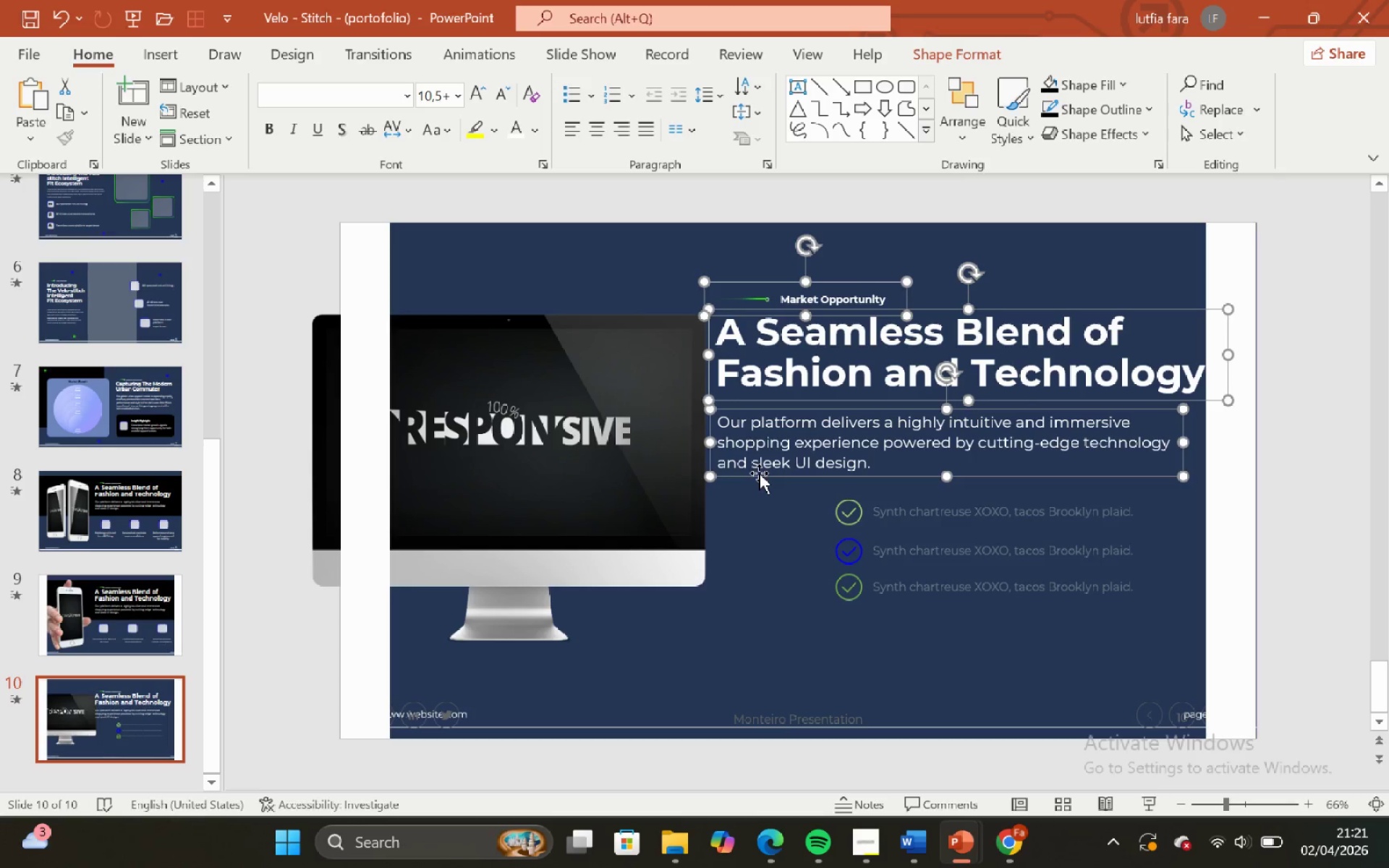 
key(Shift+ShiftLeft)
 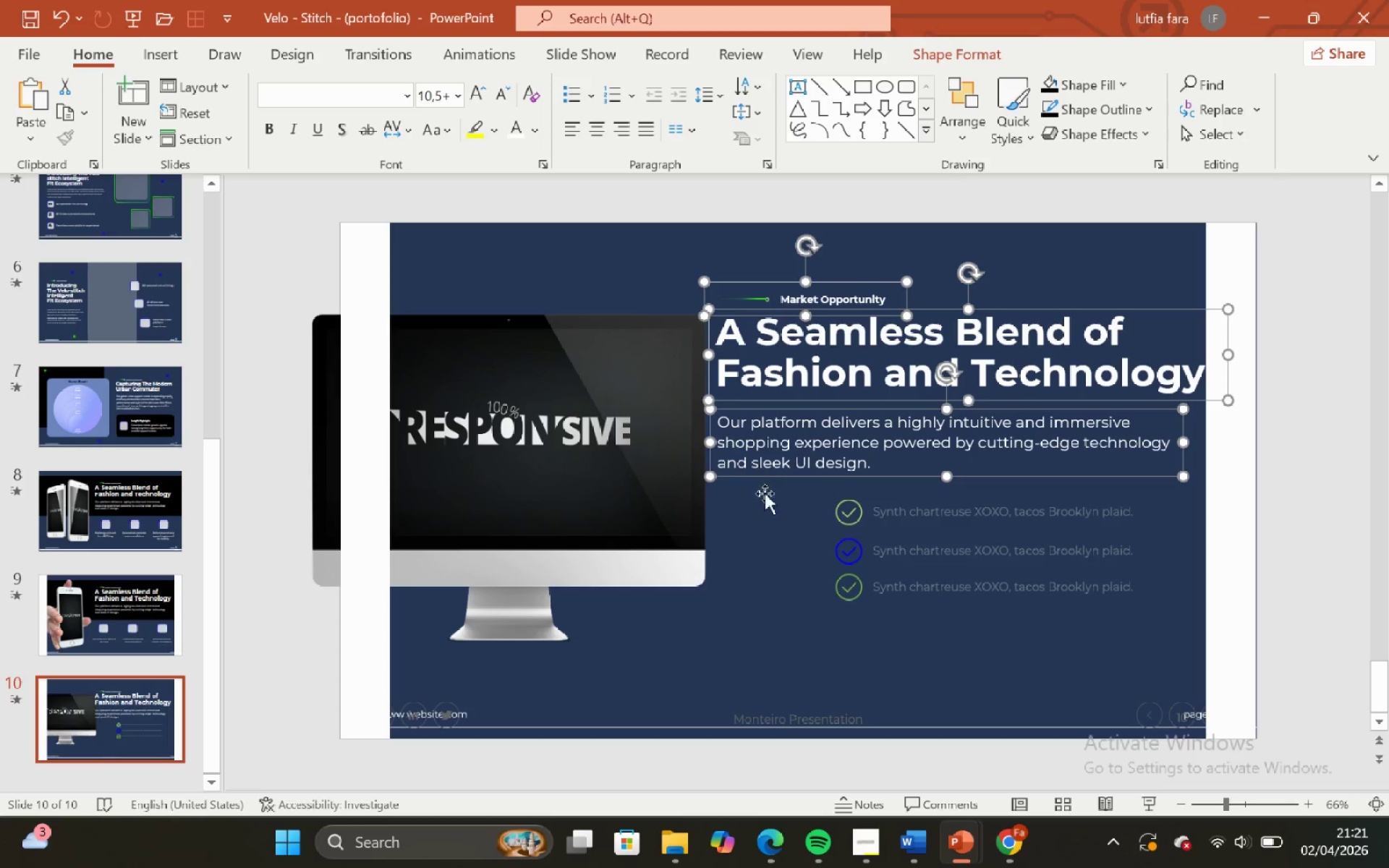 
key(Shift+ShiftLeft)
 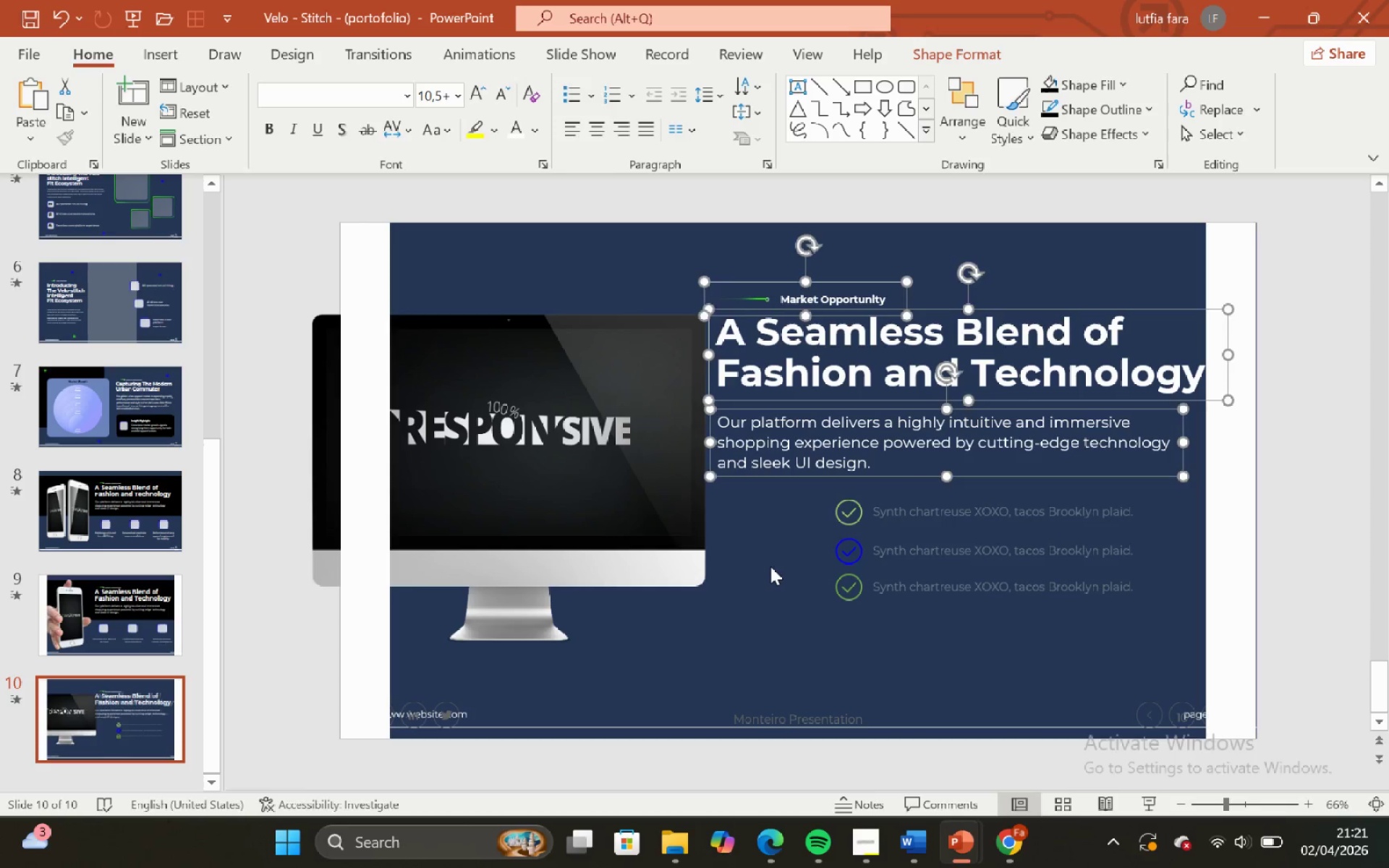 
left_click([770, 566])
 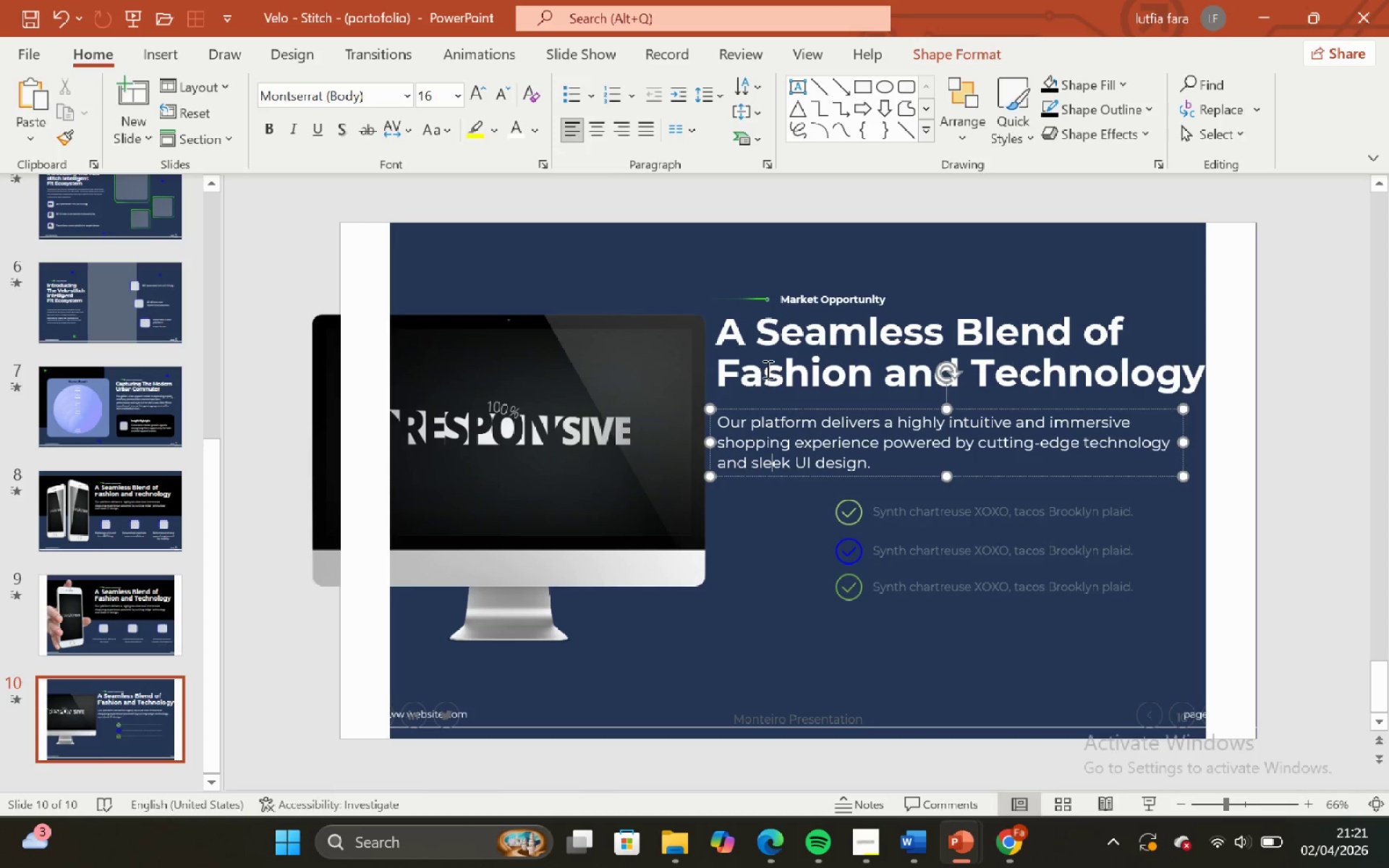 
left_click([766, 368])
 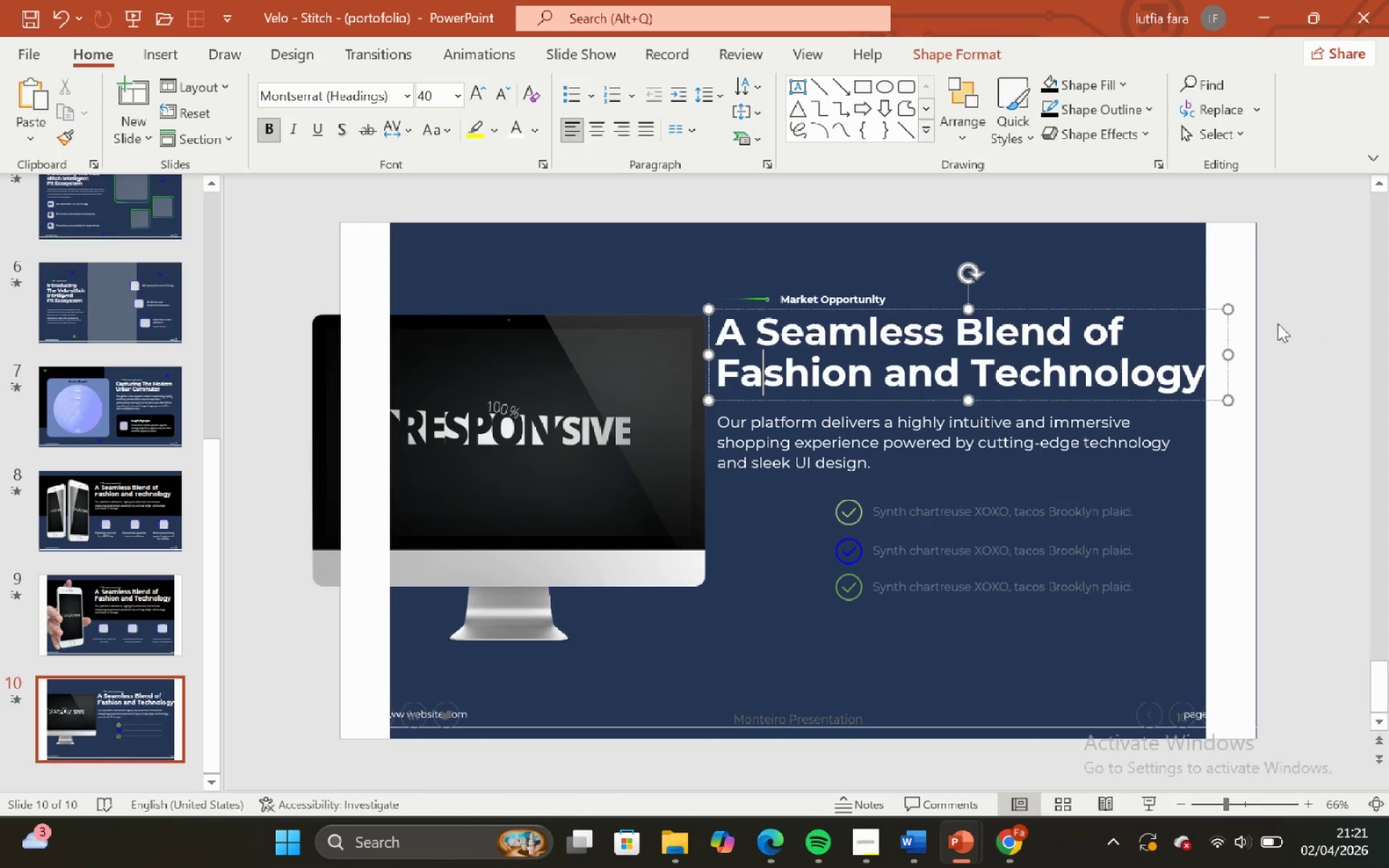 
double_click([1123, 349])
 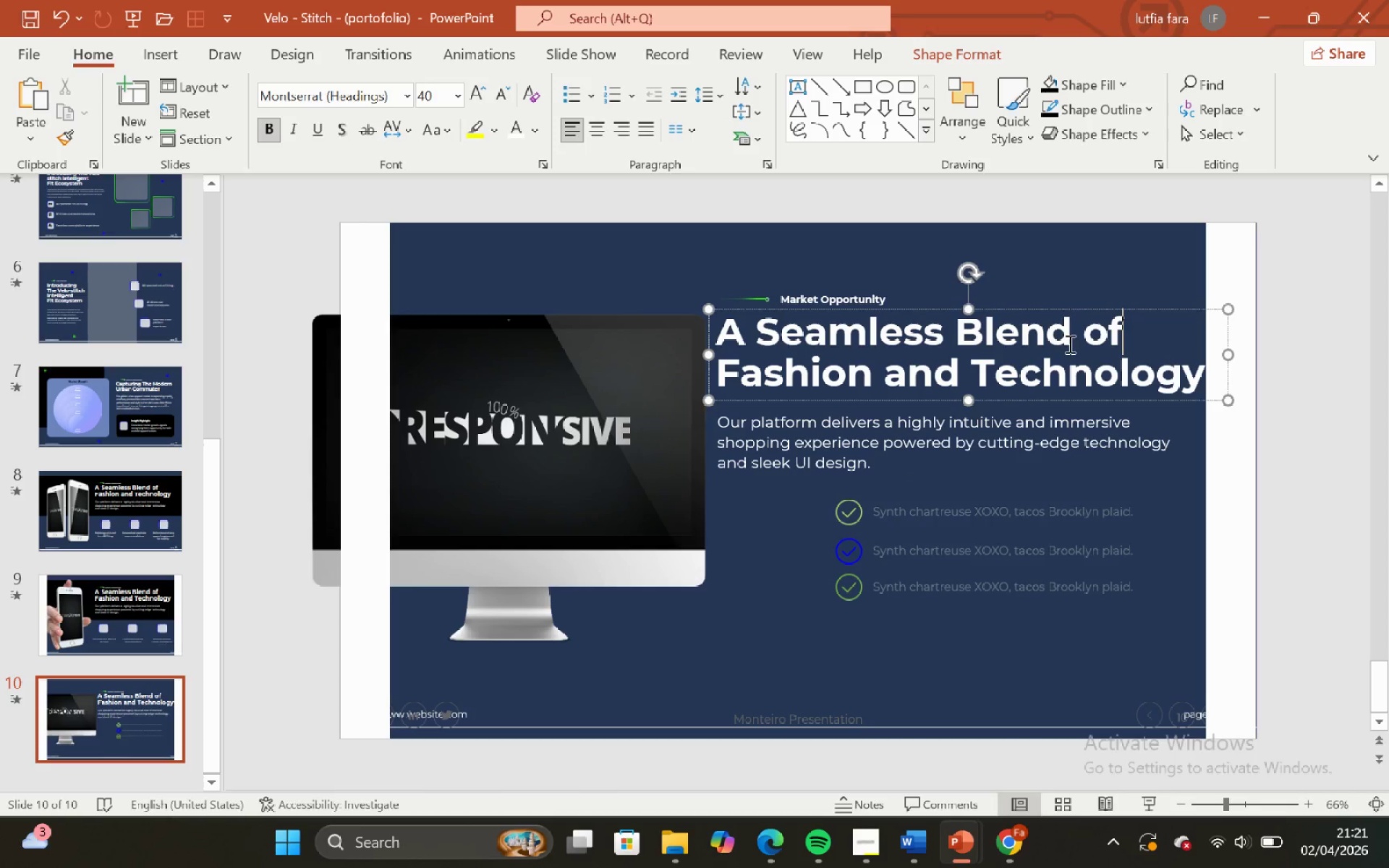 
left_click([1076, 284])
 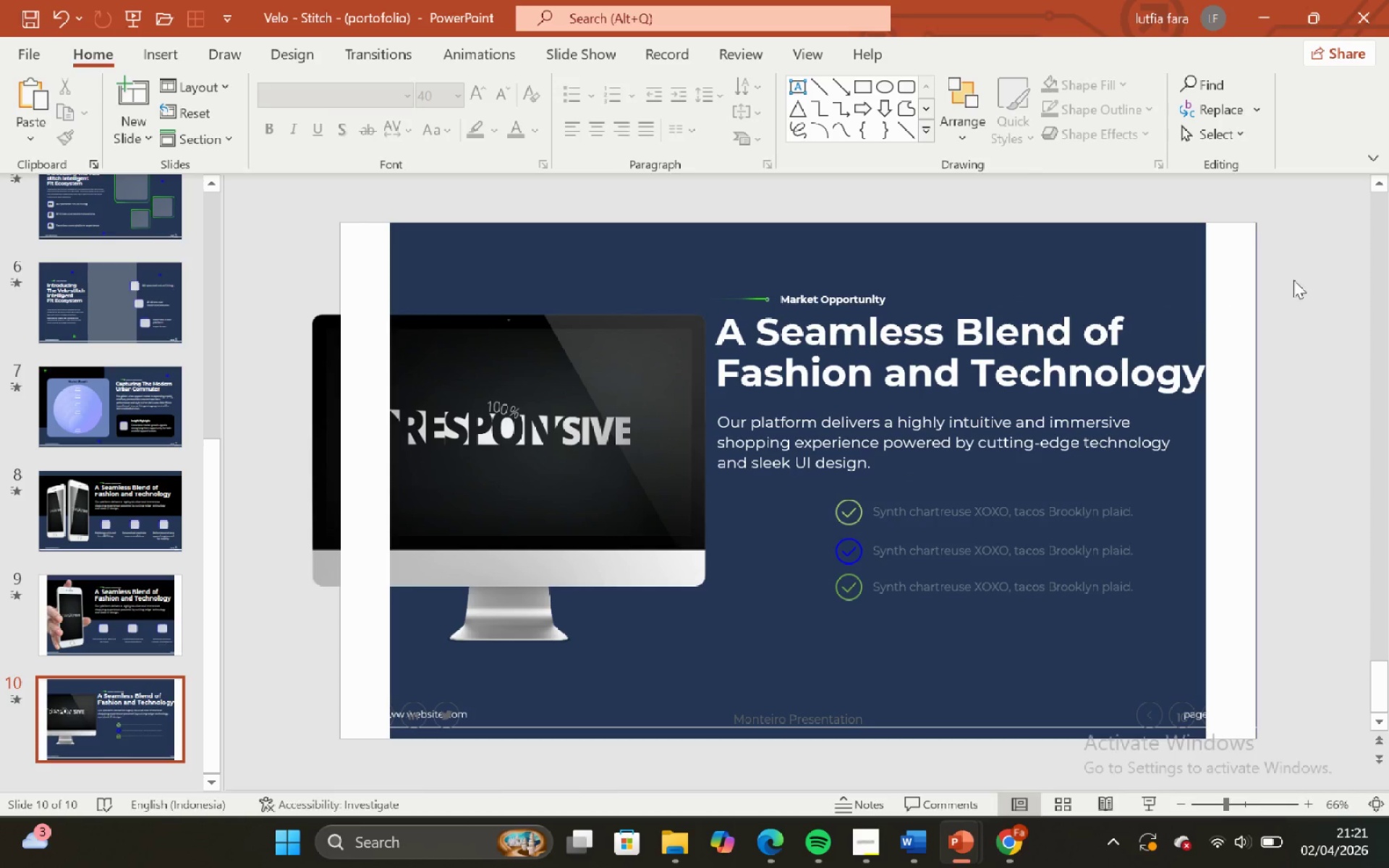 
left_click_drag(start_coordinate=[1291, 278], to_coordinate=[701, 494])
 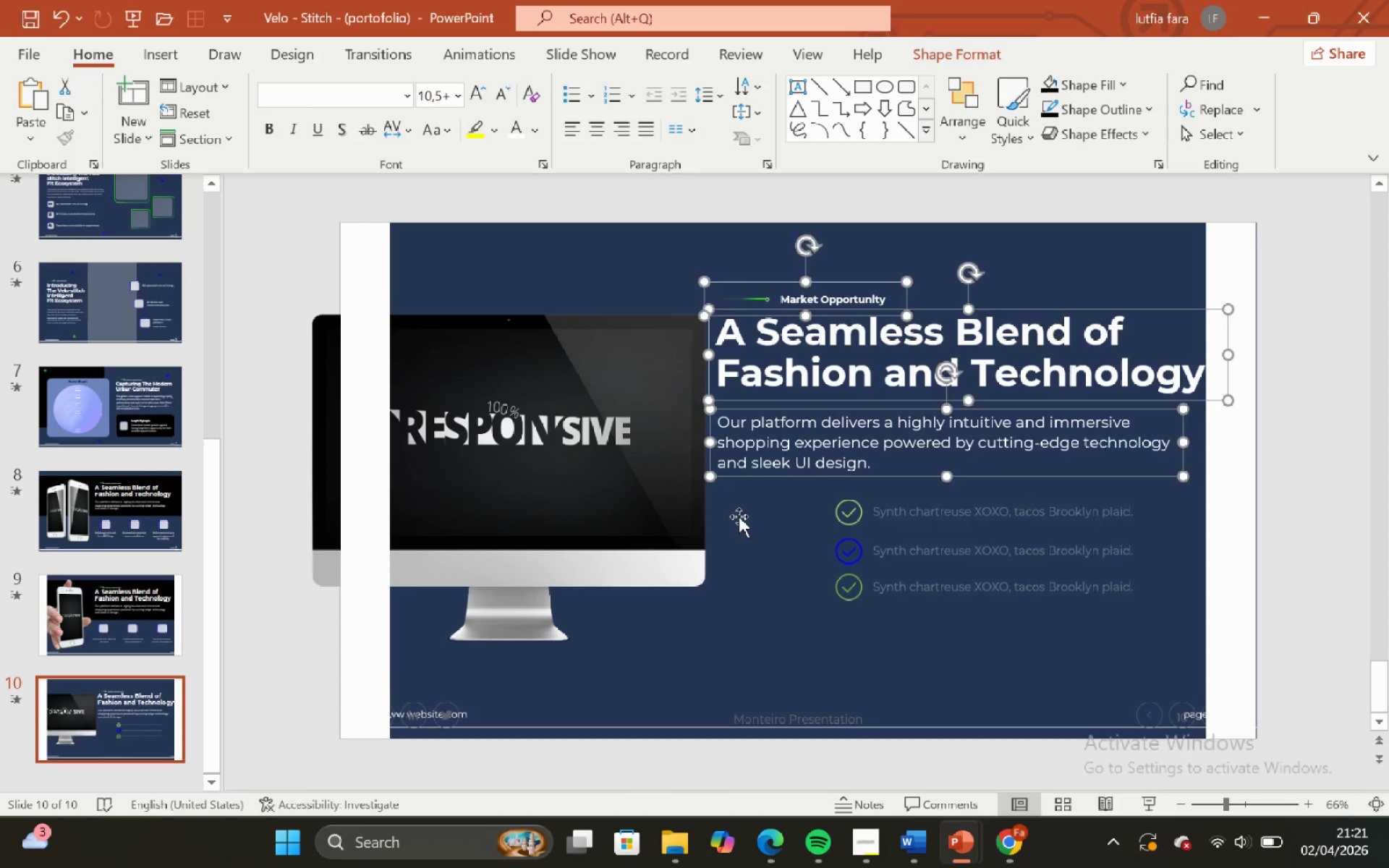 
left_click([739, 516])
 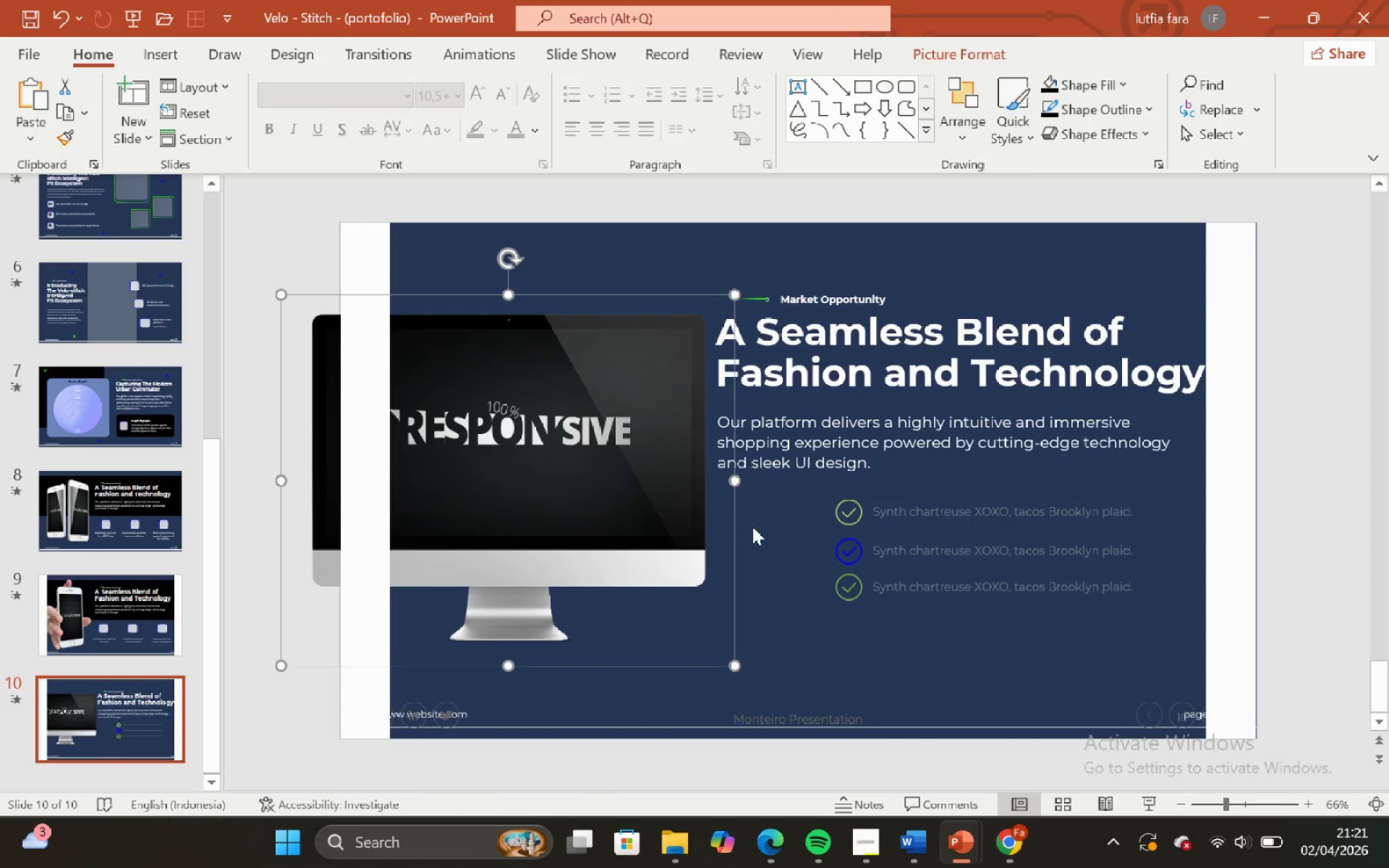 
left_click([756, 530])
 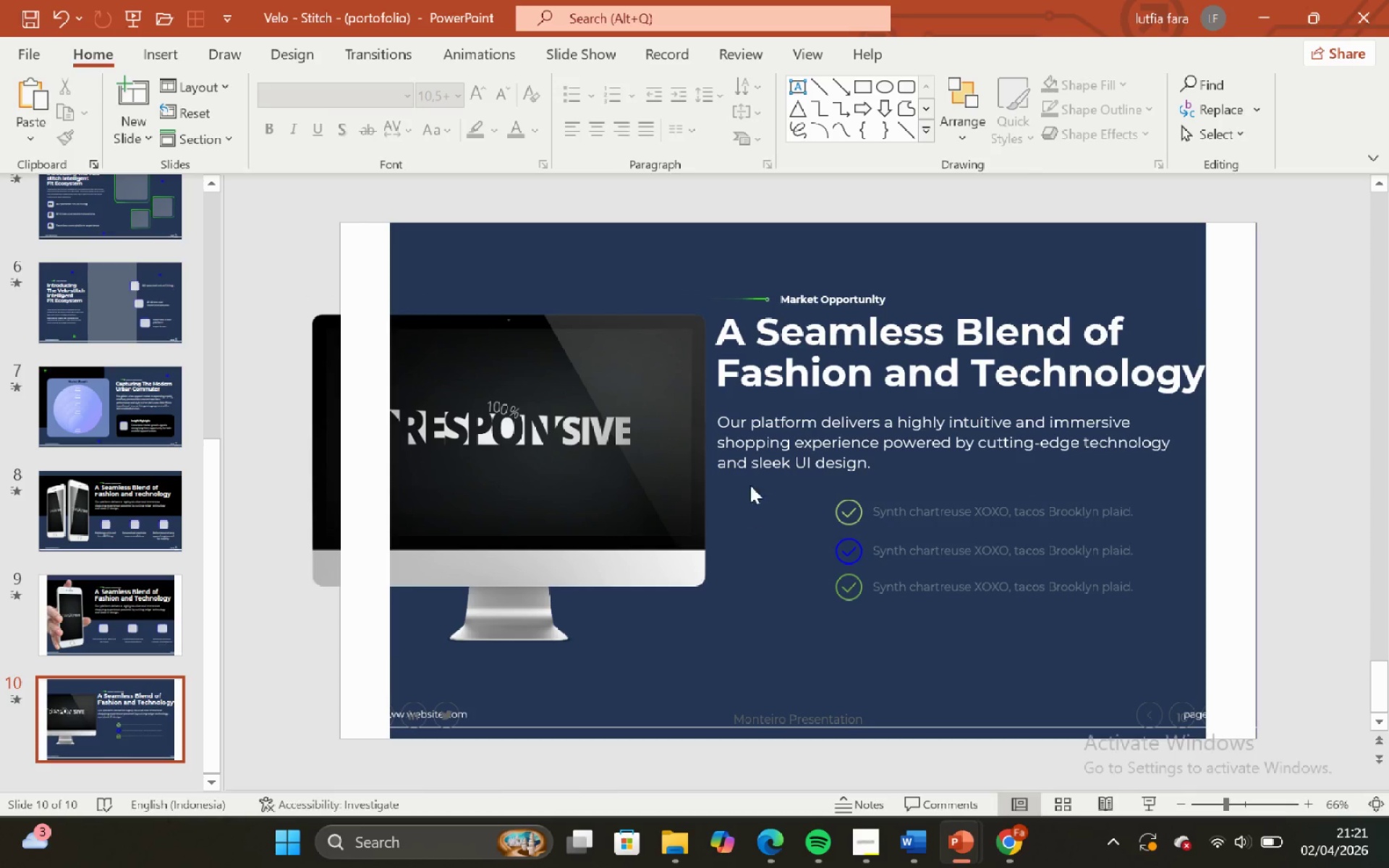 
left_click([746, 447])
 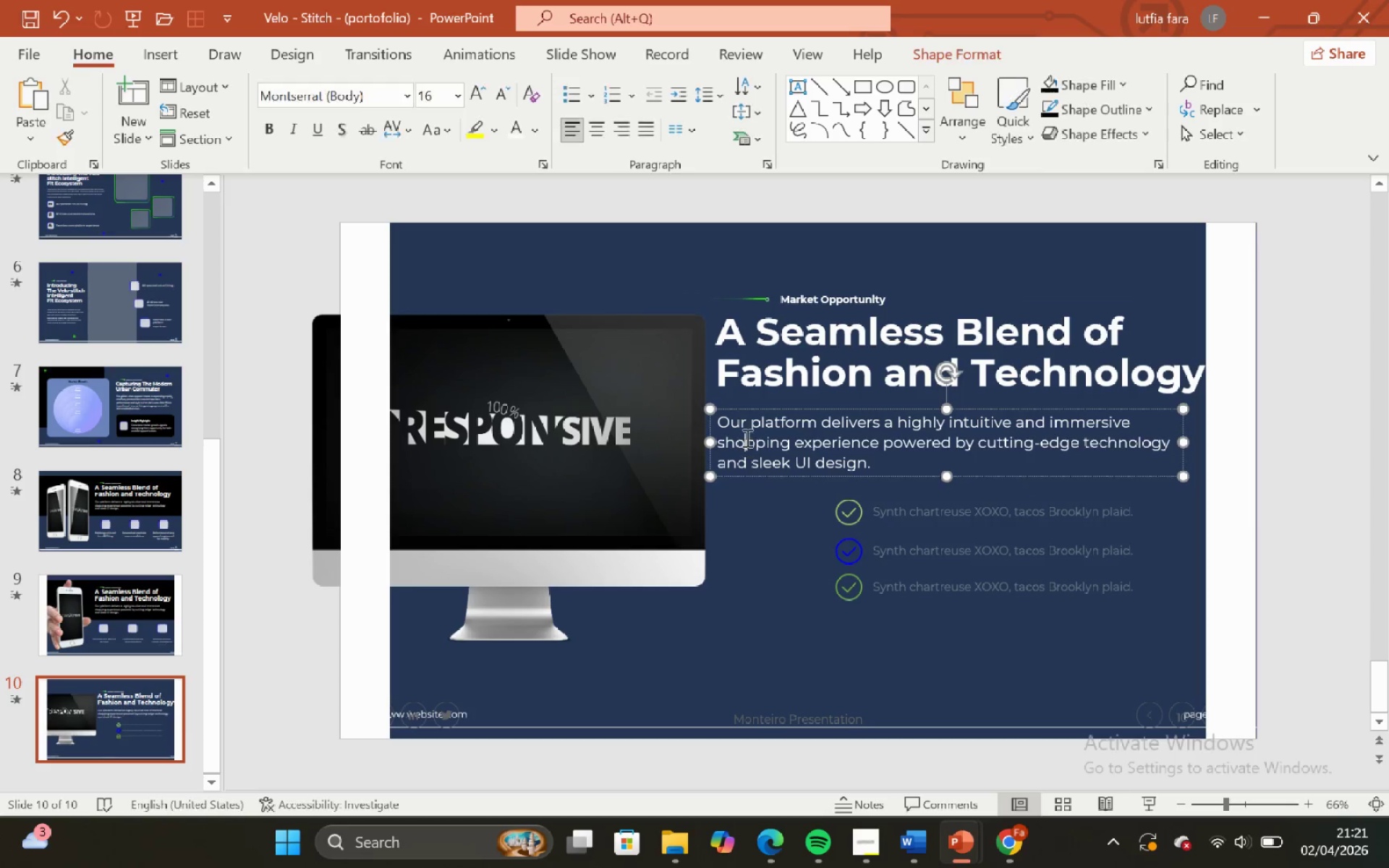 
hold_key(key=ShiftLeft, duration=0.73)
double_click([756, 362])
 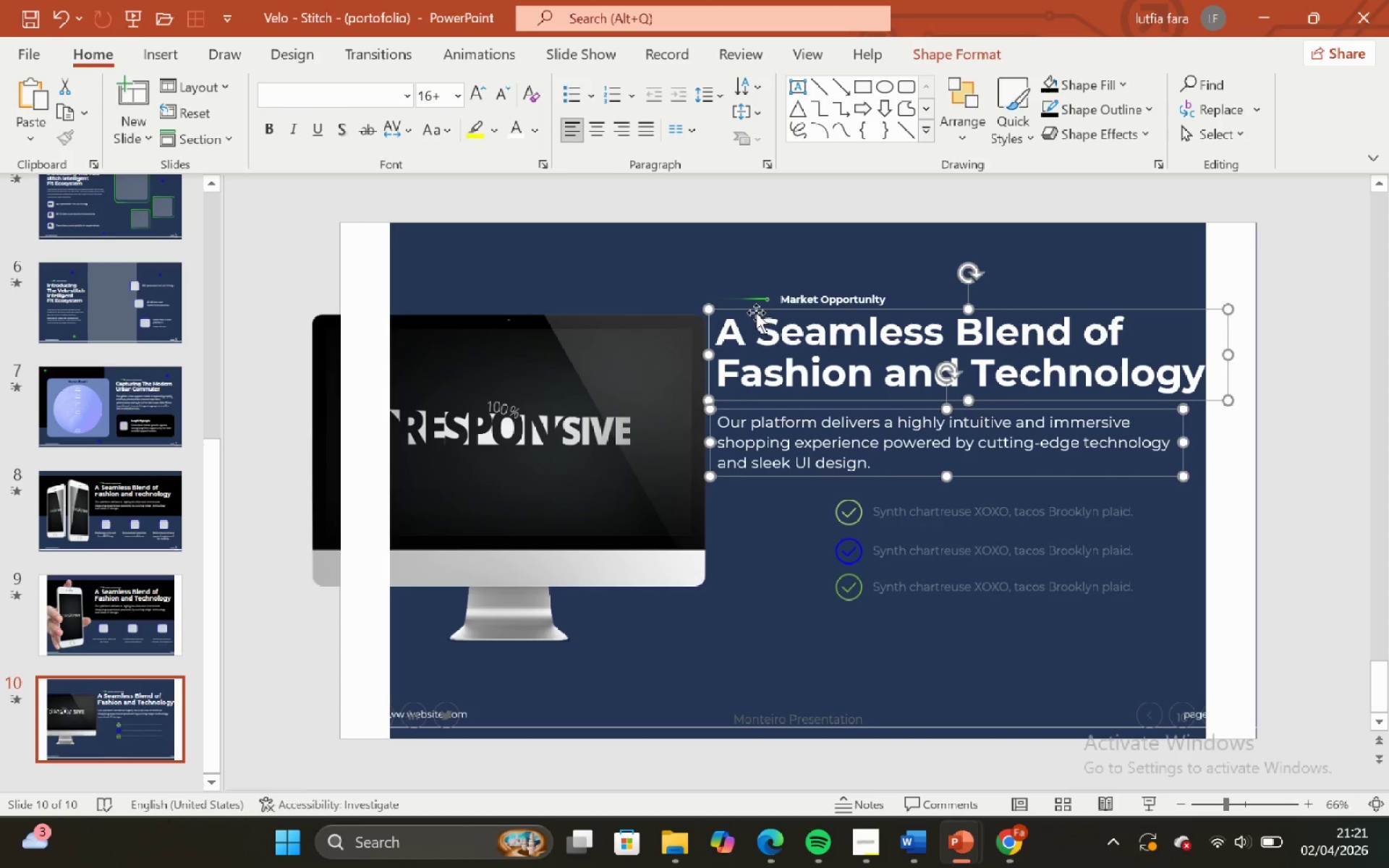 
triple_click([755, 307])
 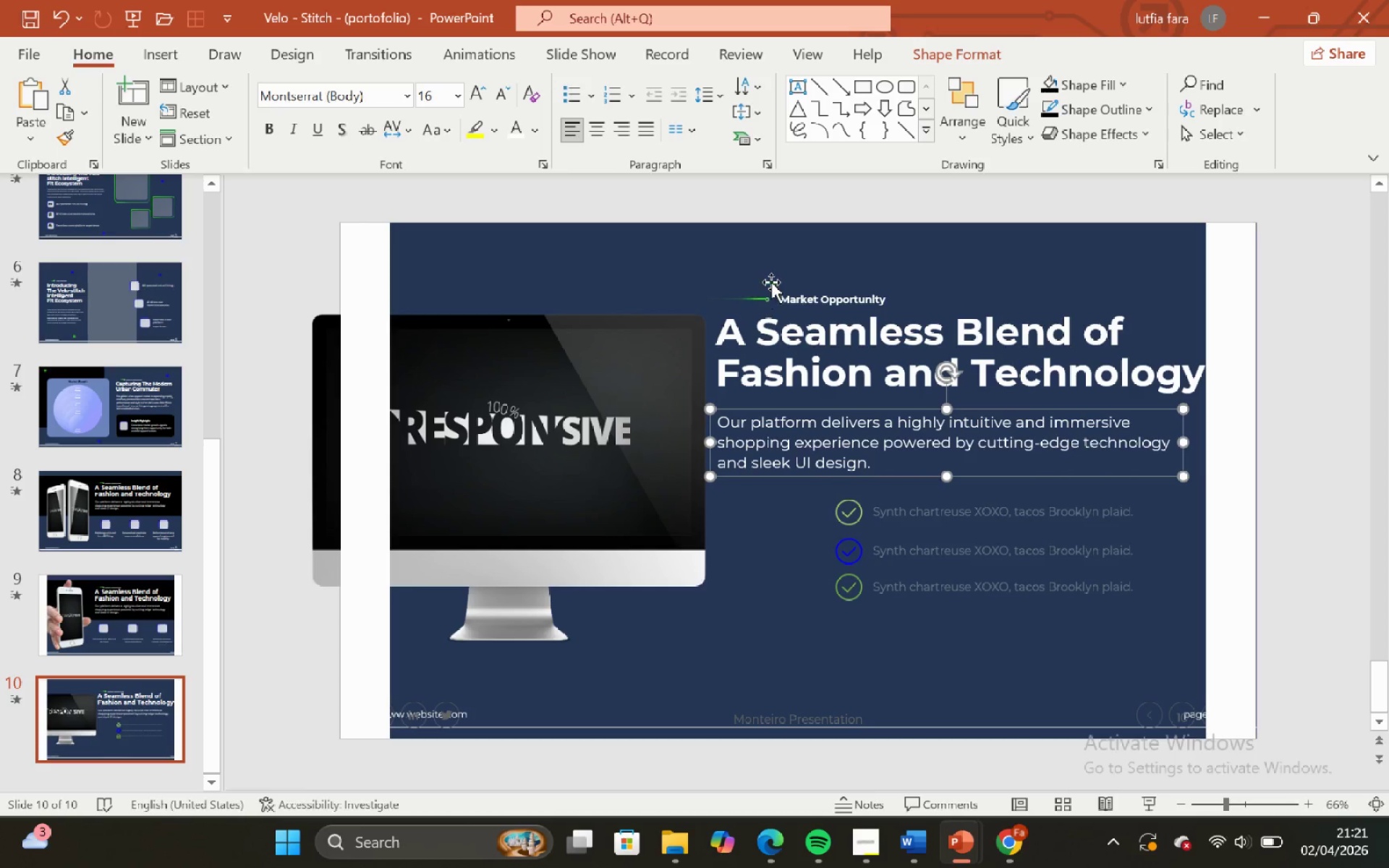 
triple_click([772, 281])
 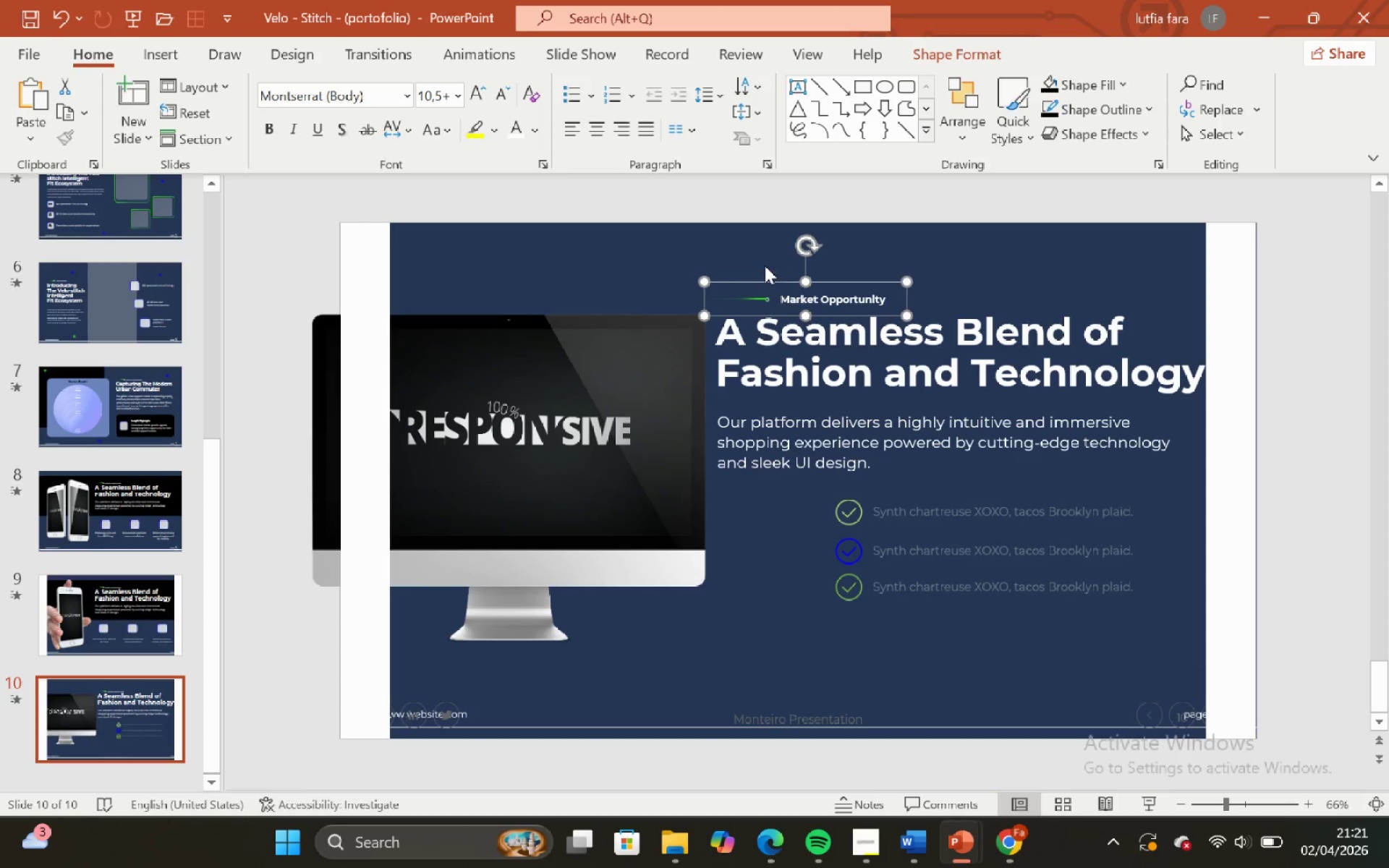 
left_click([763, 263])
 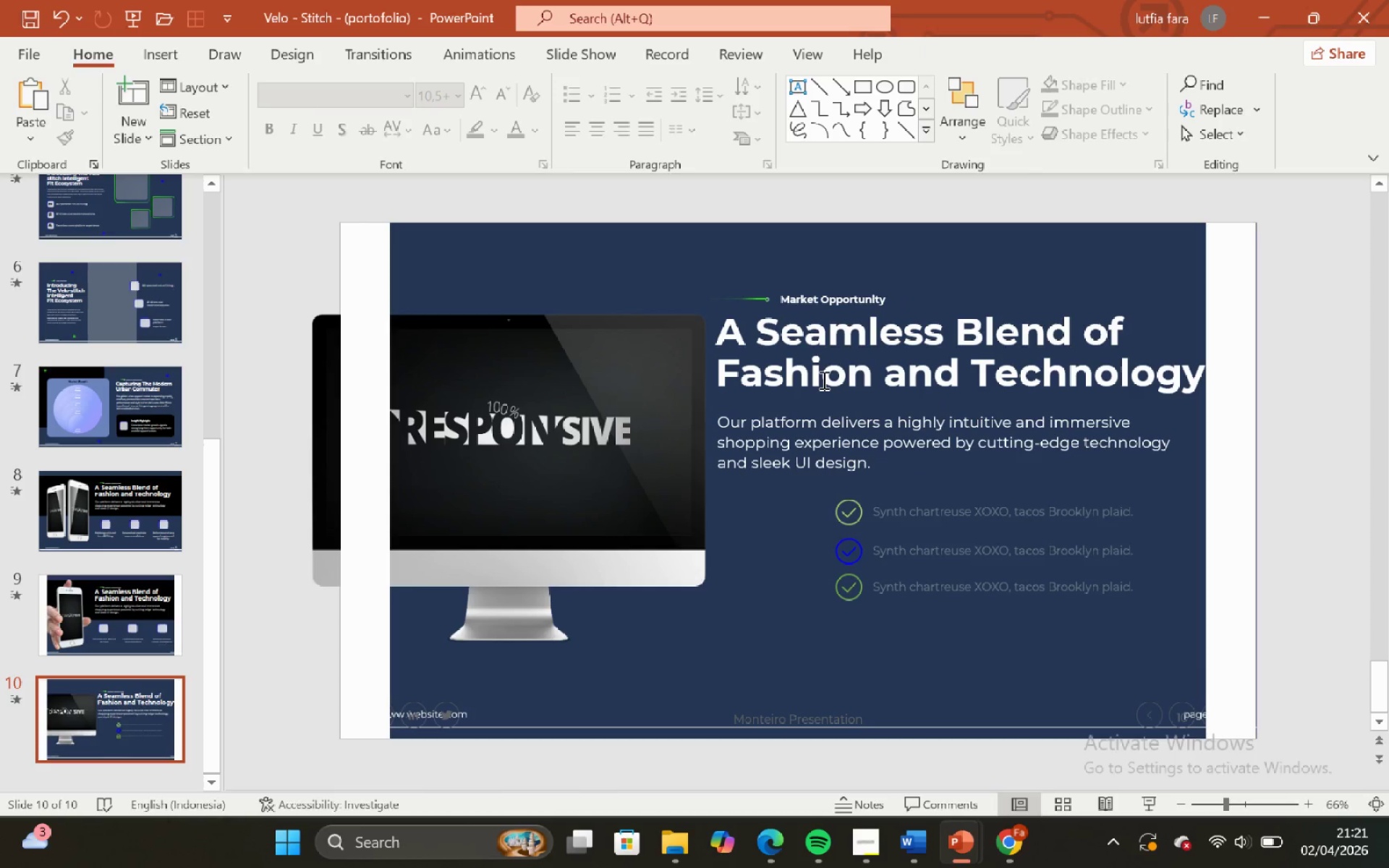 
left_click([826, 380])
 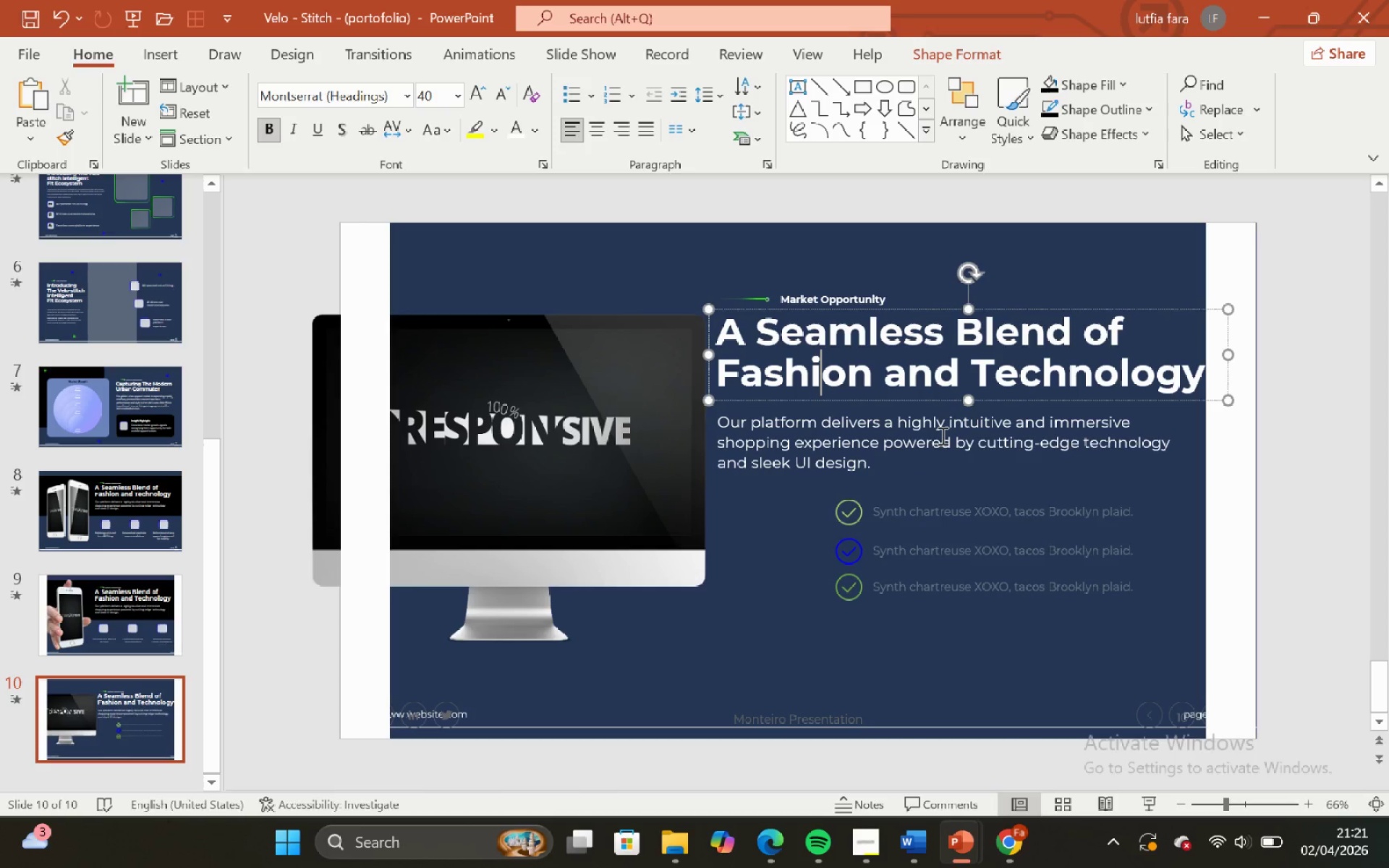 
left_click([941, 435])
 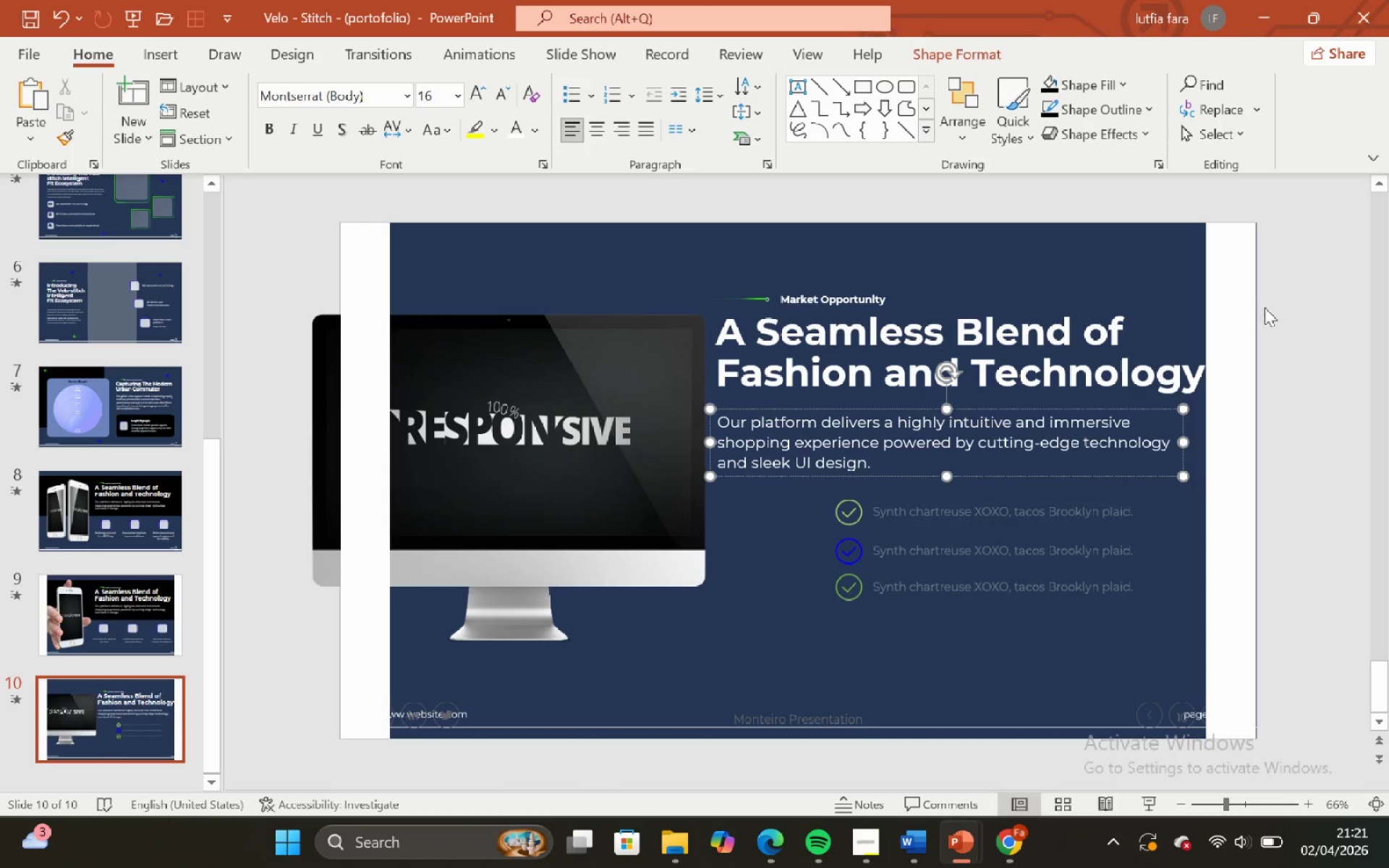 
left_click([1270, 303])
 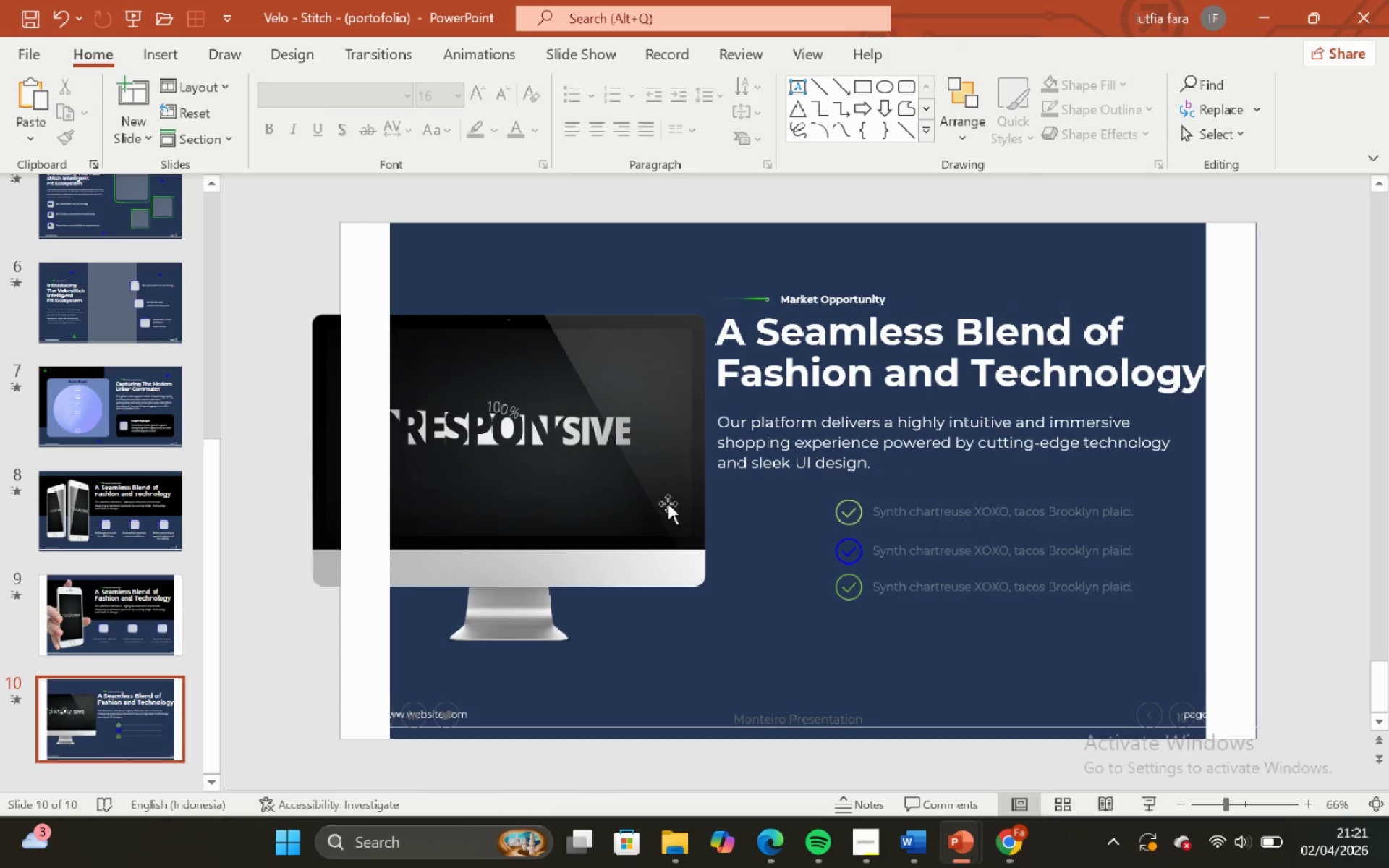 
left_click([651, 480])
 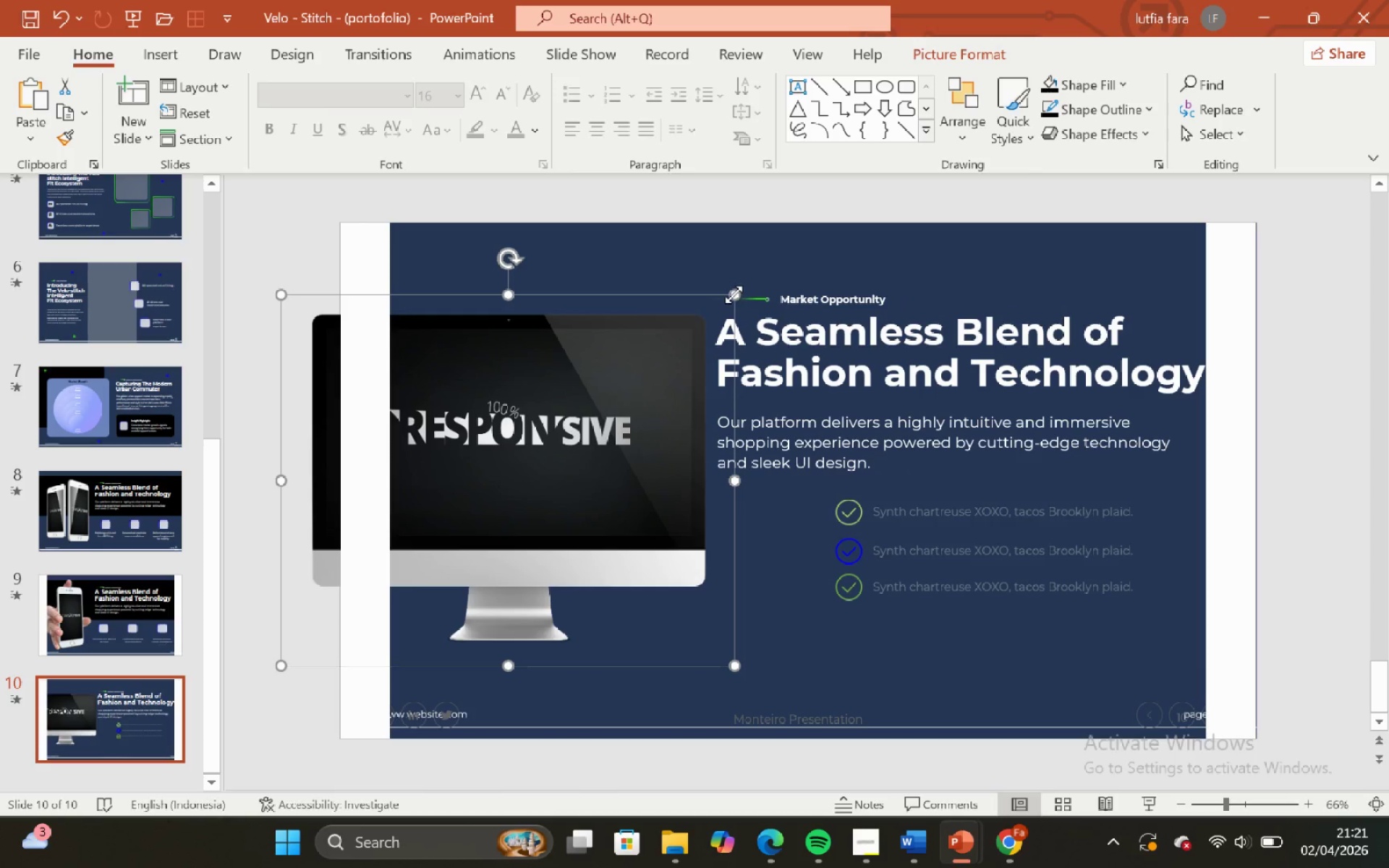 
hold_key(key=ShiftLeft, duration=1.05)
left_click_drag(start_coordinate=[734, 294], to_coordinate=[684, 327])
 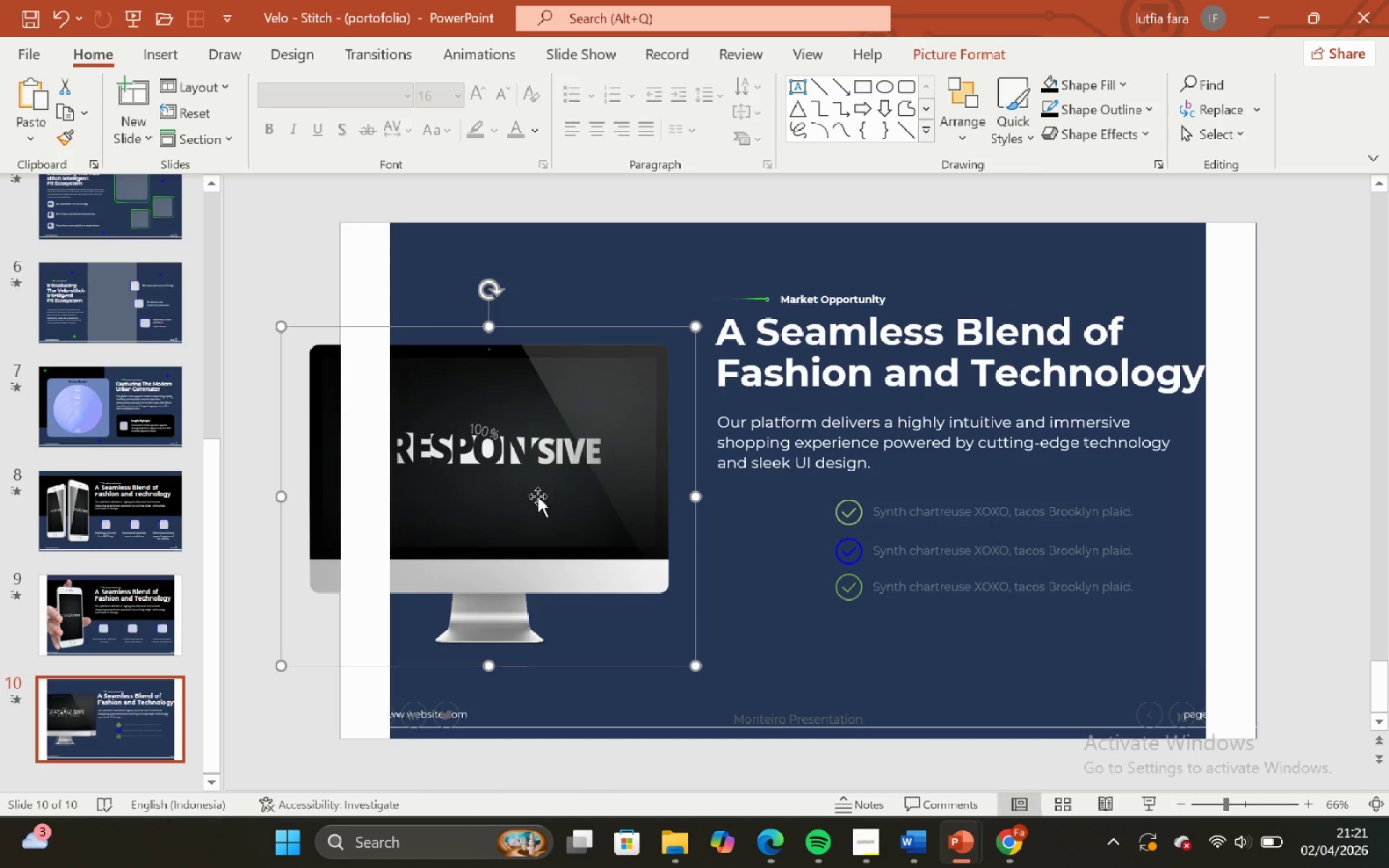 
key(Control+Z)
 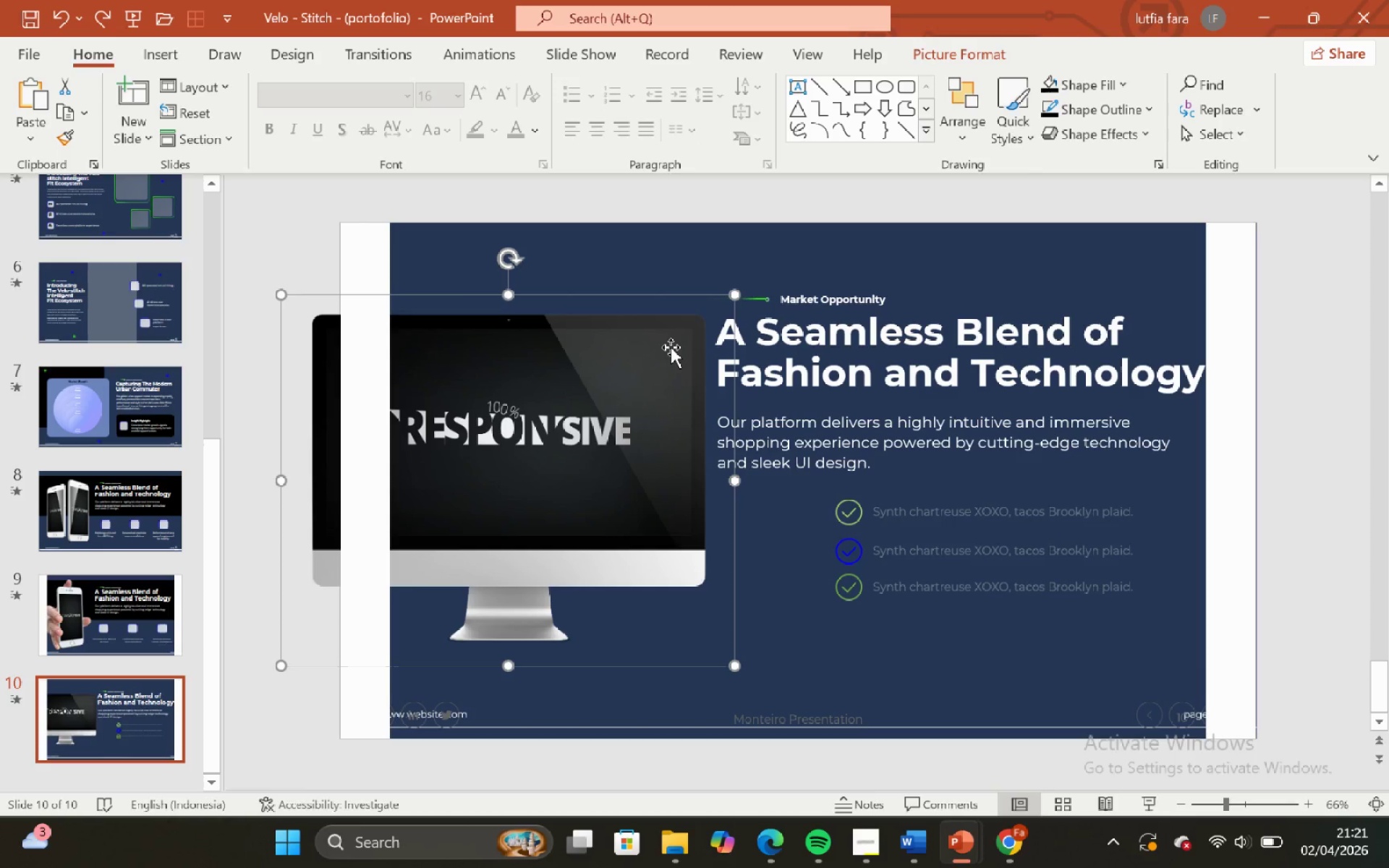 
wait(5.41)
 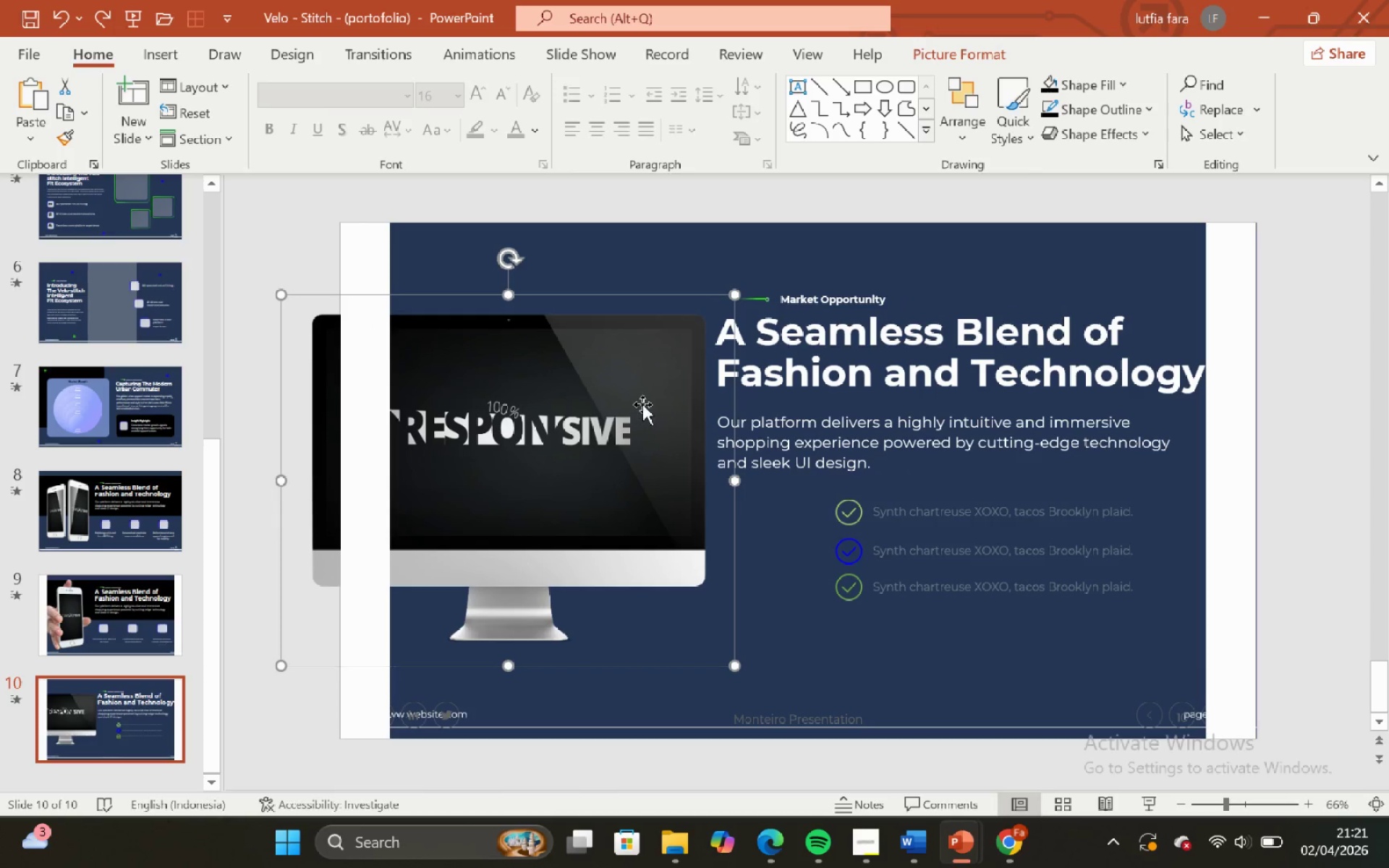 
double_click([670, 255])
 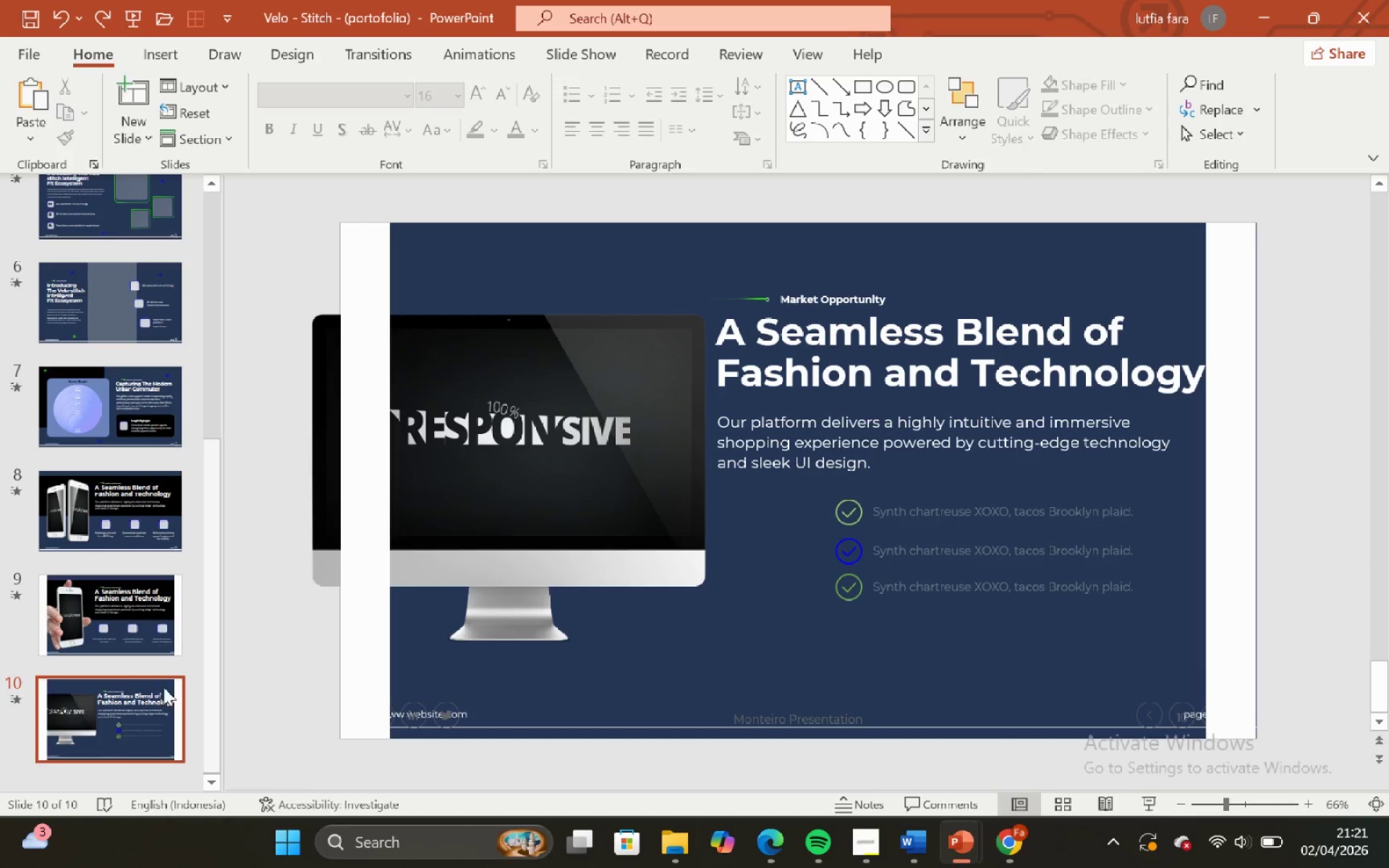 
left_click([148, 713])
 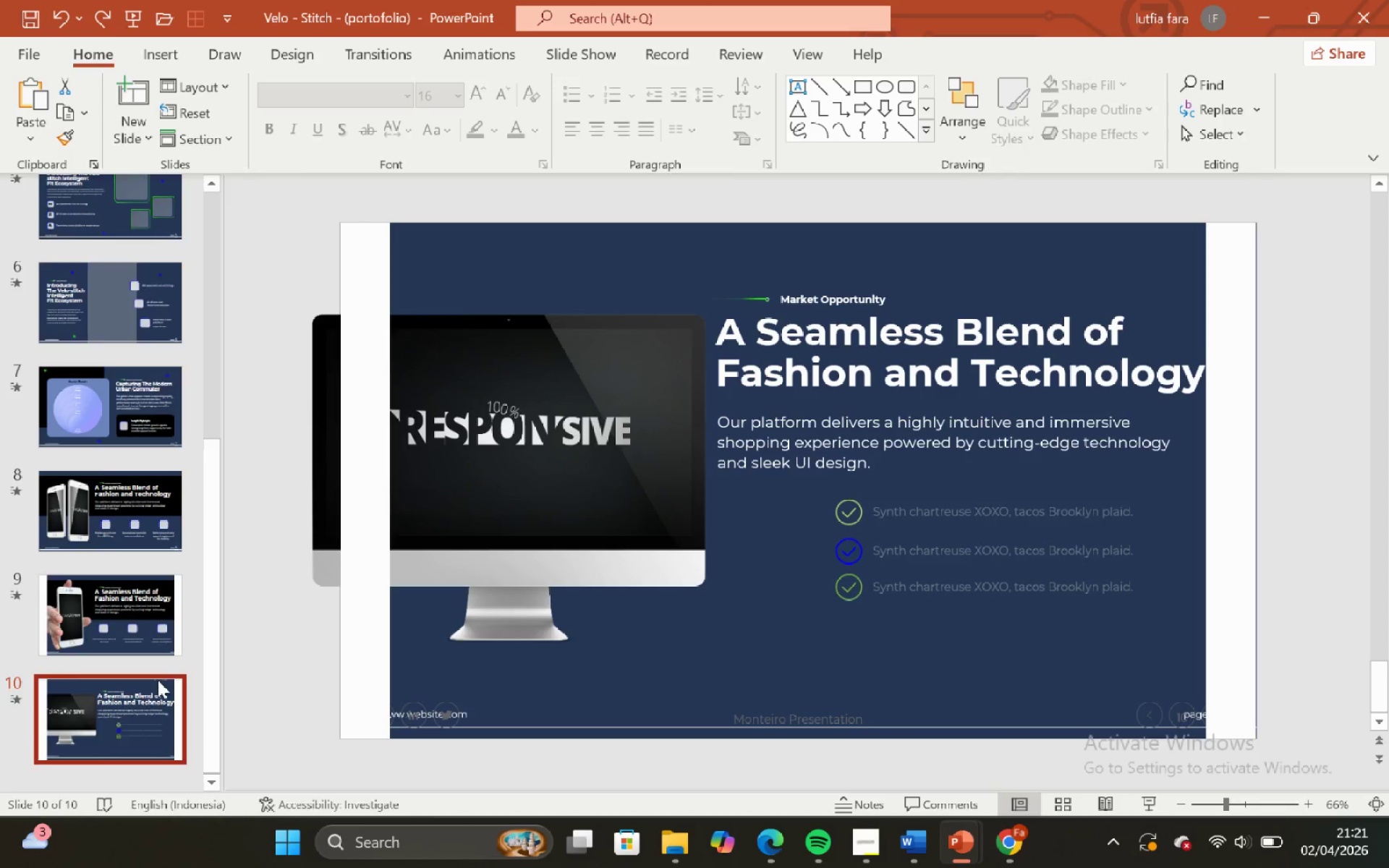 
key(Backspace)
 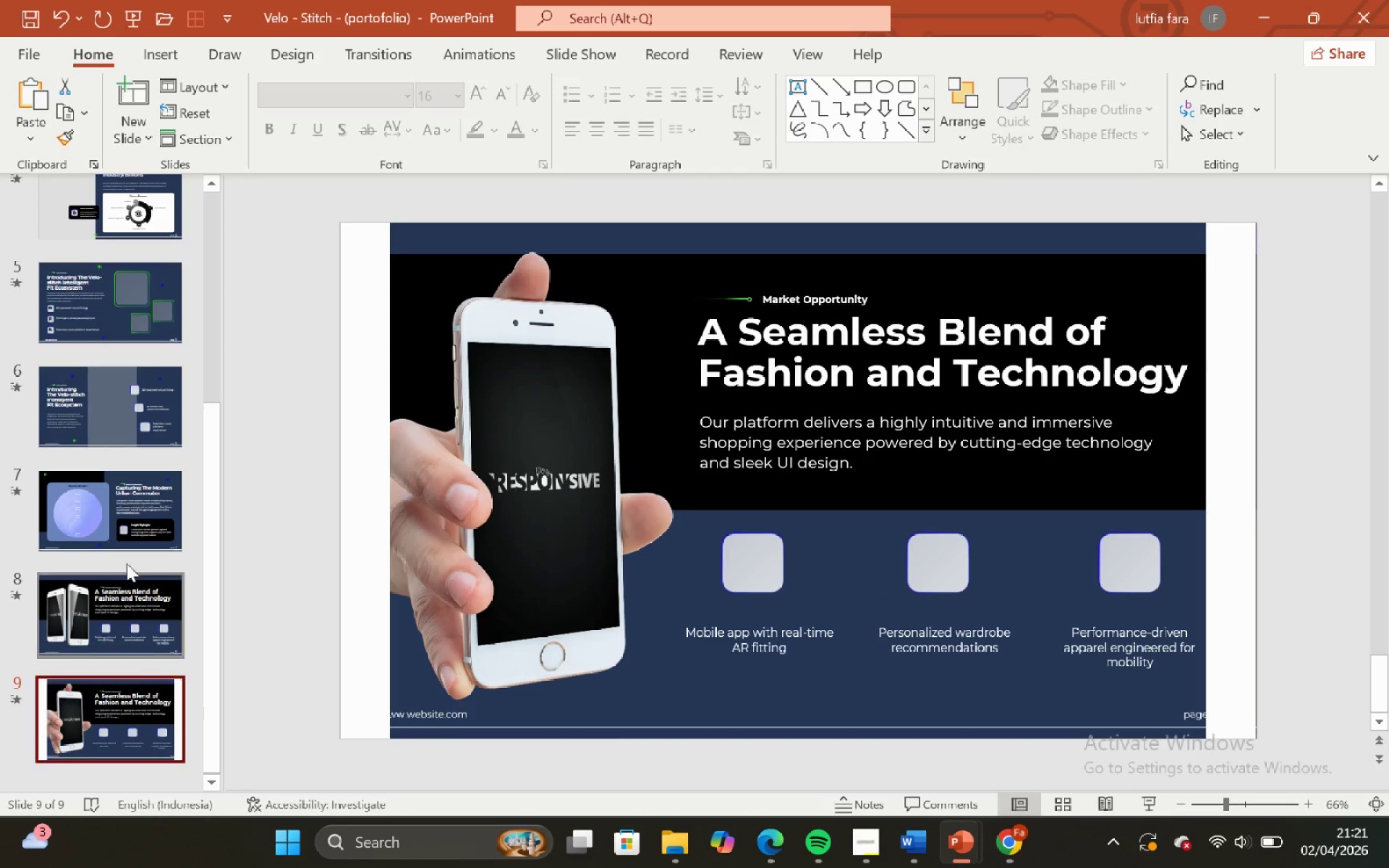 
left_click([112, 515])
 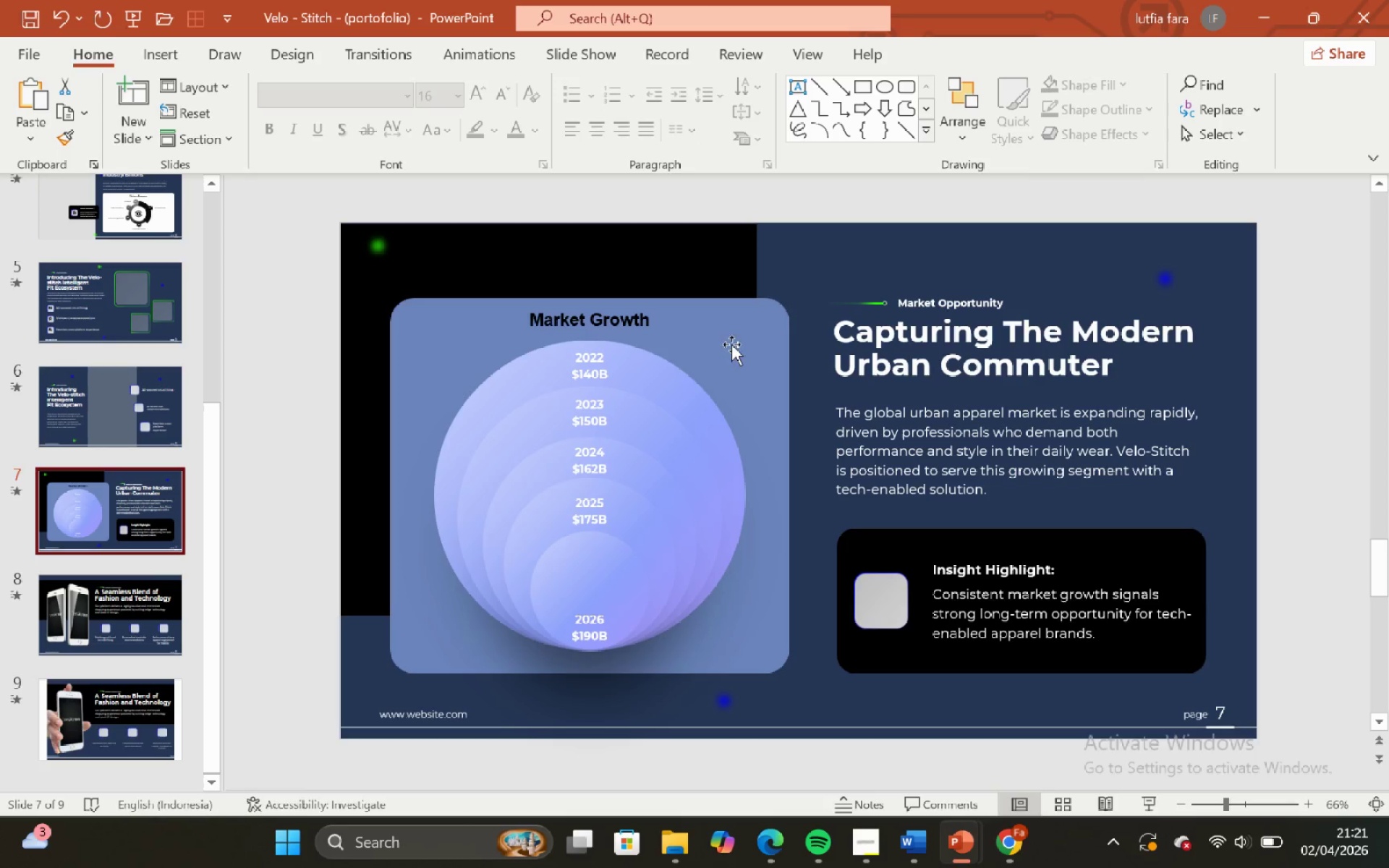 
left_click([734, 326])
 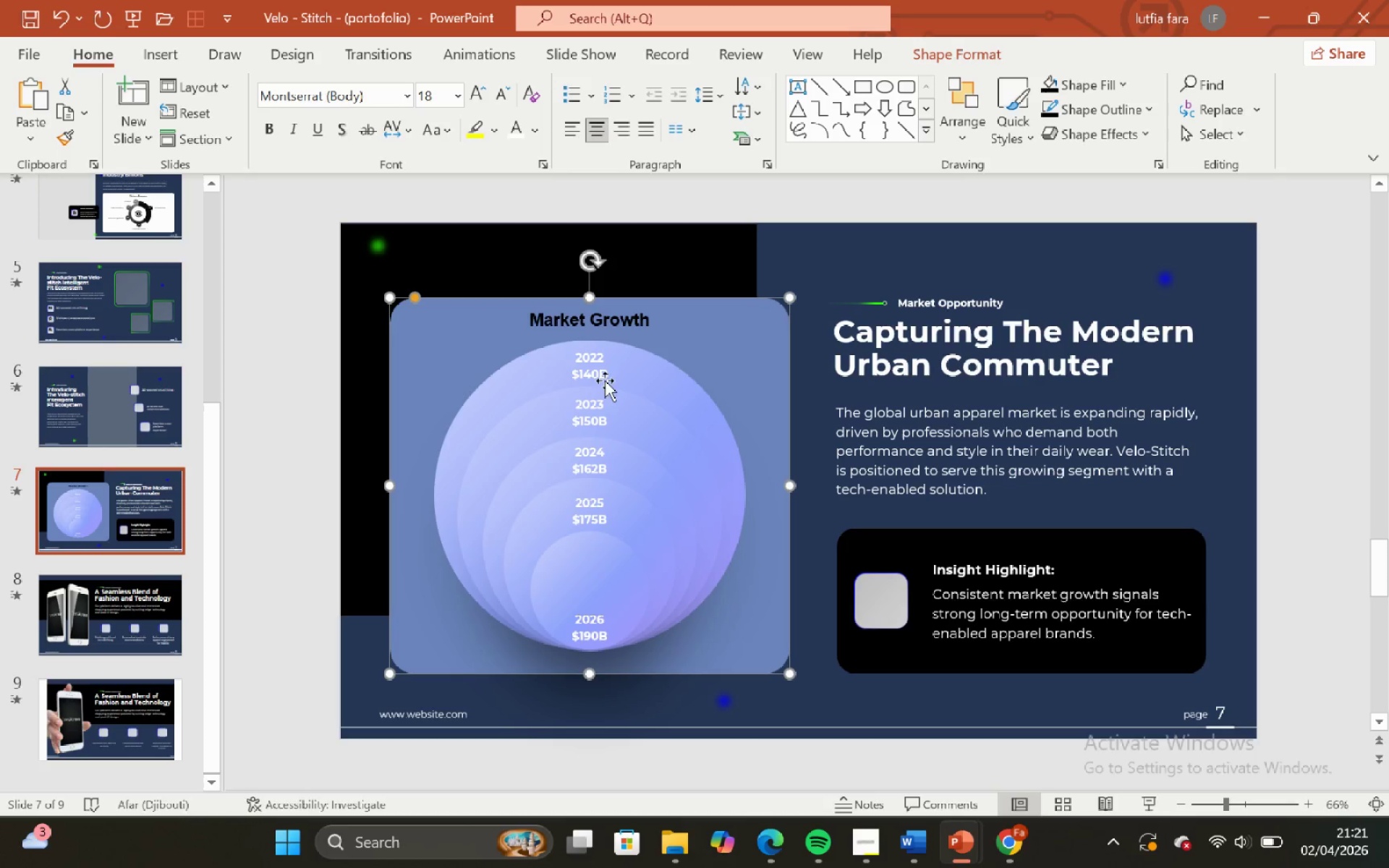 
left_click([600, 375])
 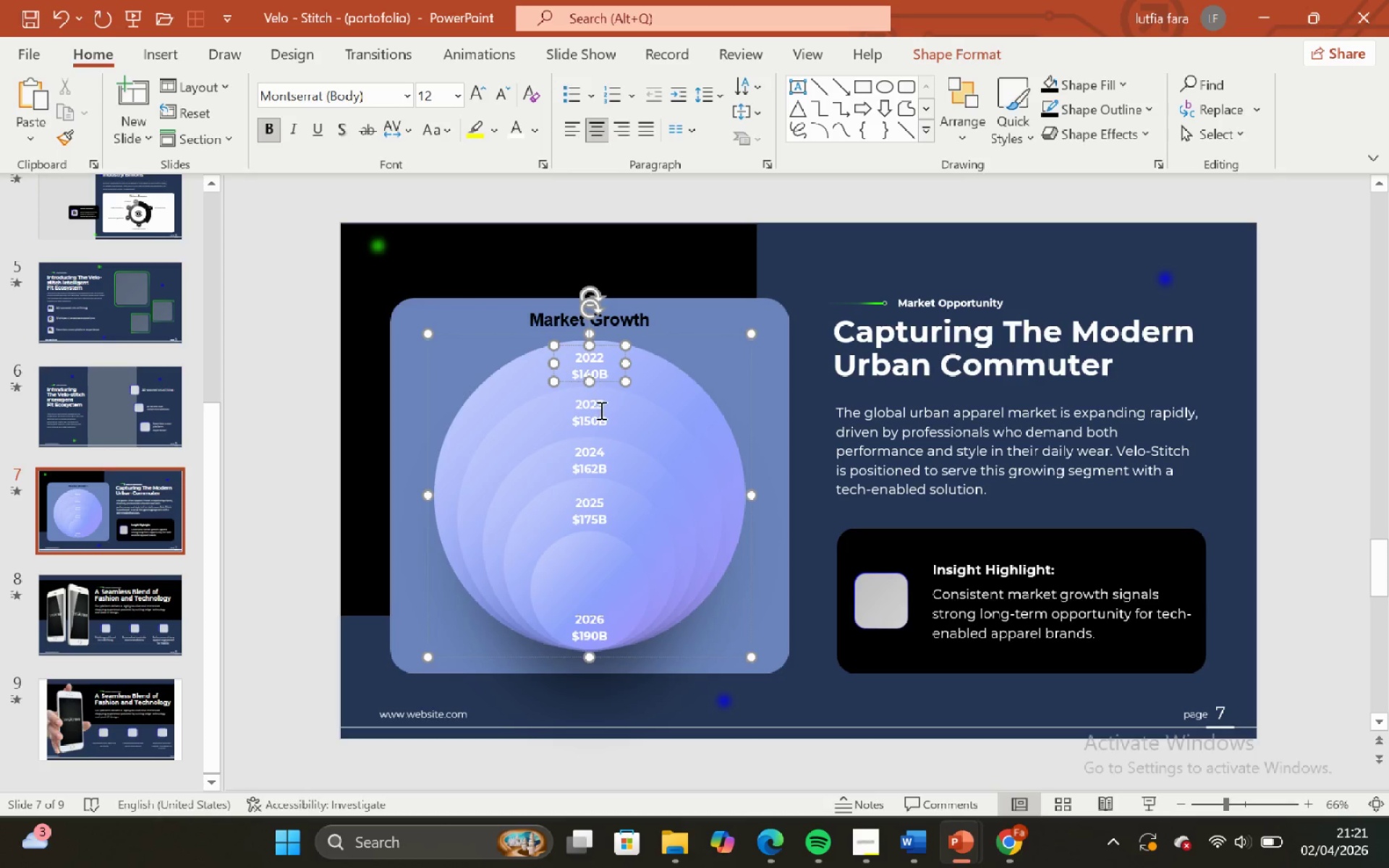 
left_click([599, 410])
 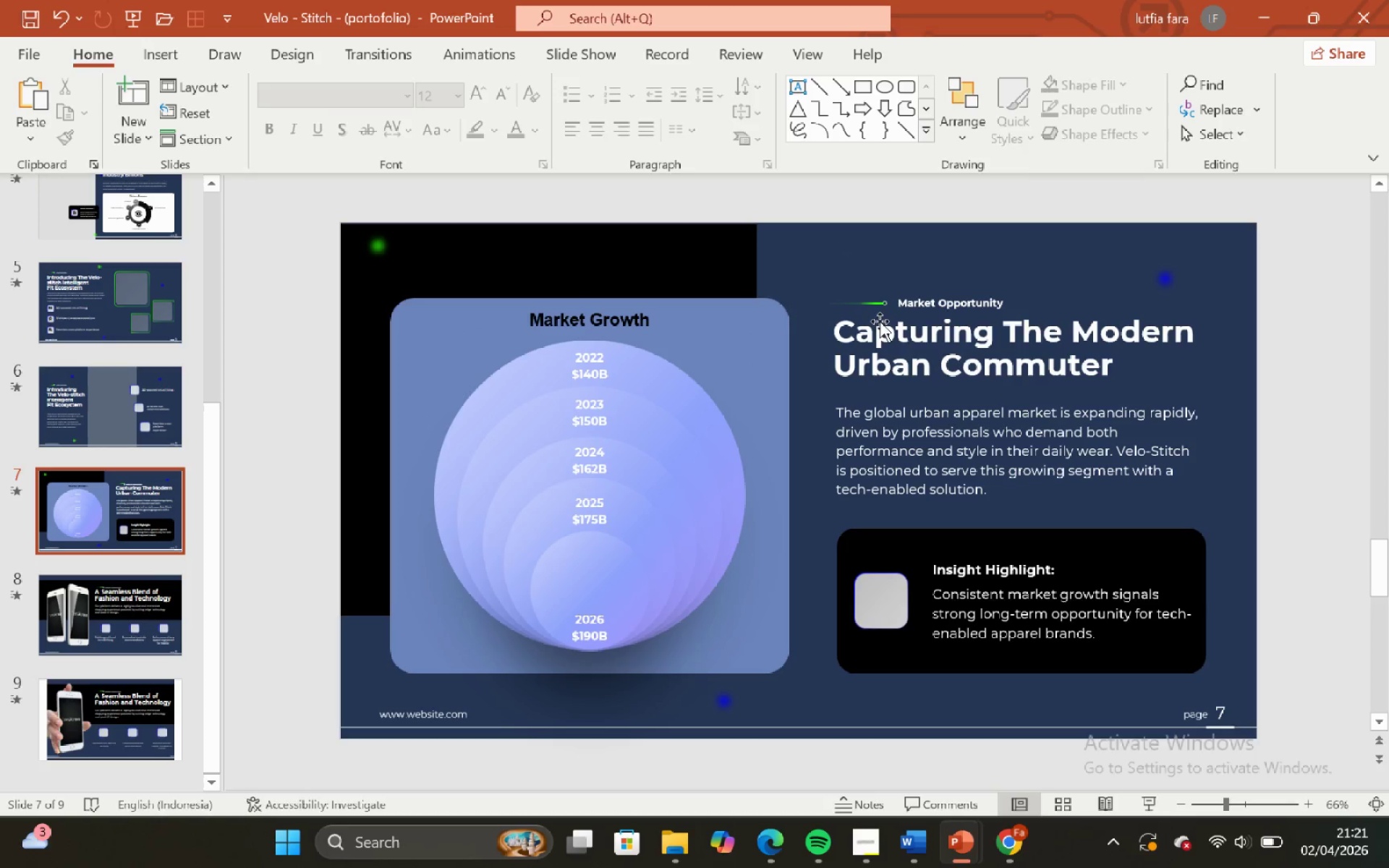 
double_click([900, 351])
 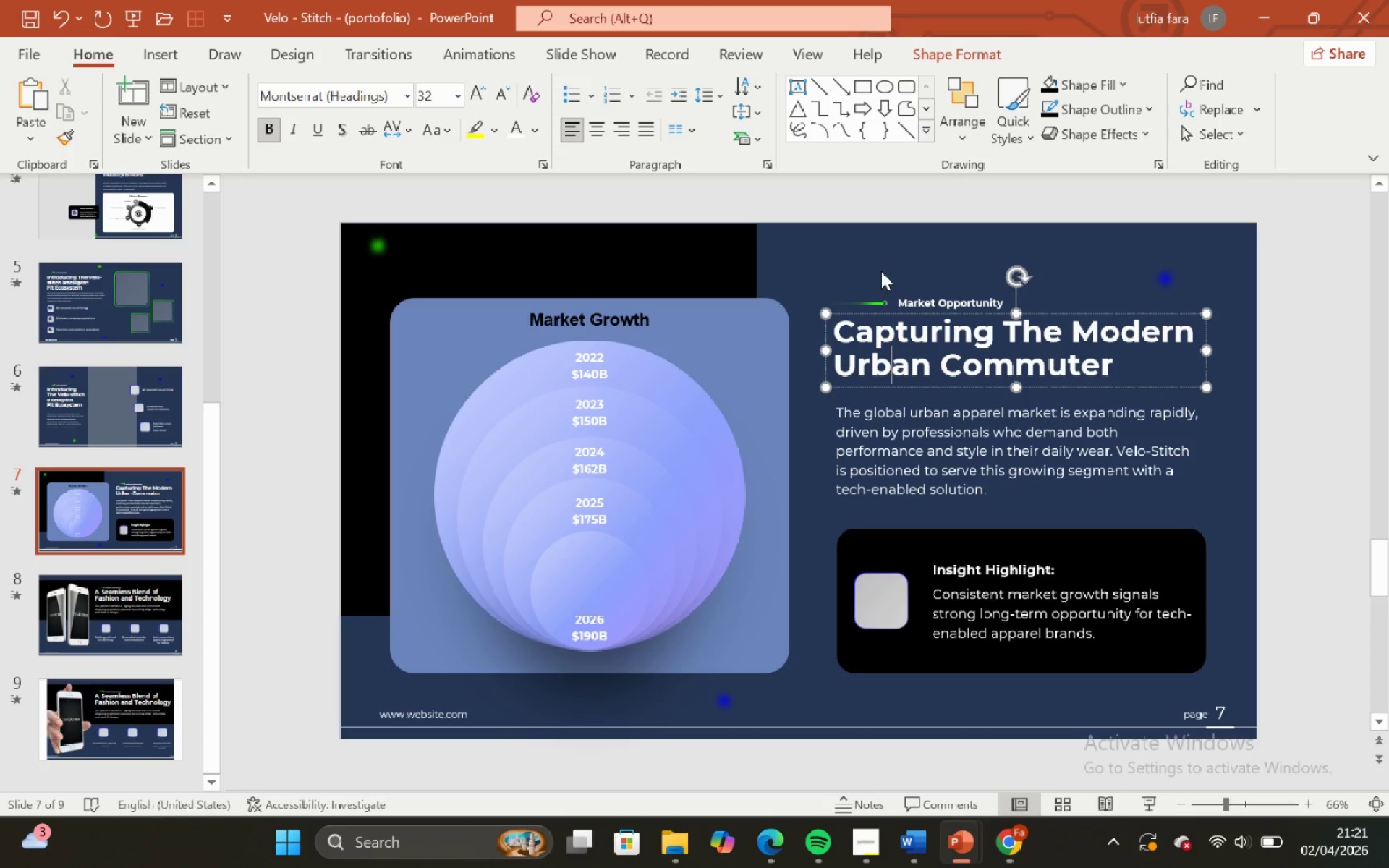 
left_click([881, 271])
 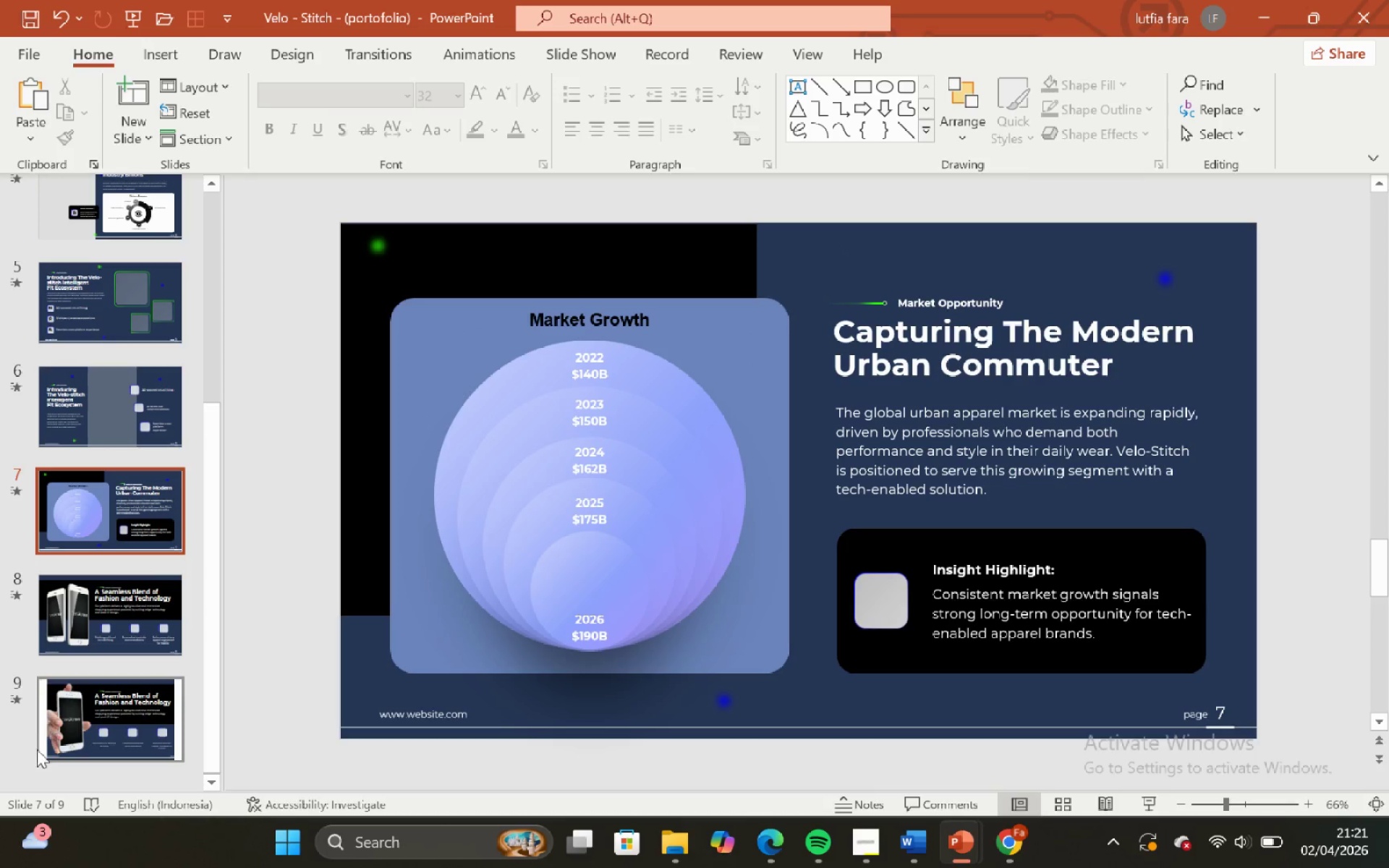 
left_click([48, 729])
 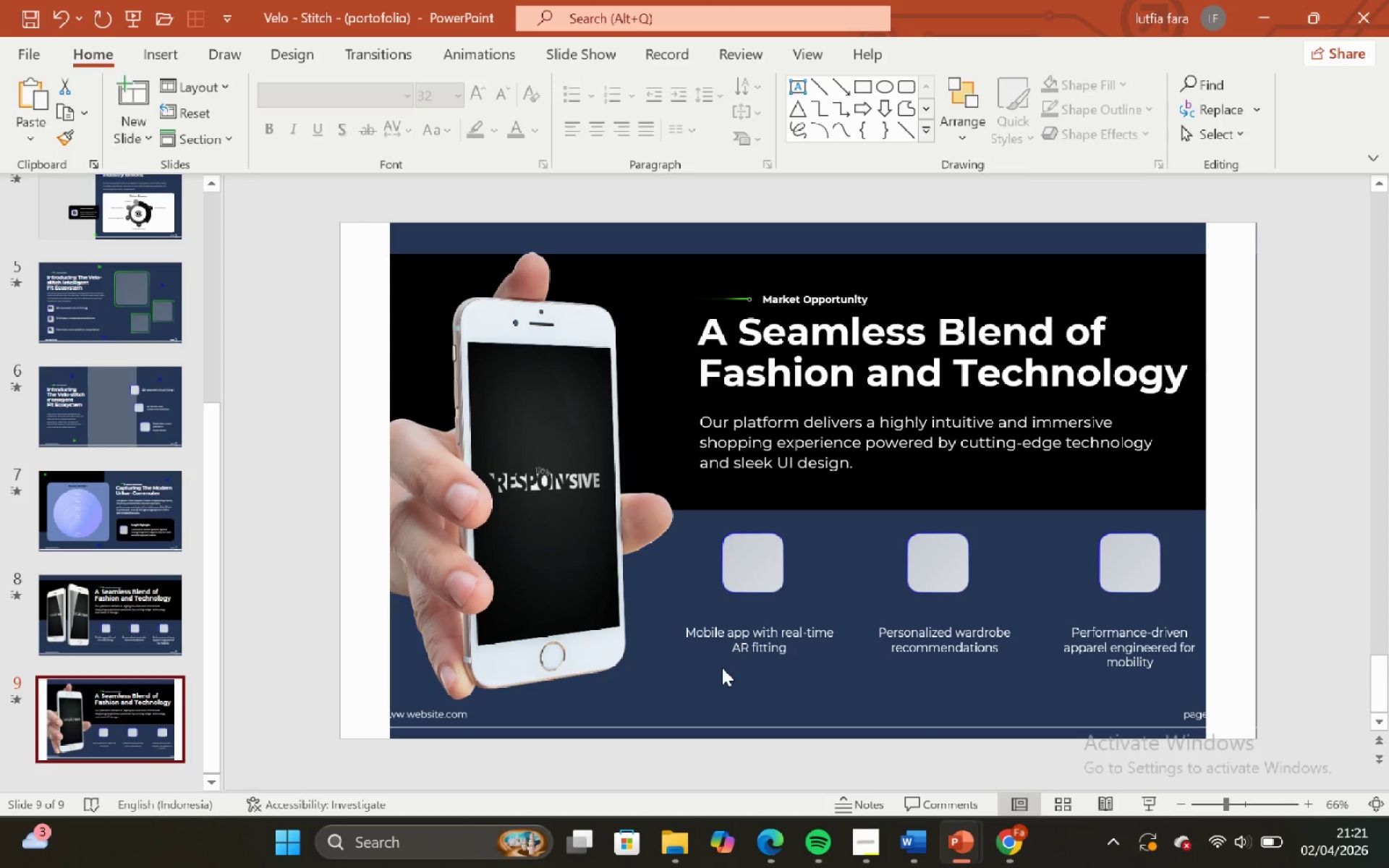 
wait(5.77)
 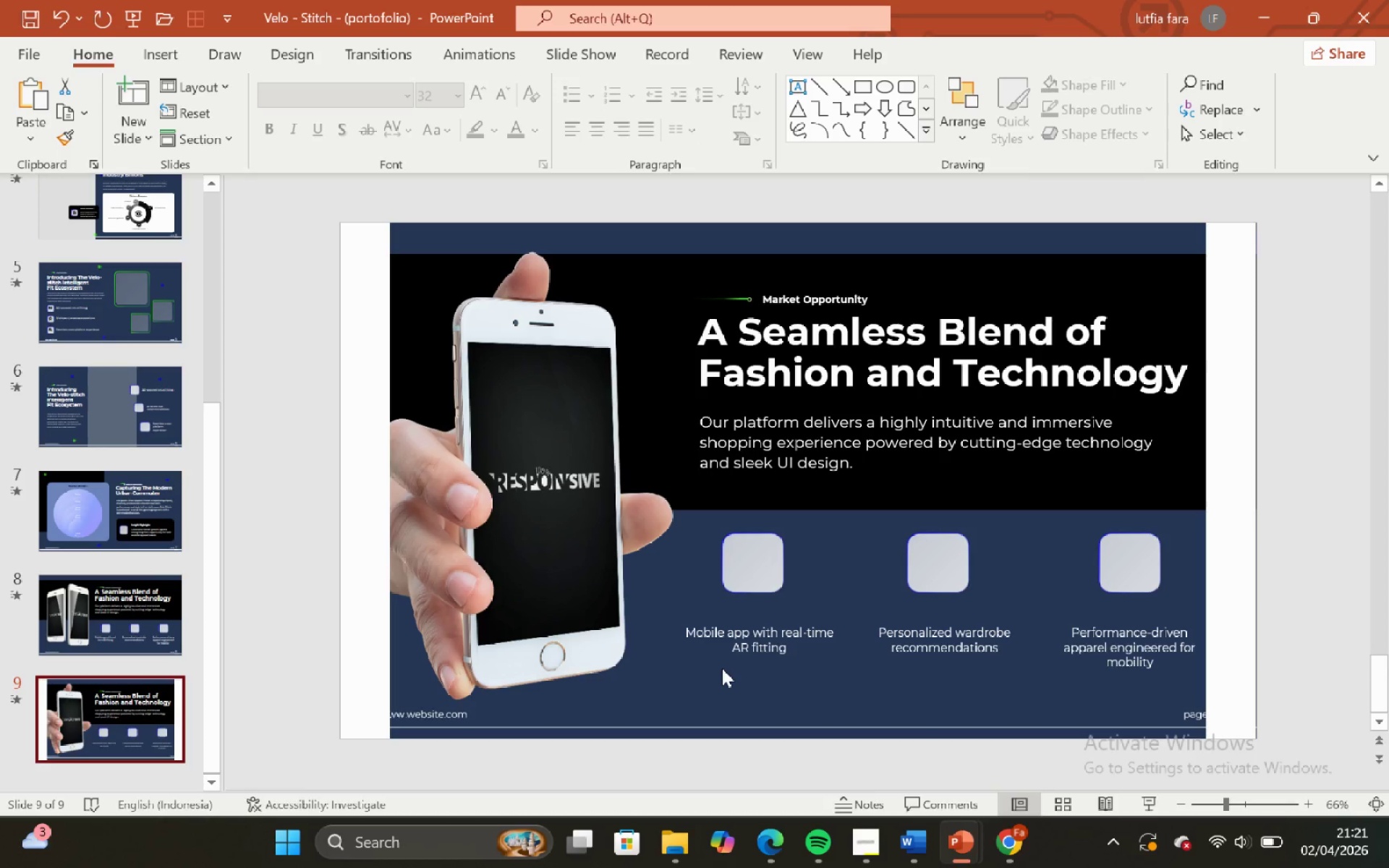 
left_click([786, 649])
 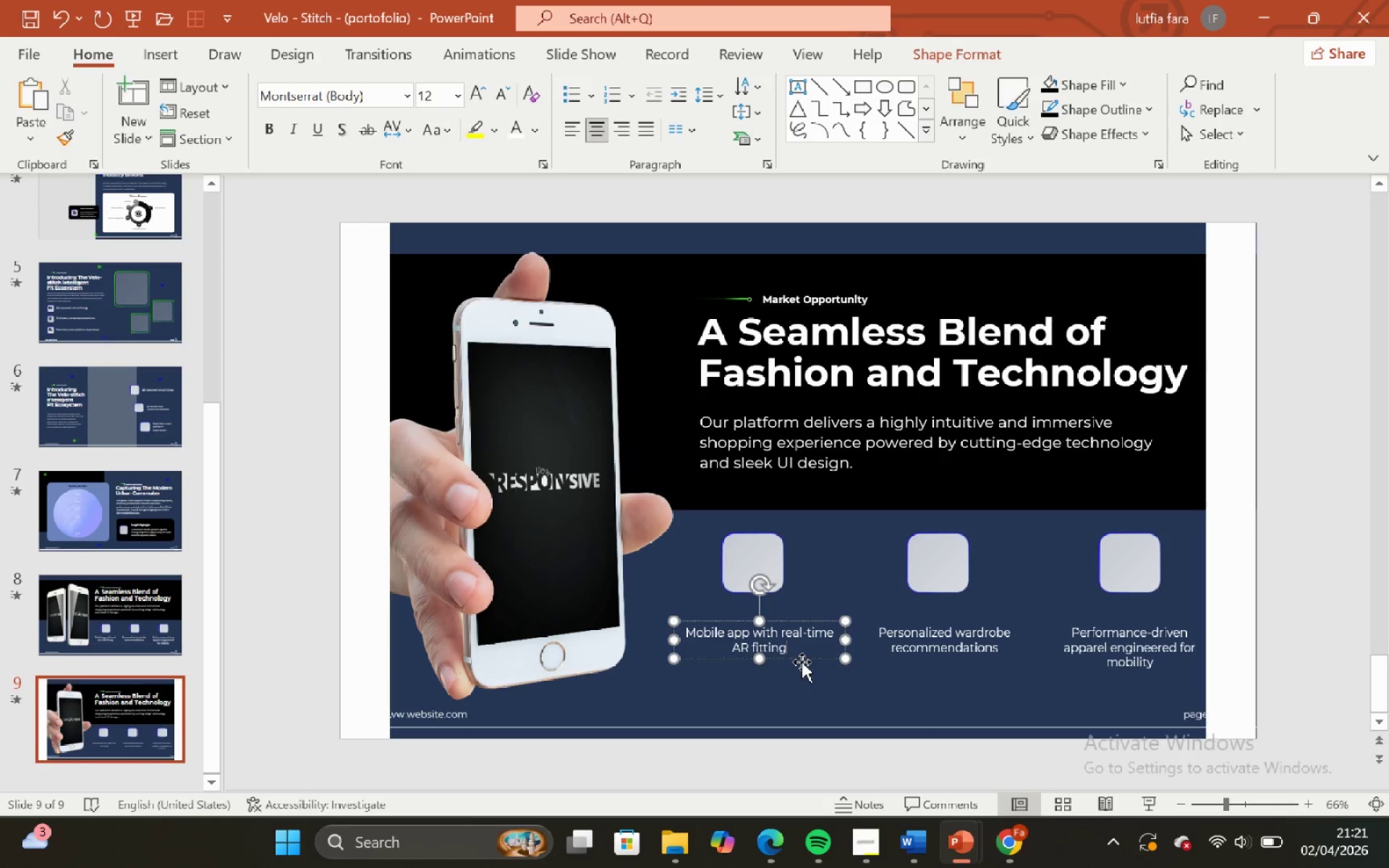 
left_click([802, 662])
 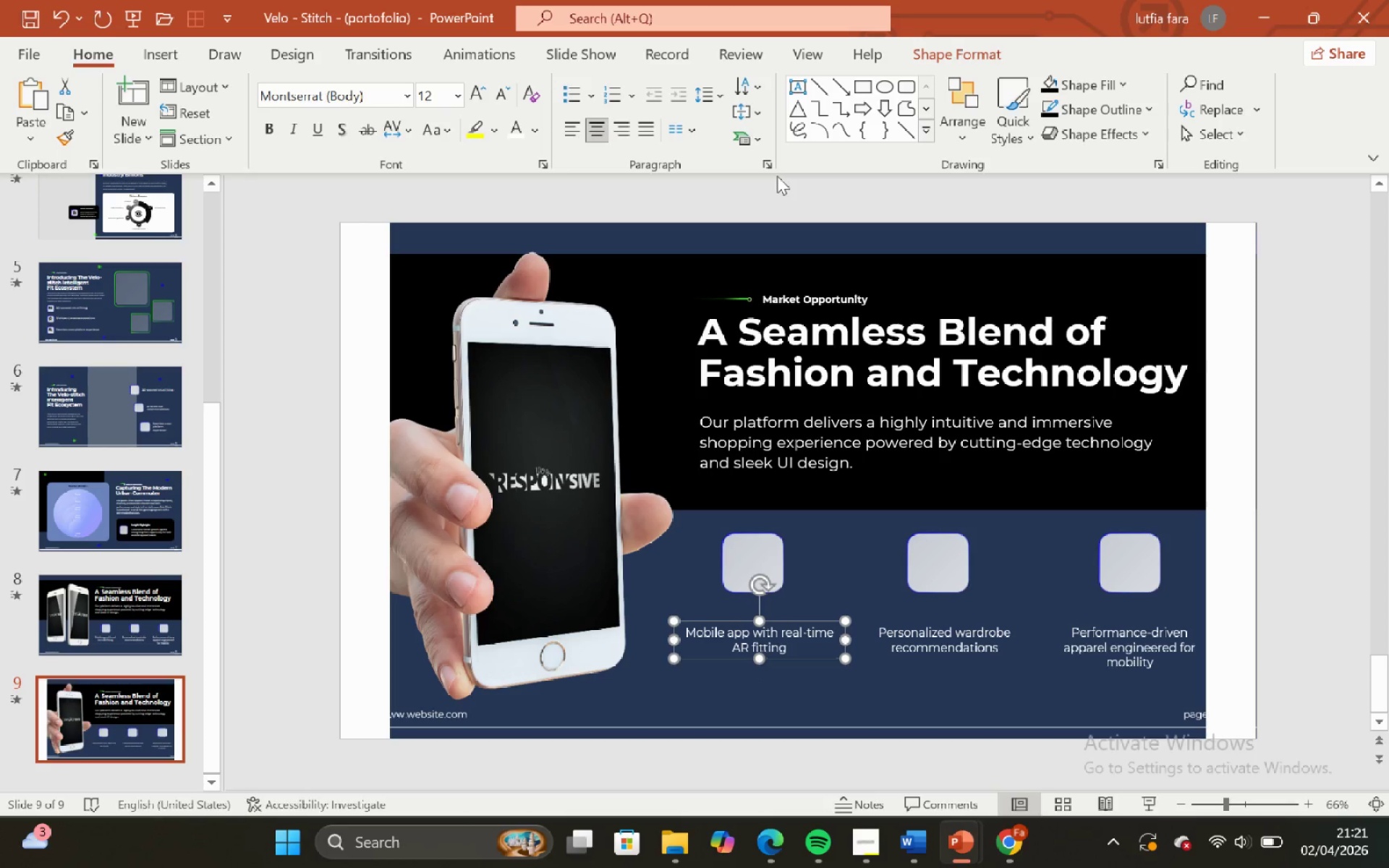 
left_click([773, 167])
 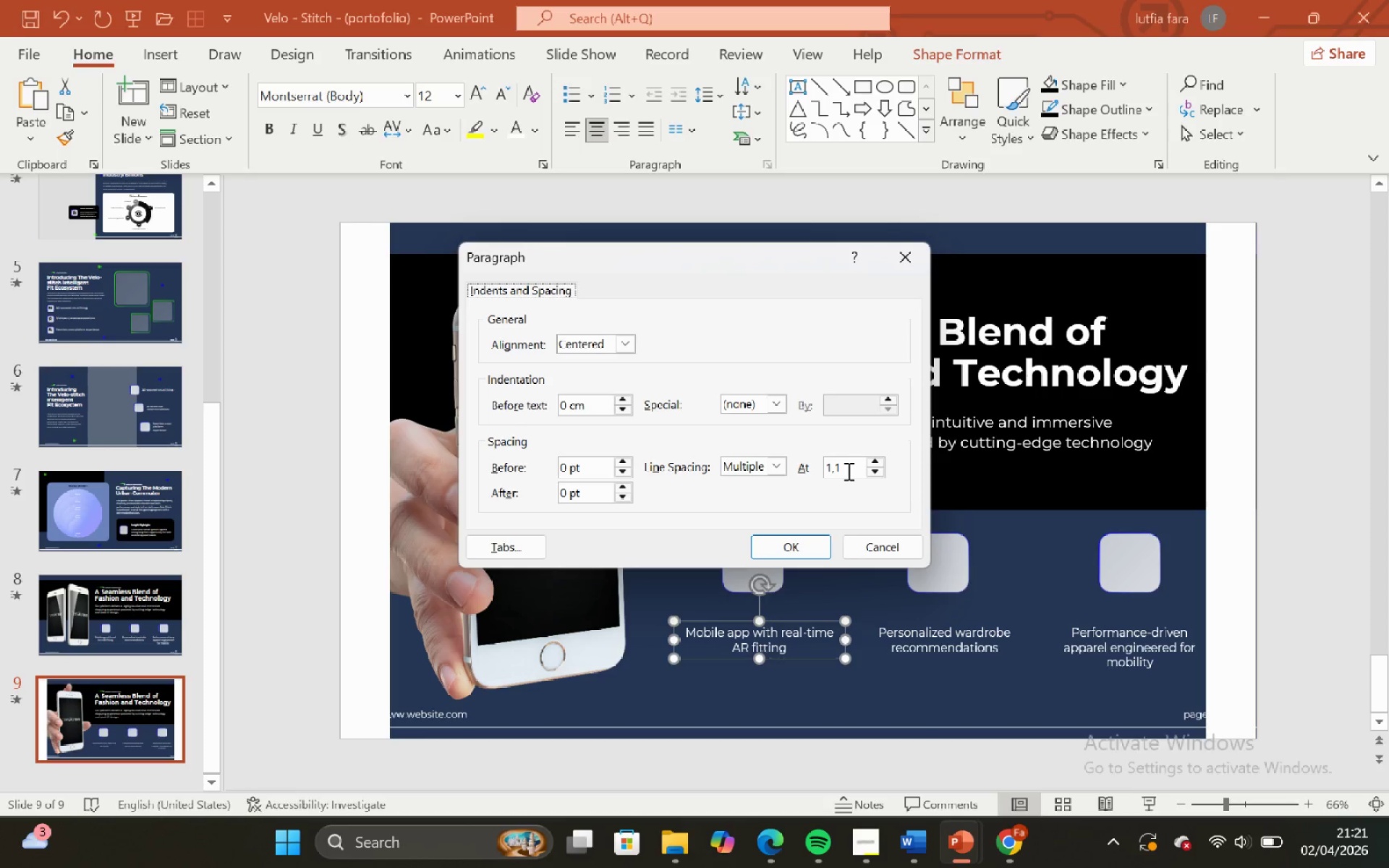 
left_click([846, 470])
 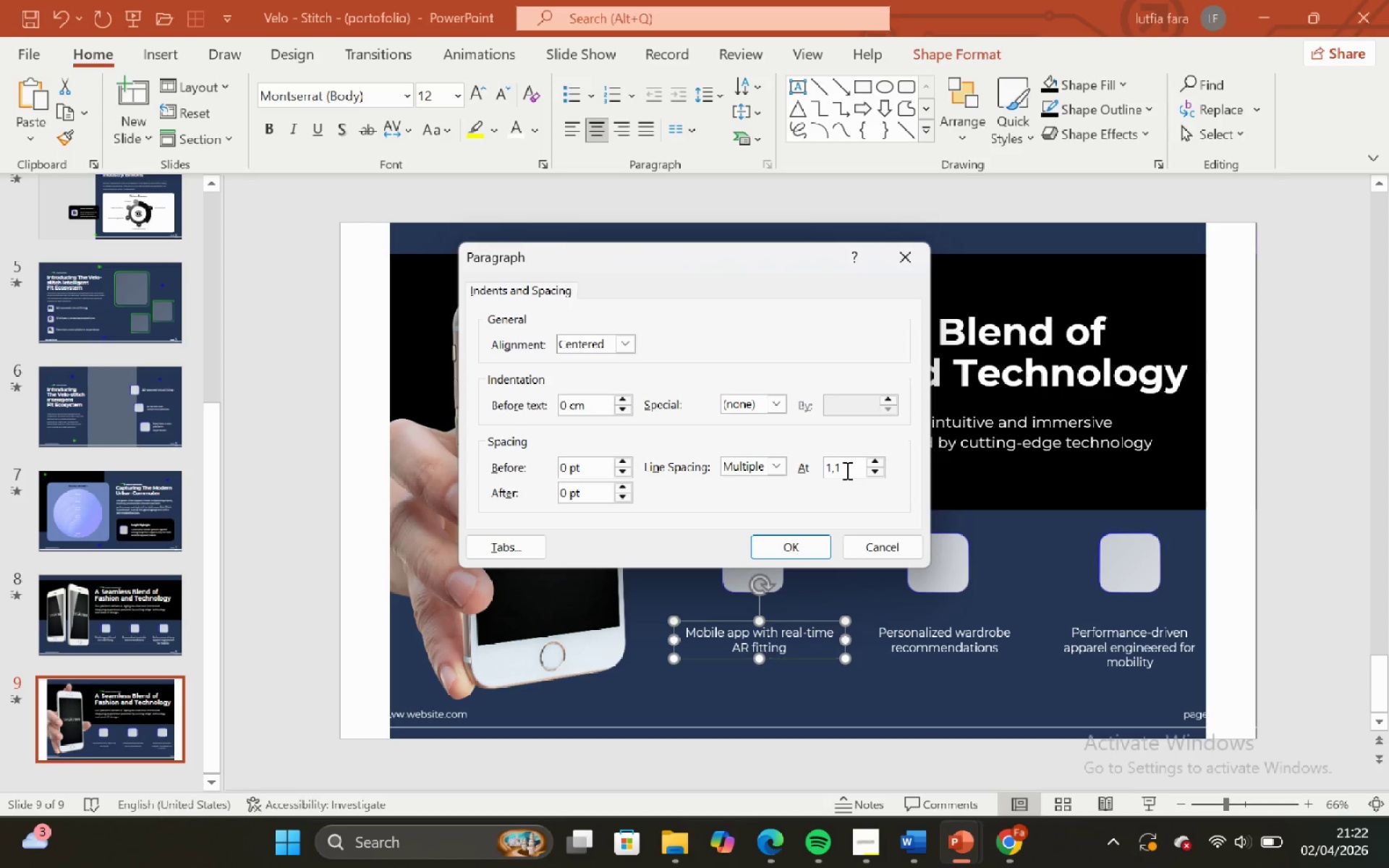 
key(Backspace)
 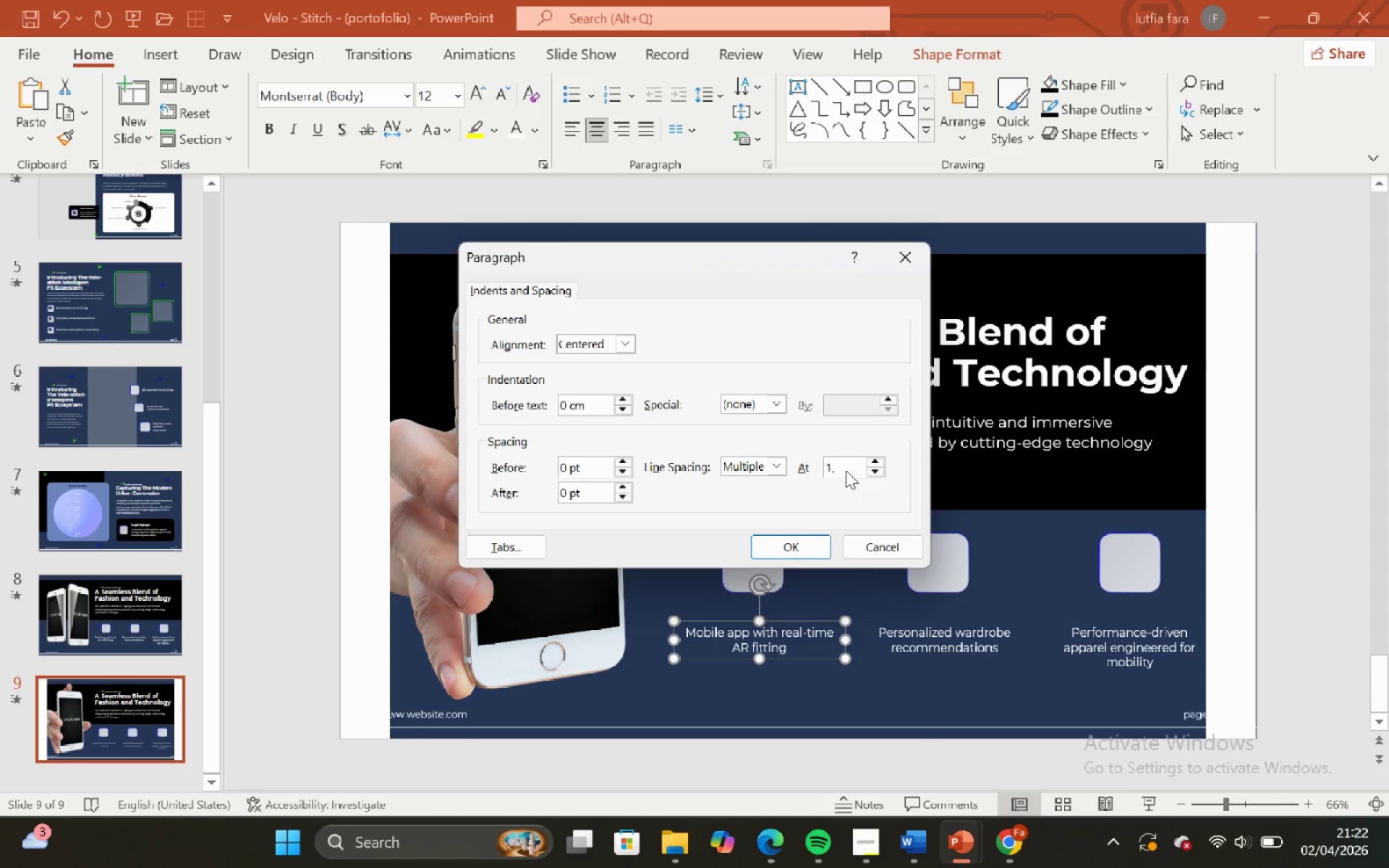 
key(2)
 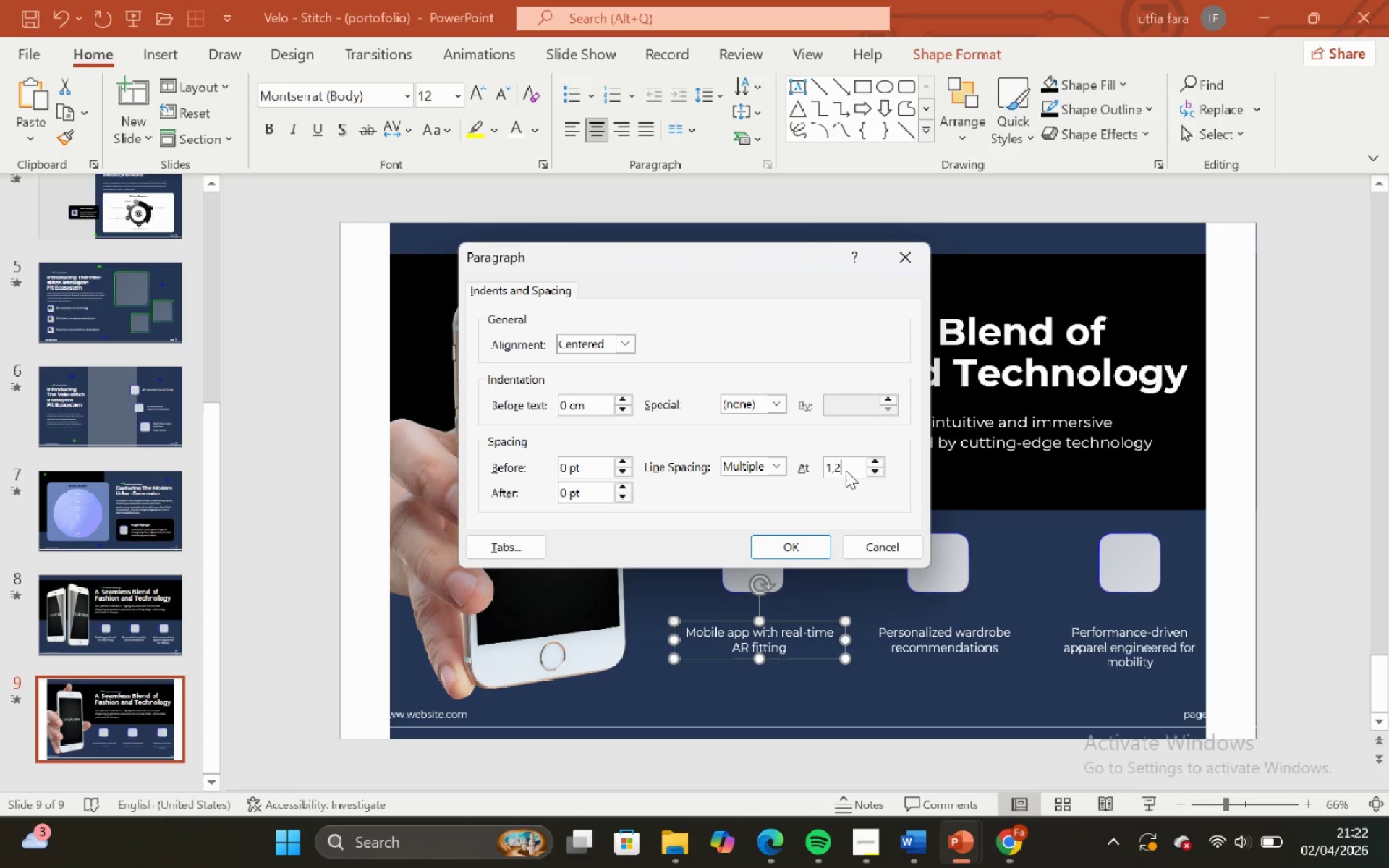 
key(Enter)
 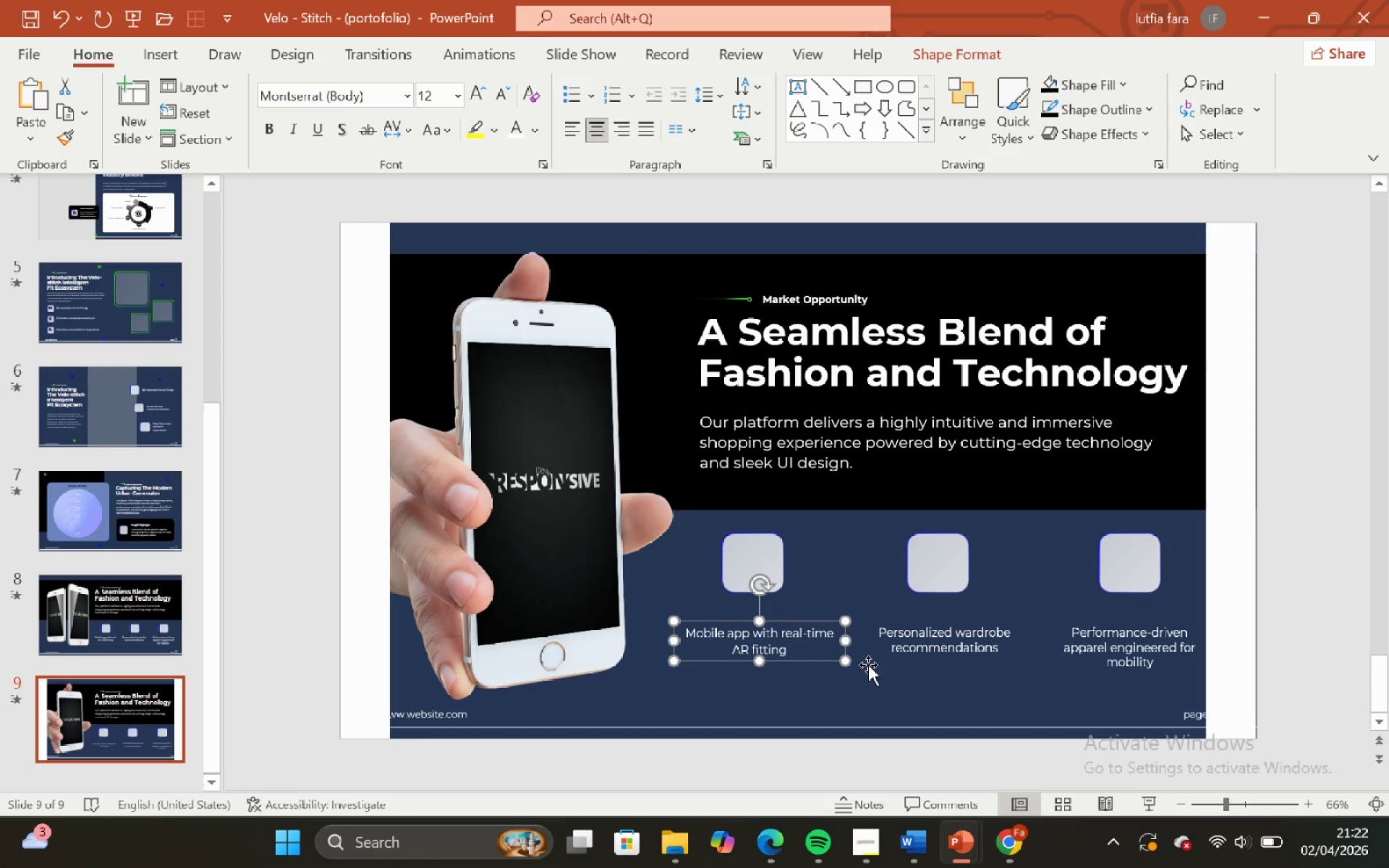 
left_click([876, 689])
 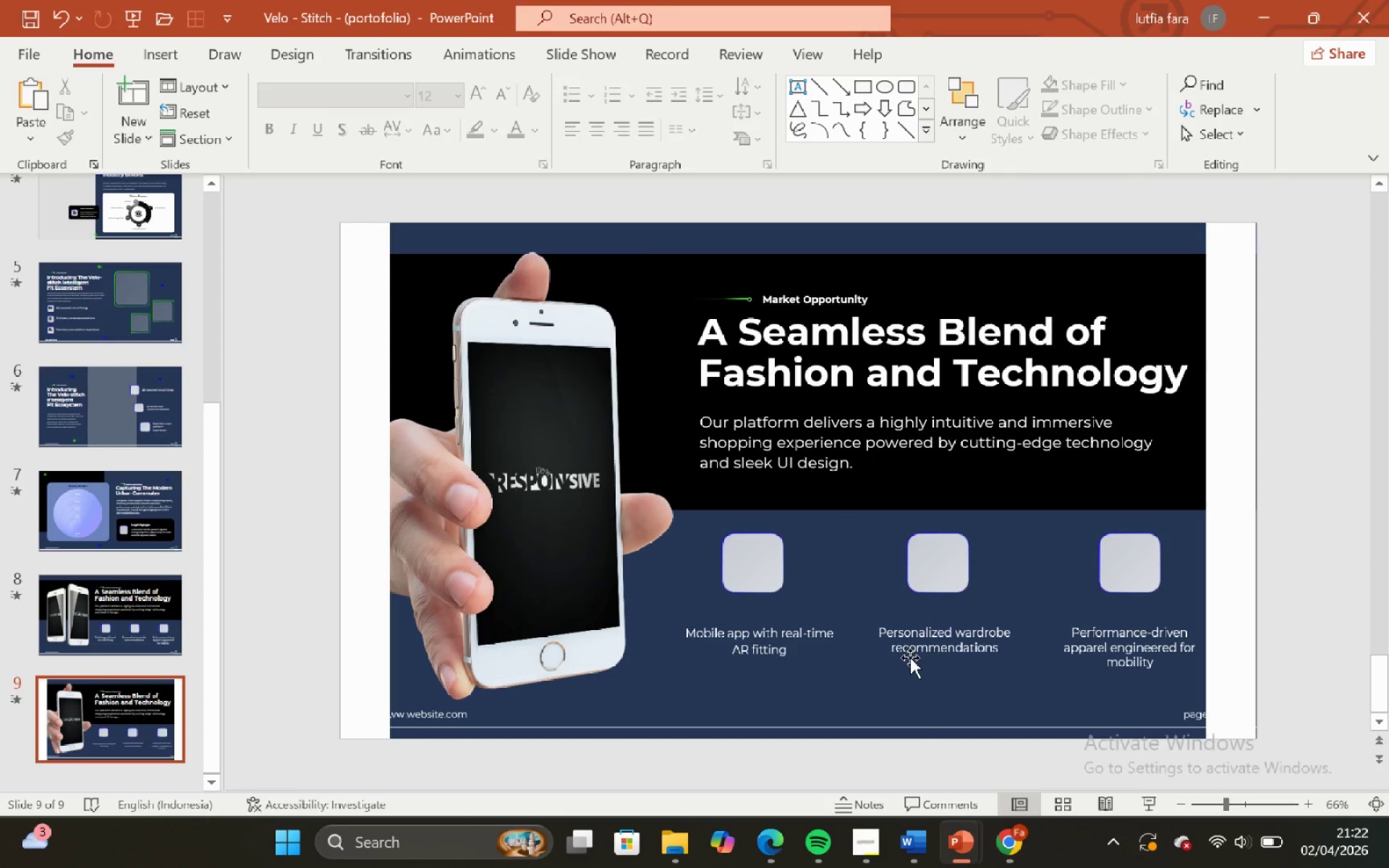 
left_click([910, 658])
 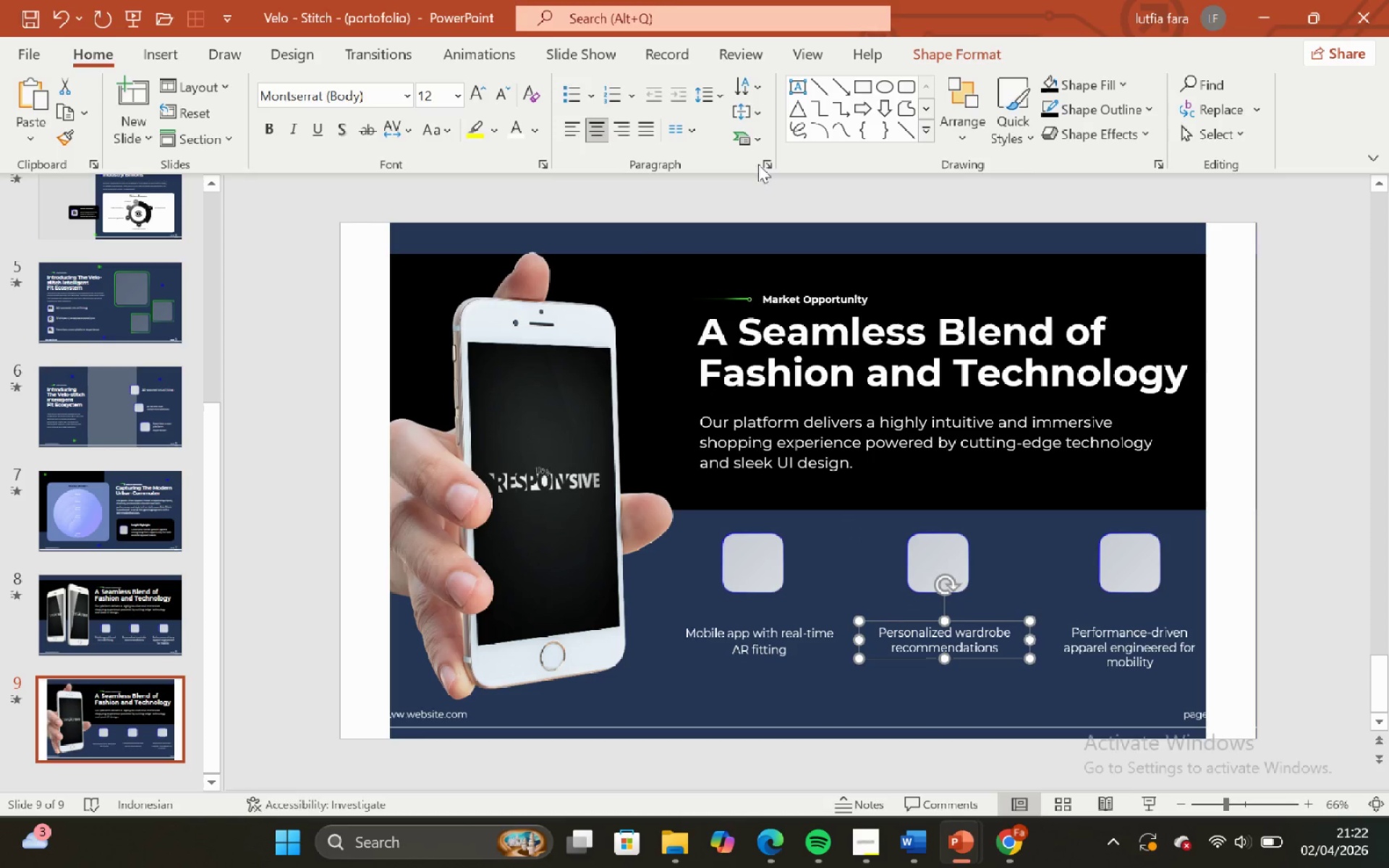 
left_click([765, 165])
 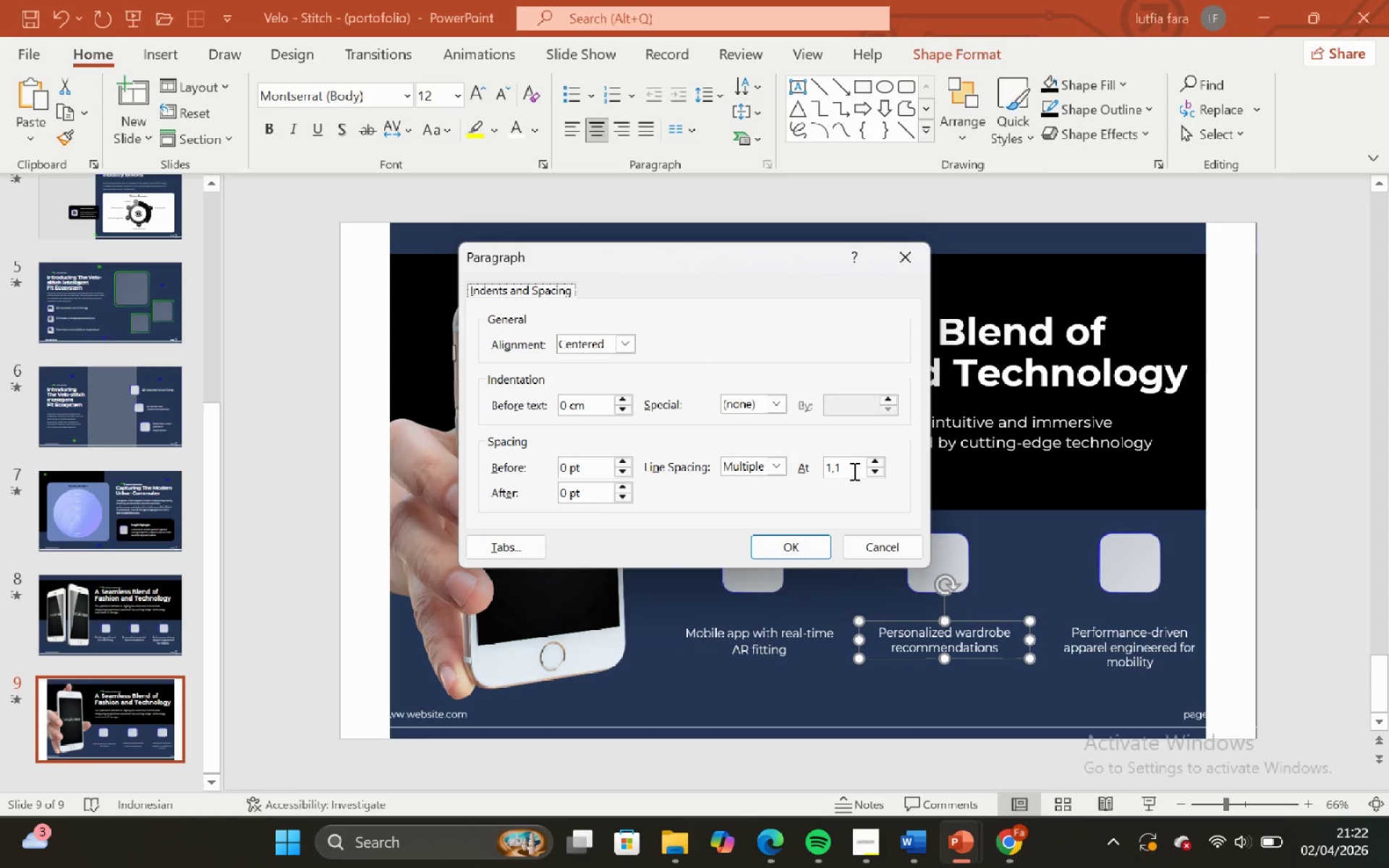 
left_click([850, 469])
 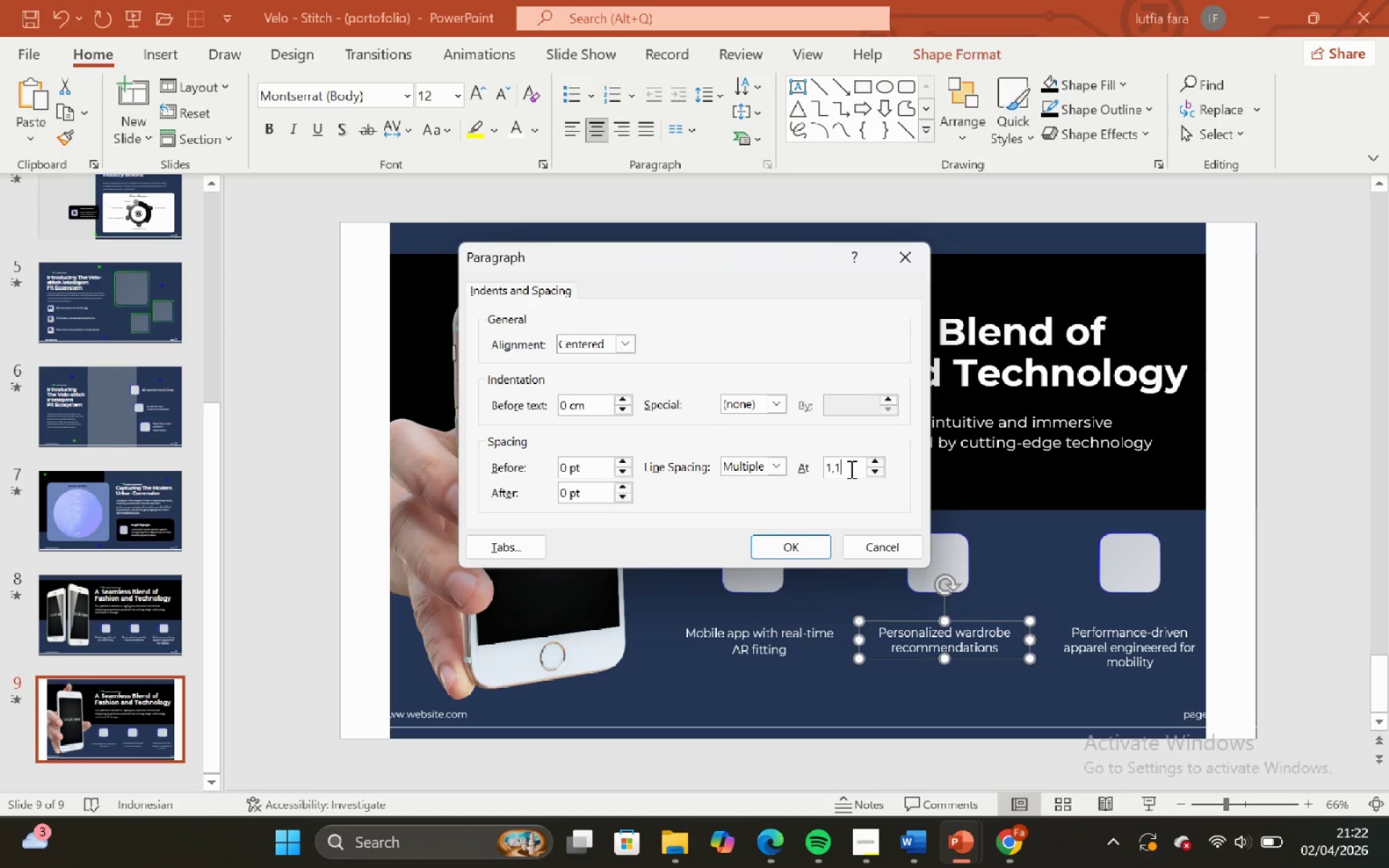 
key(Backspace)
 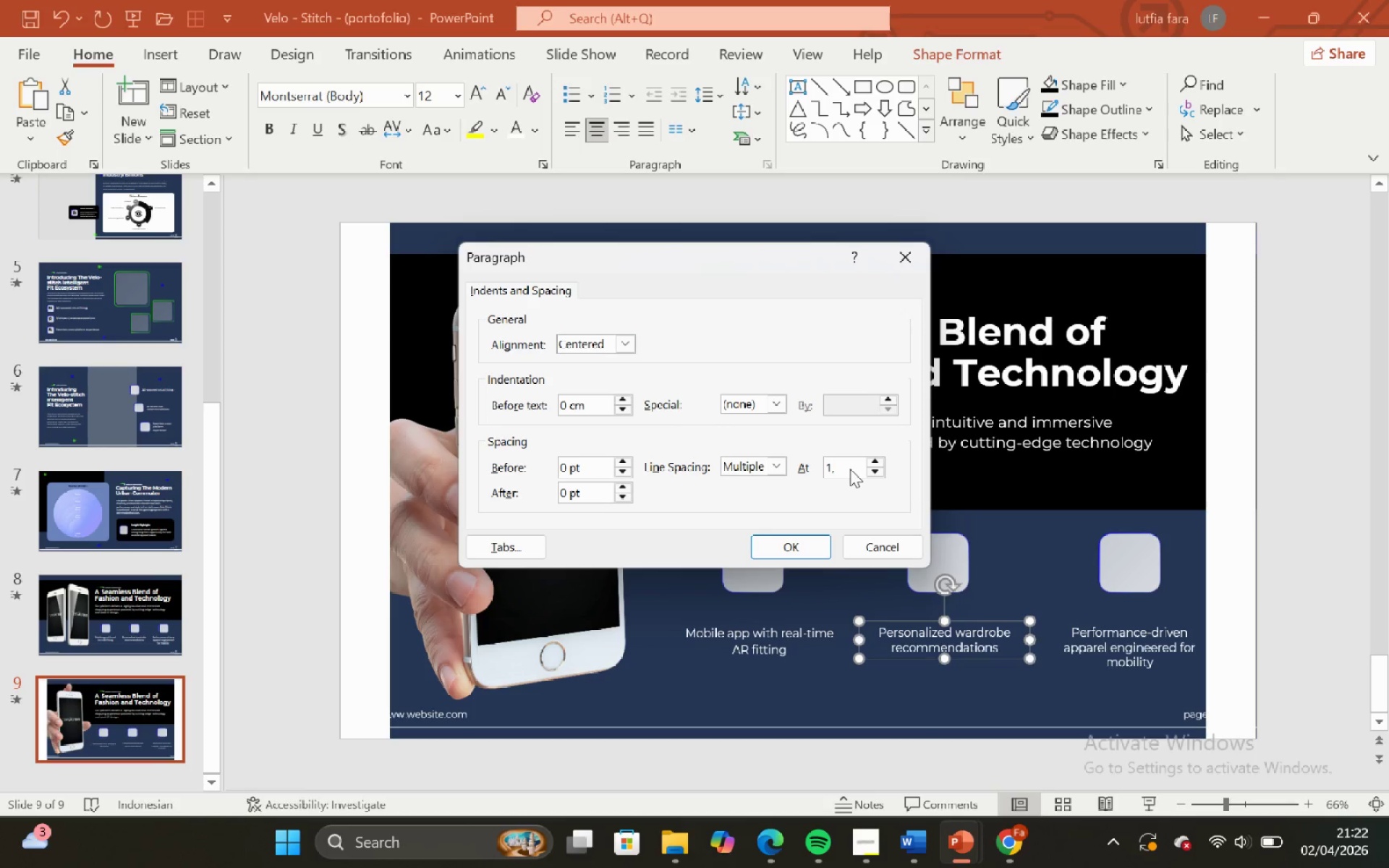 
key(2)
 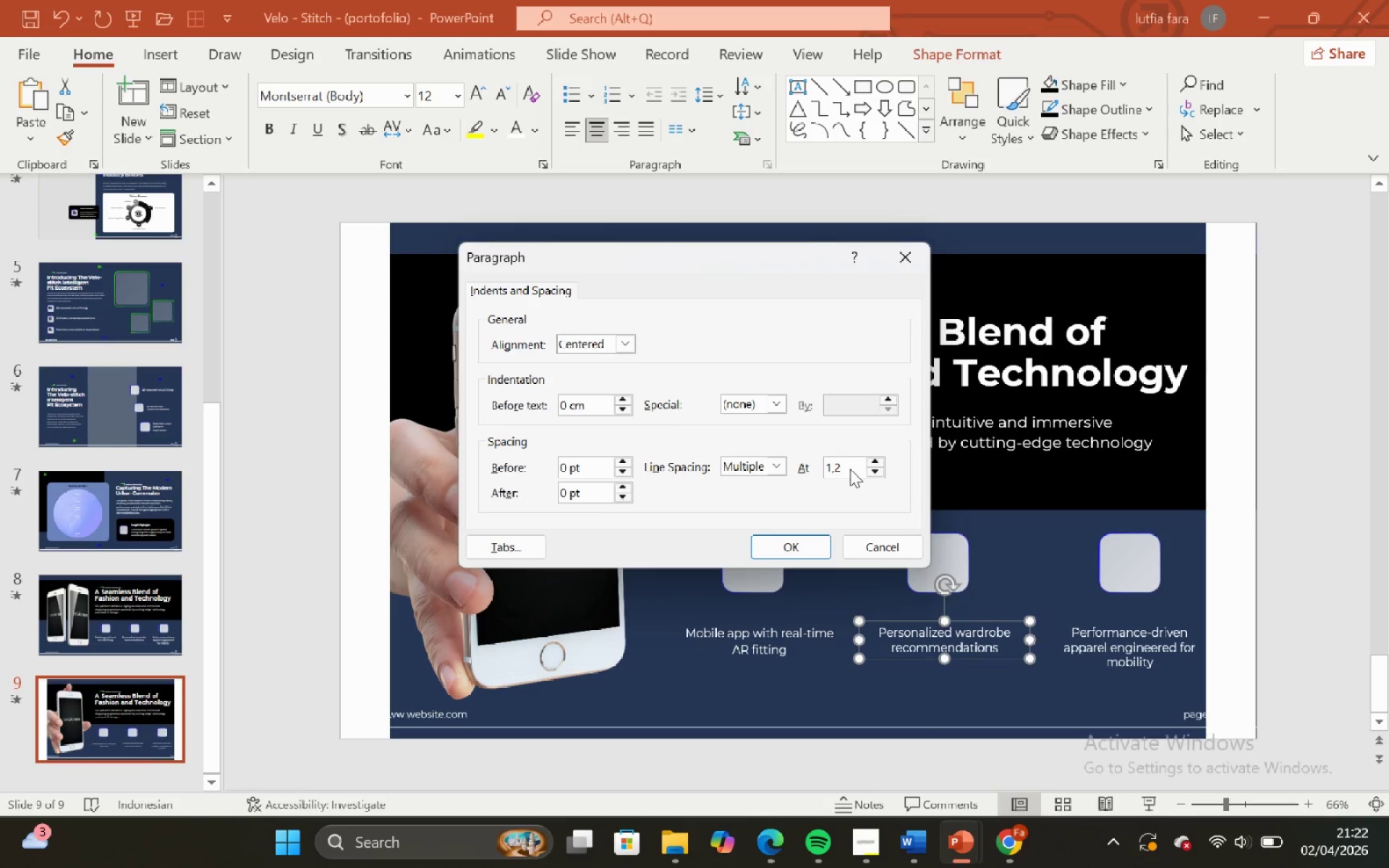 
key(Enter)
 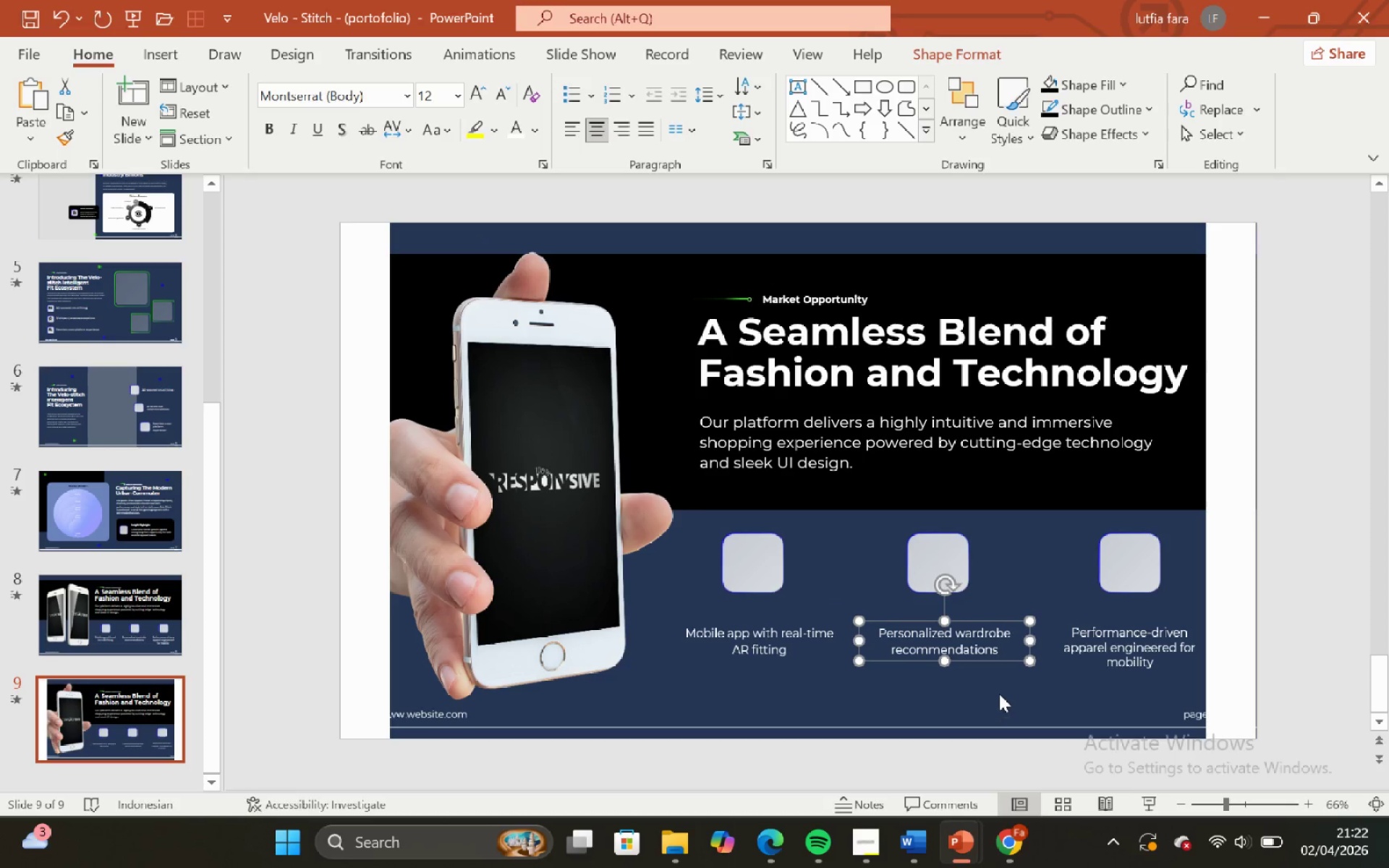 
left_click([1050, 700])
 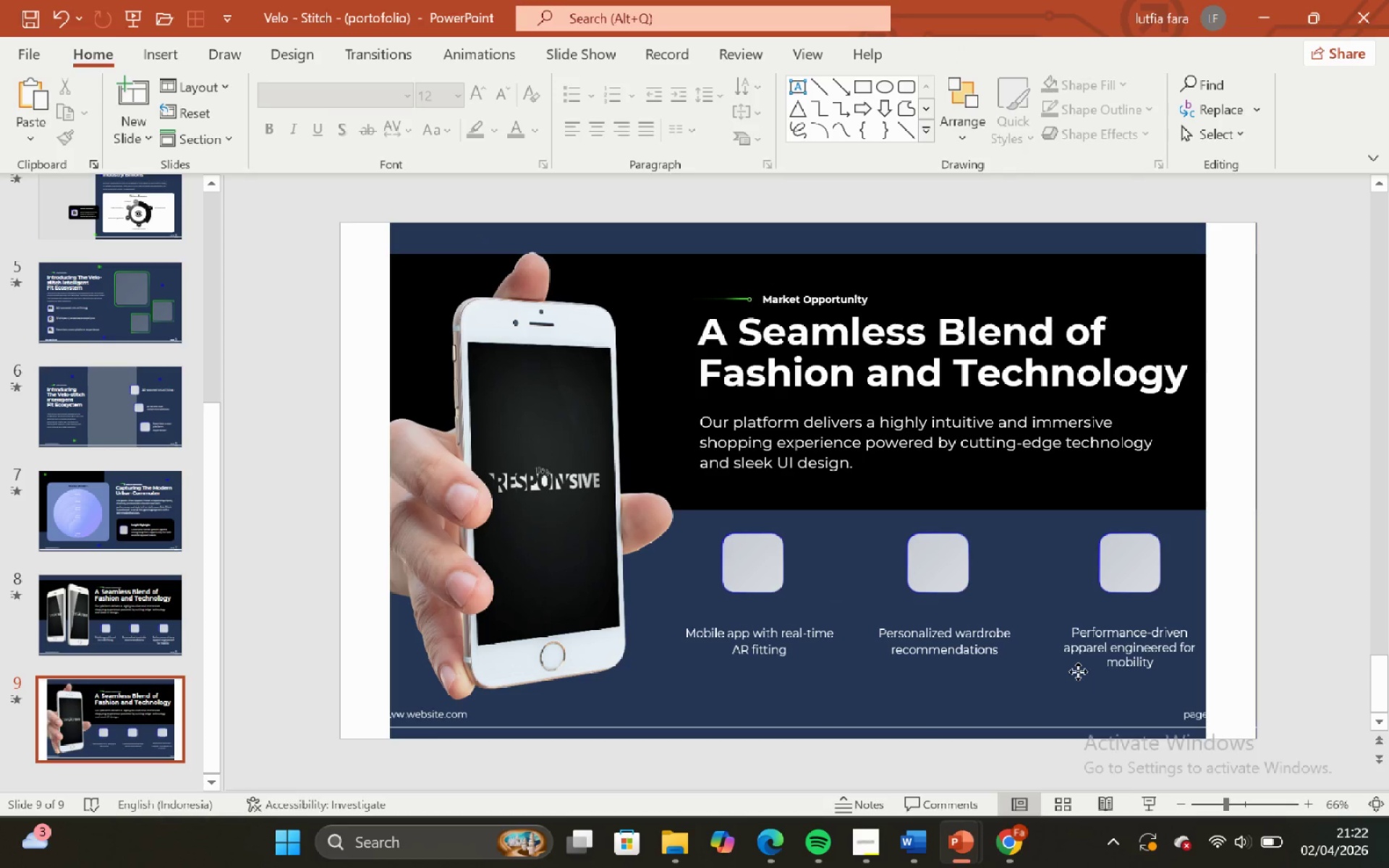 
left_click([1078, 671])
 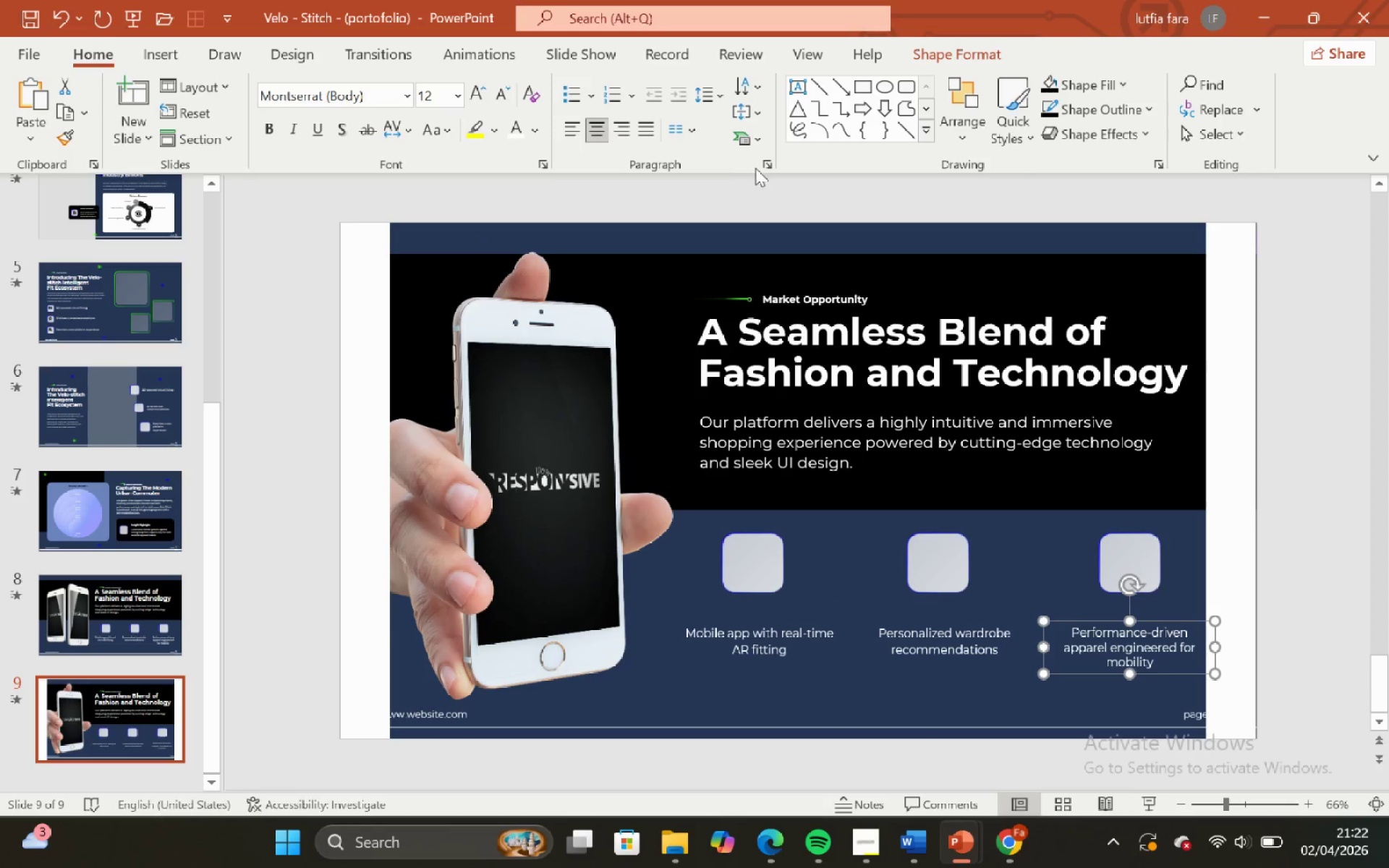 
left_click([764, 165])
 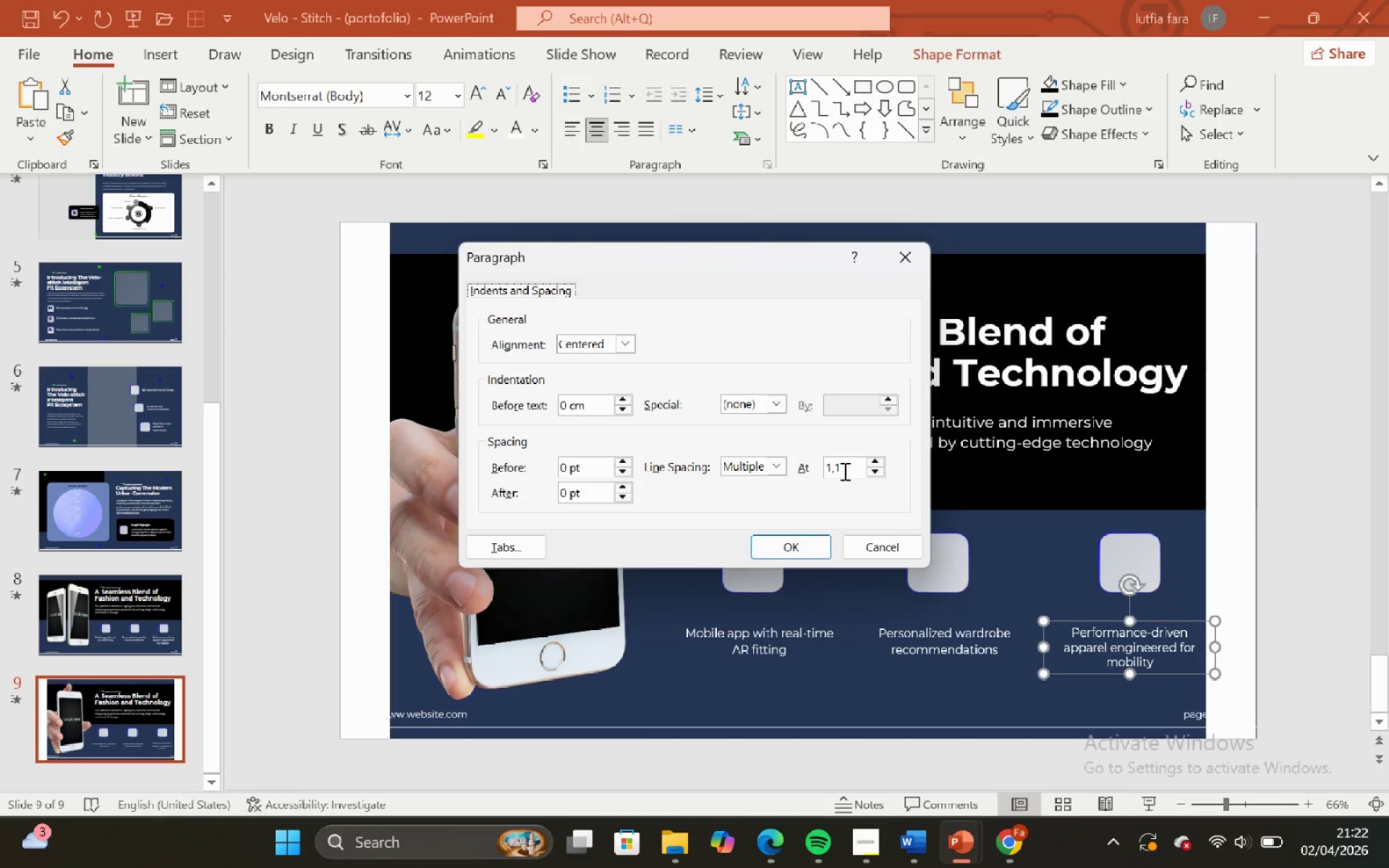 
left_click([844, 470])
 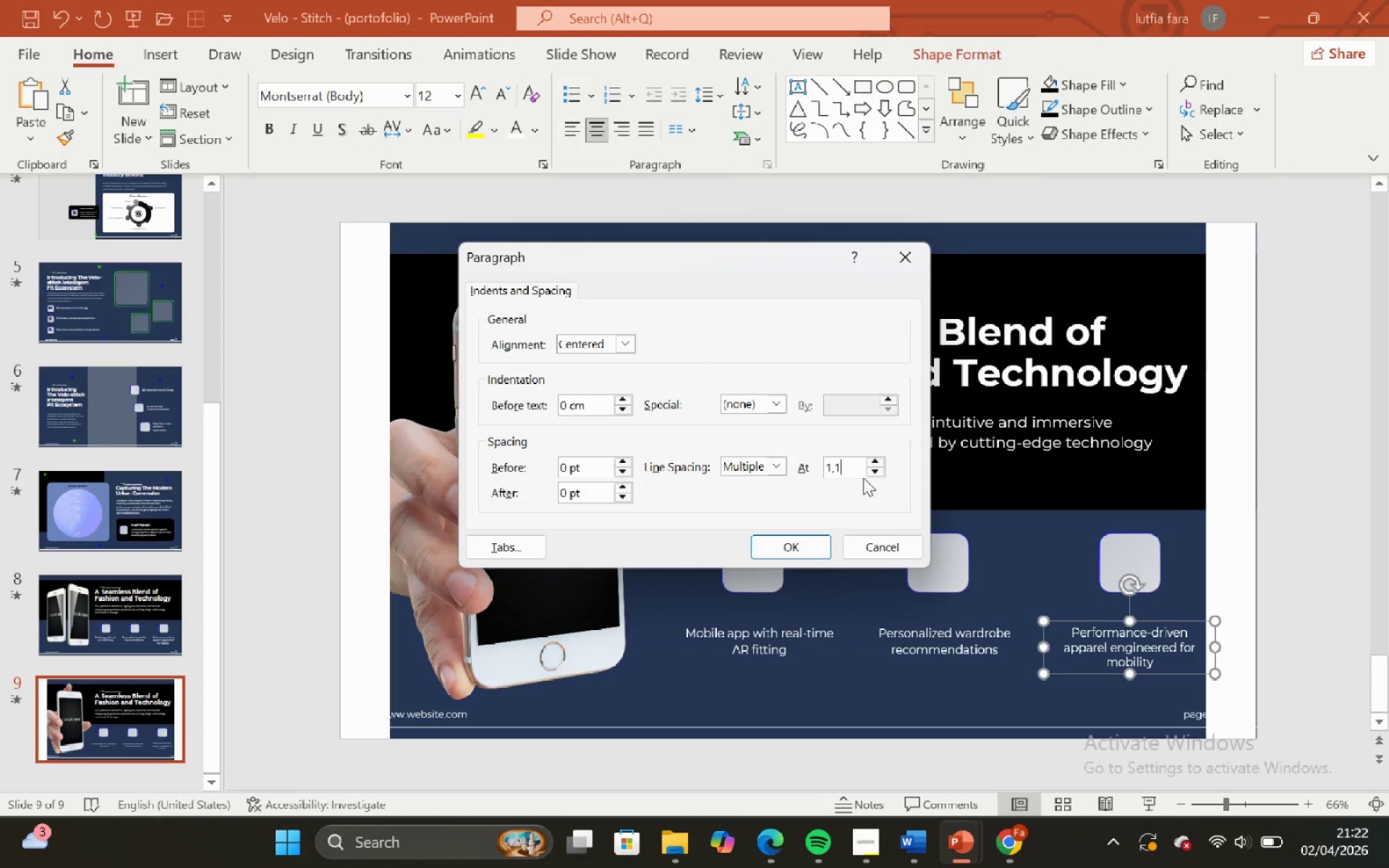 
key(Backspace)
 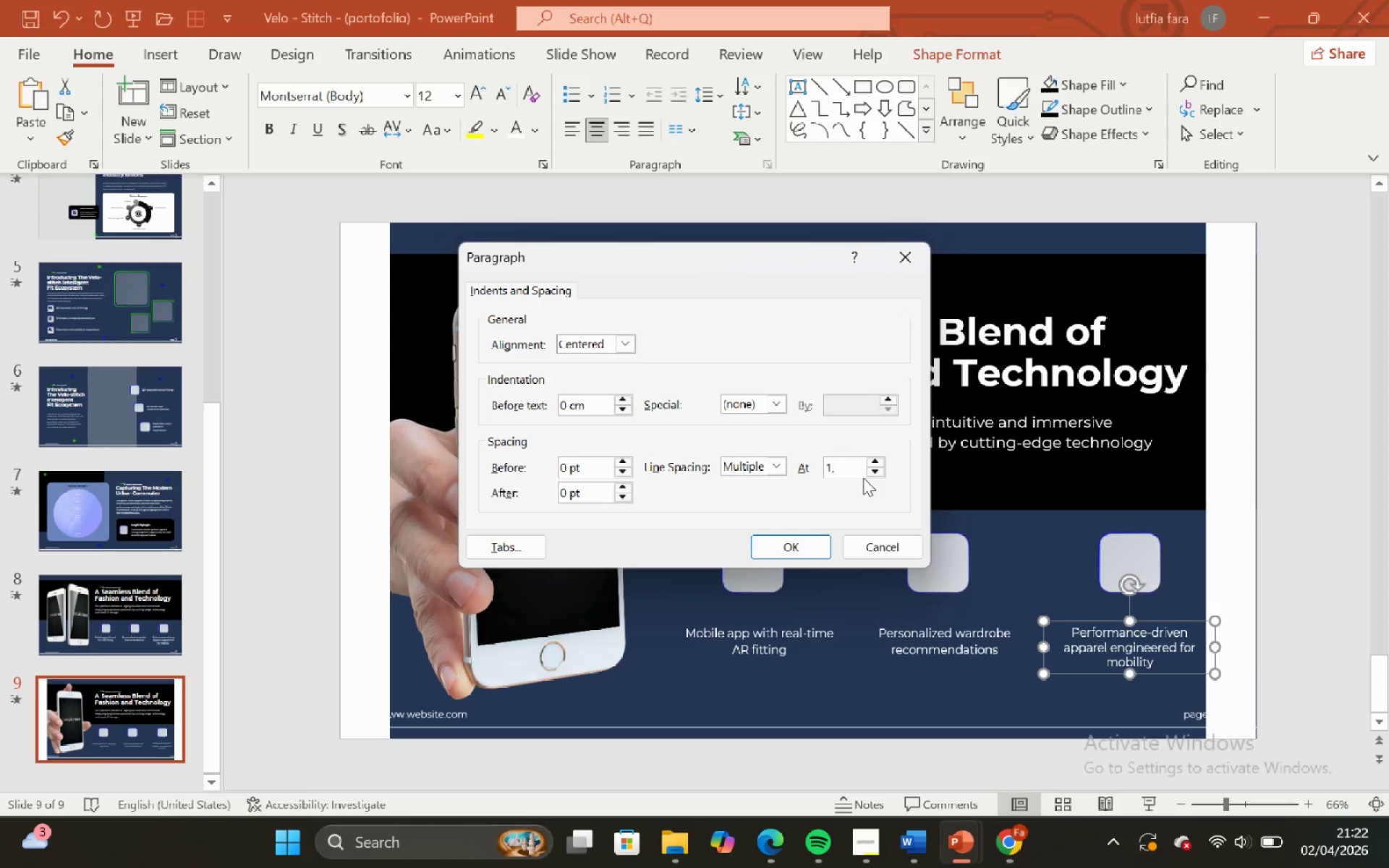 
key(2)
 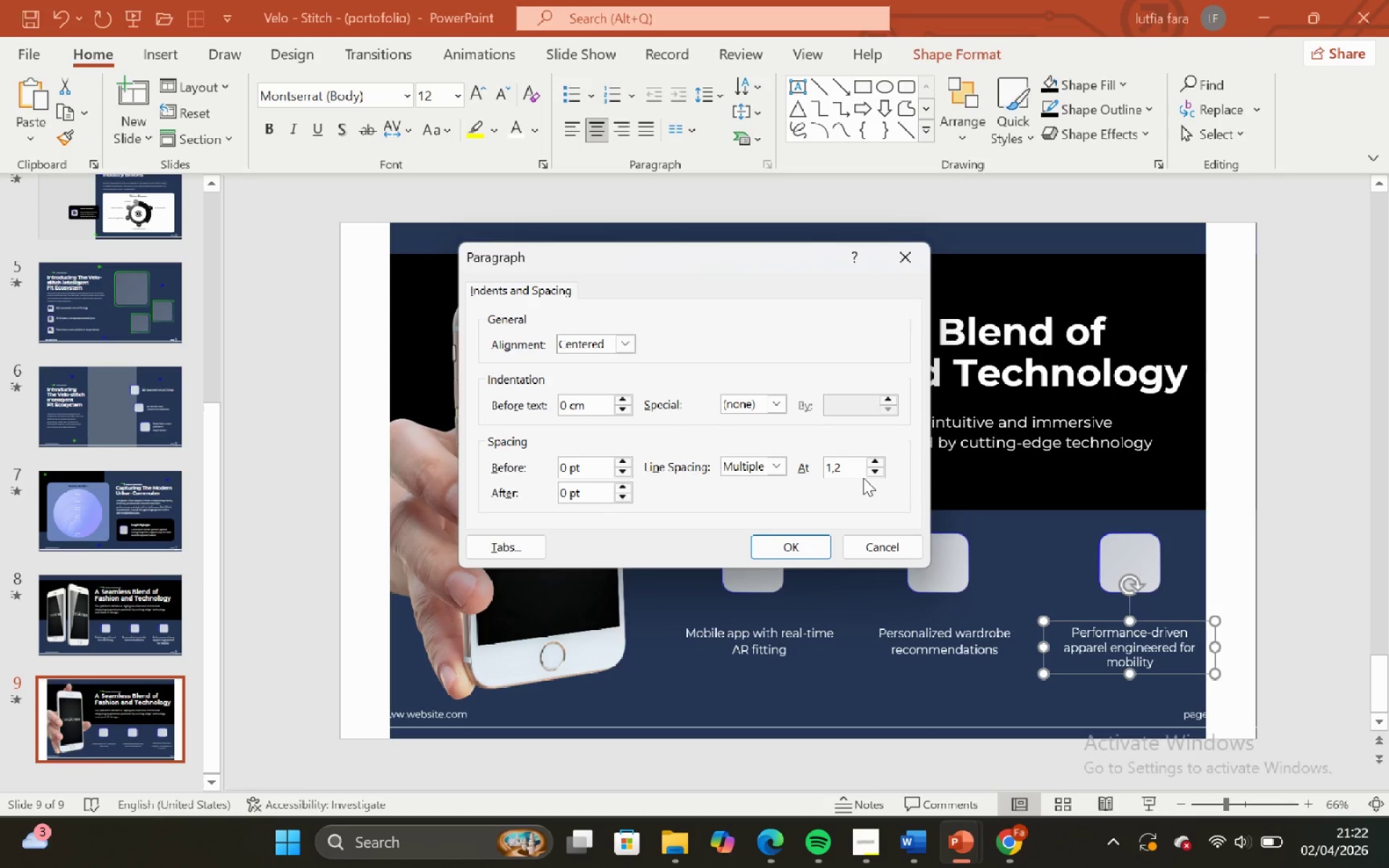 
key(Enter)
 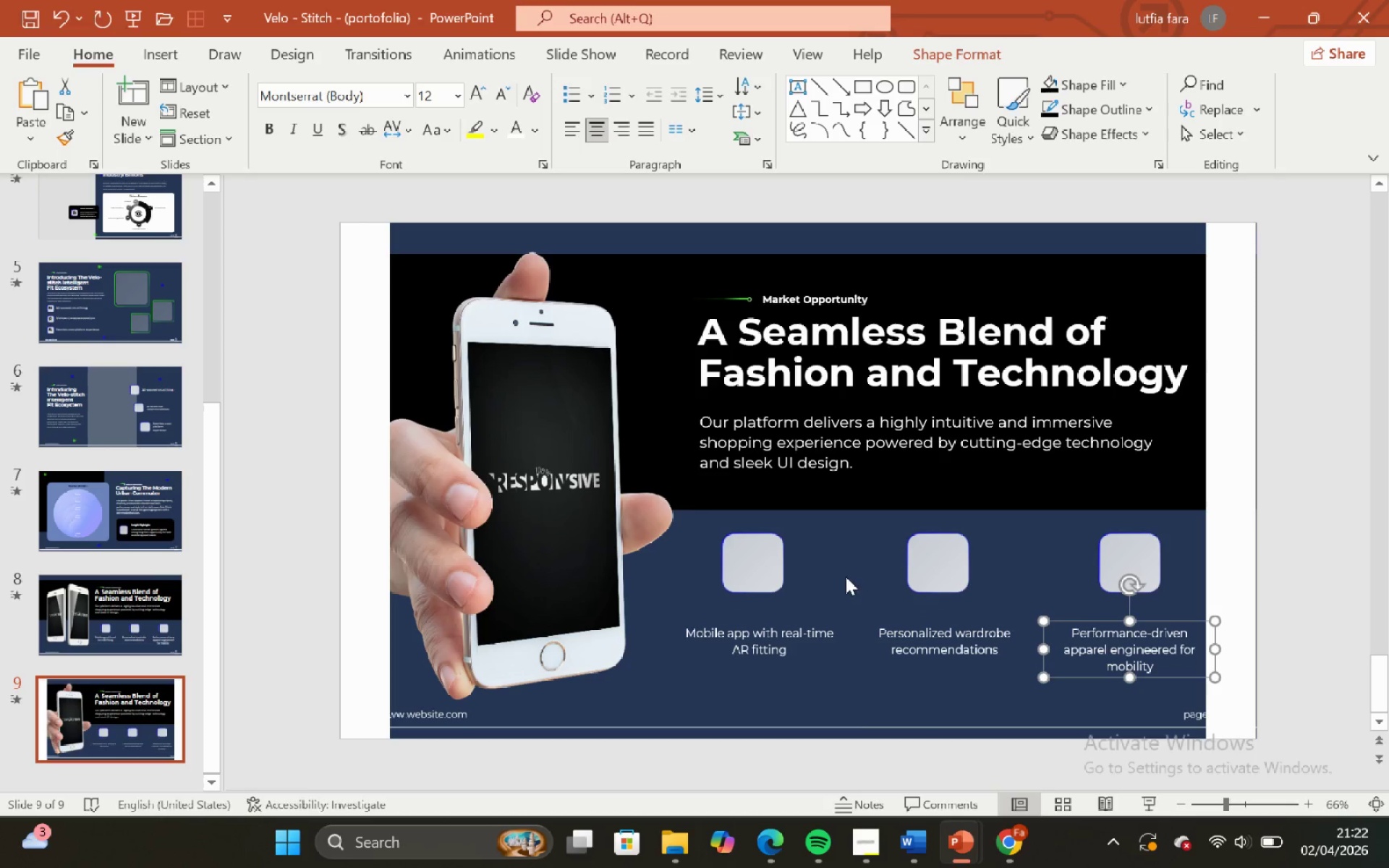 
left_click([844, 717])
 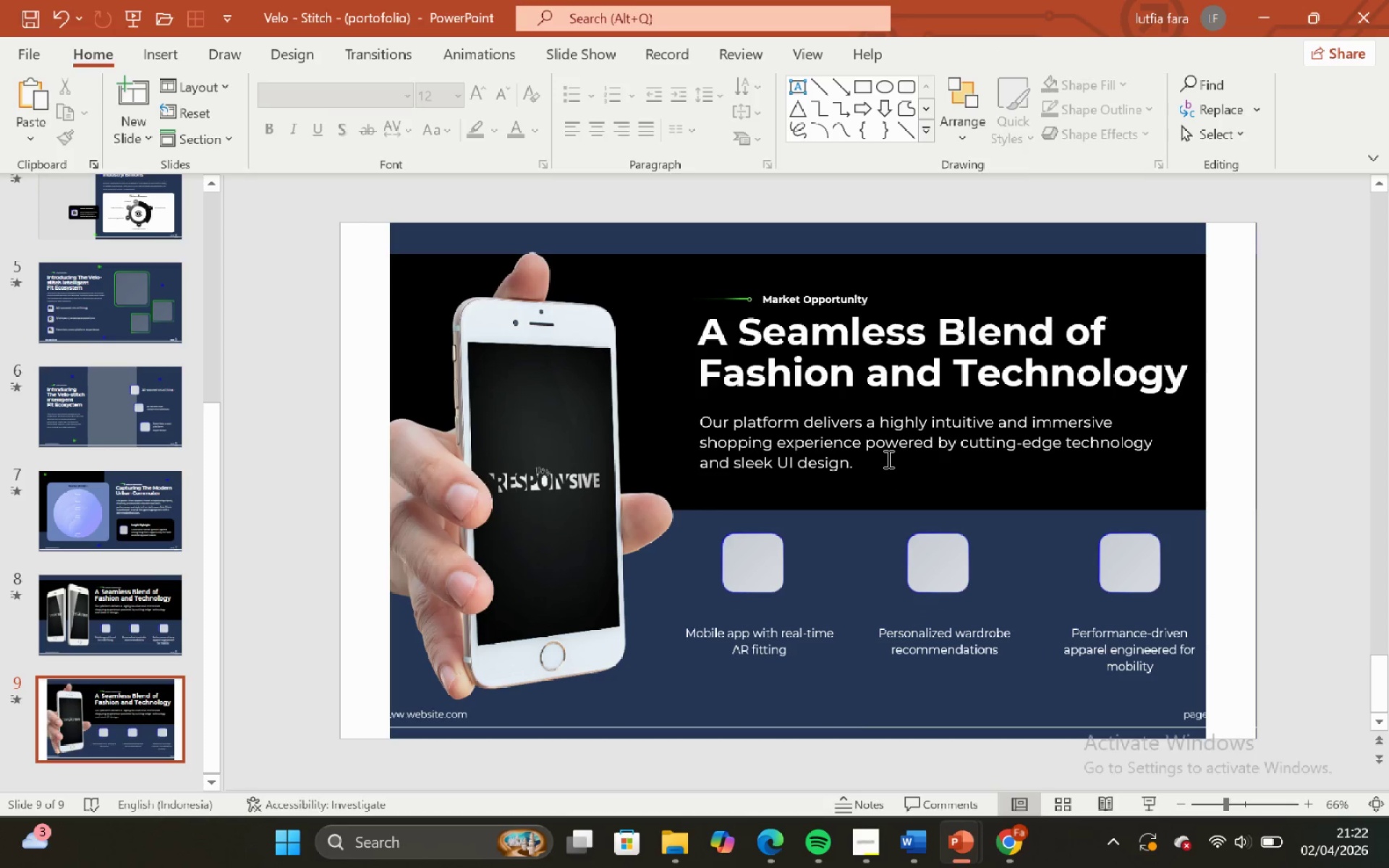 
left_click([887, 458])
 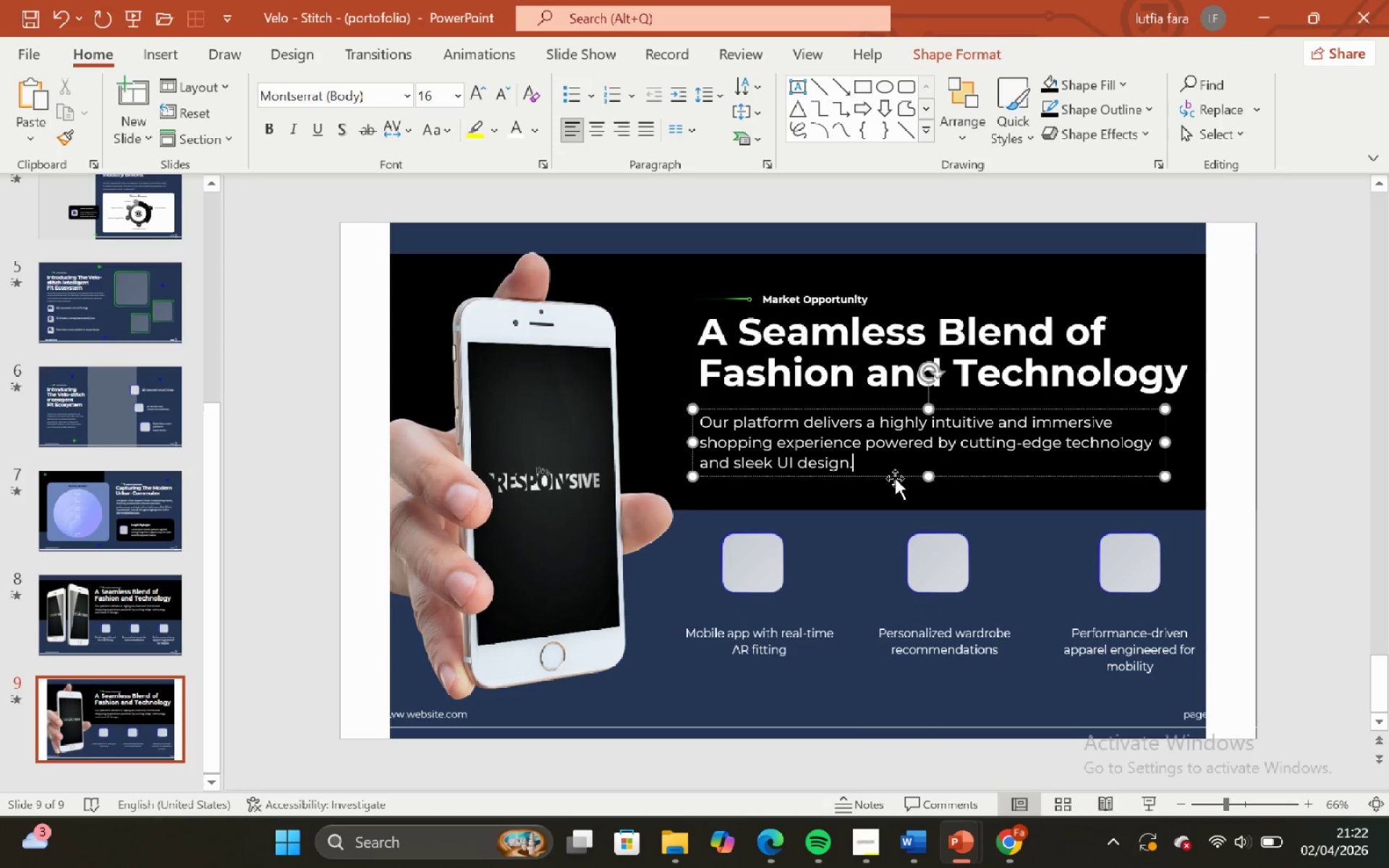 
left_click([895, 478])
 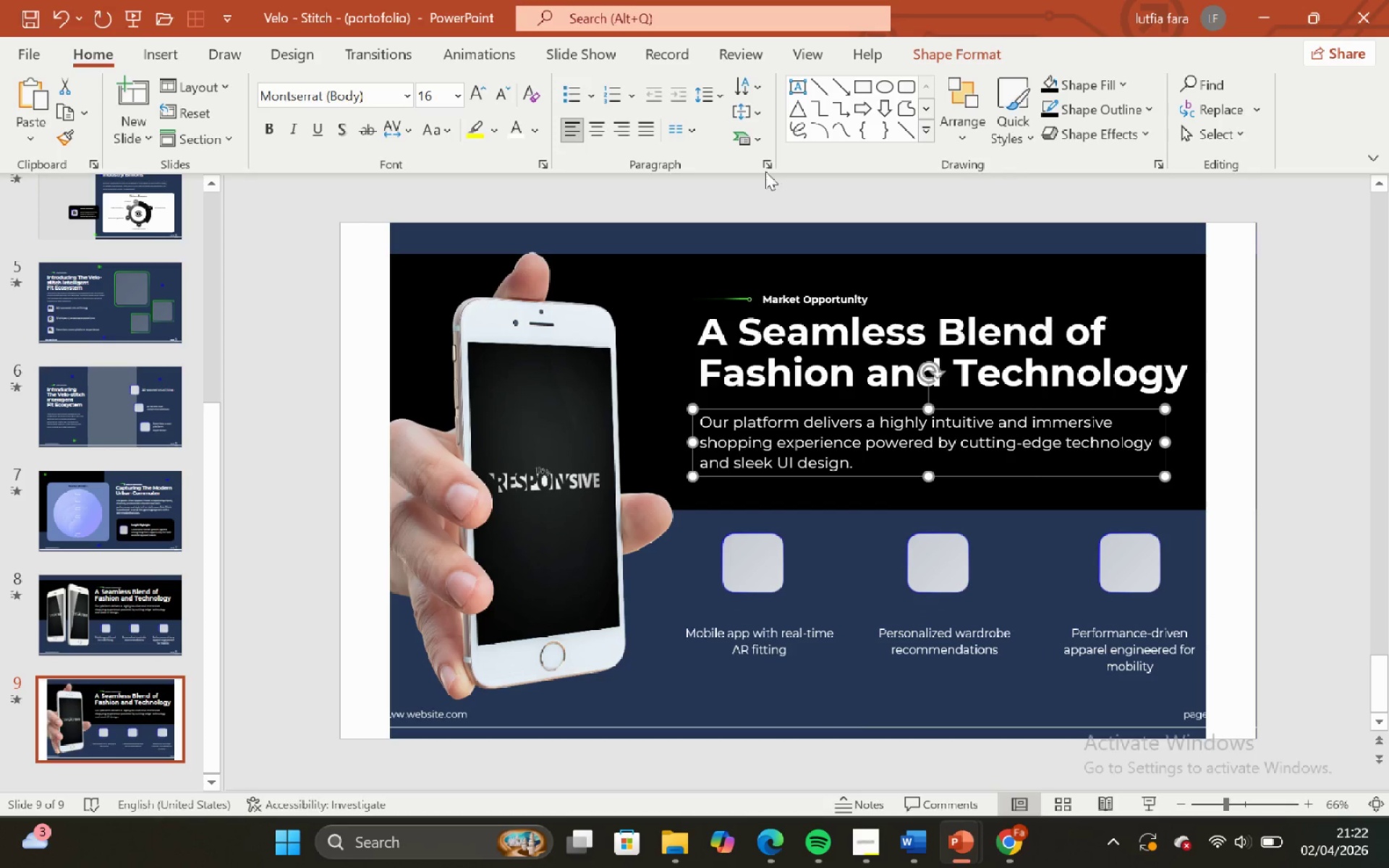 
left_click([766, 171])
 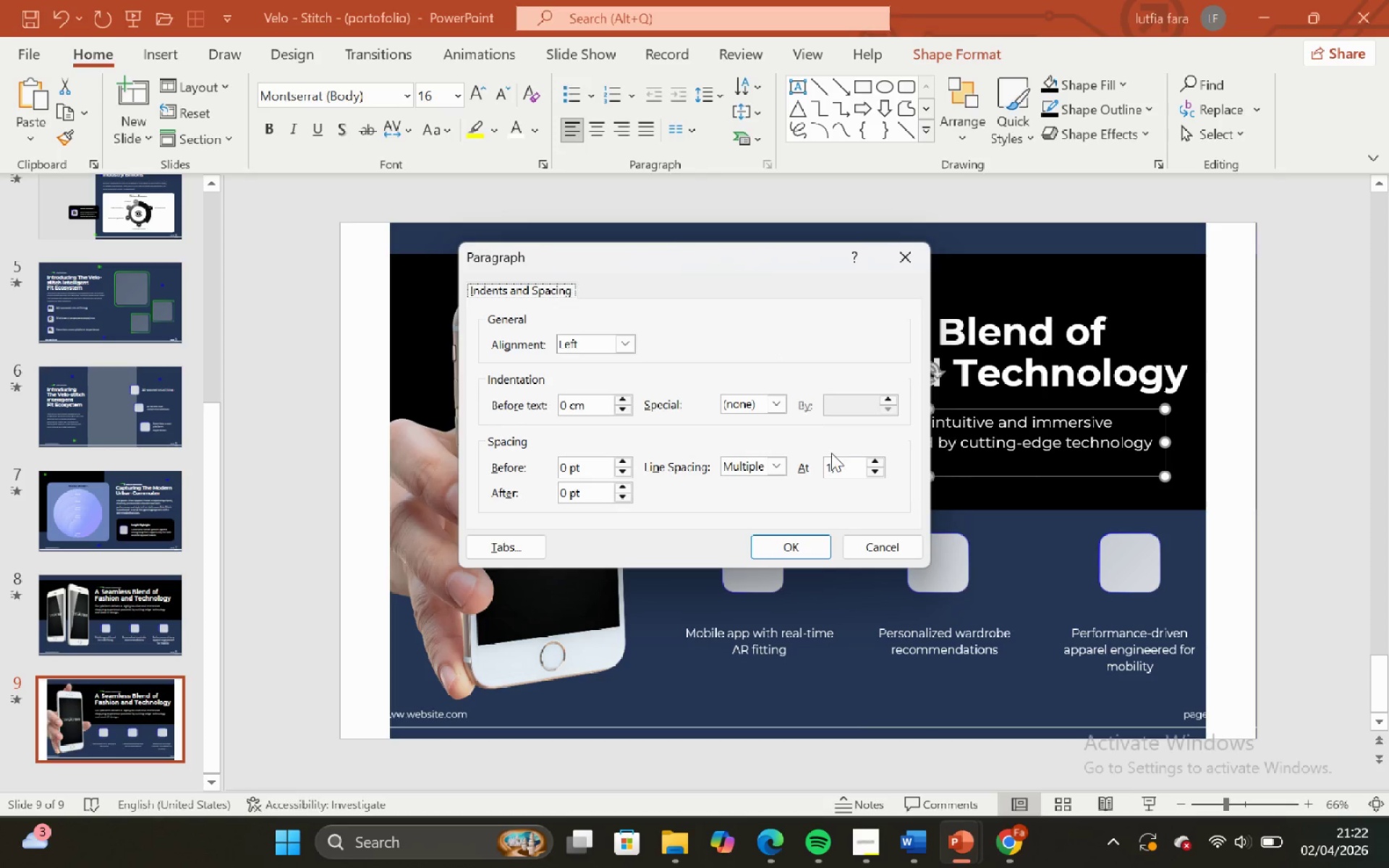 
left_click([844, 465])
 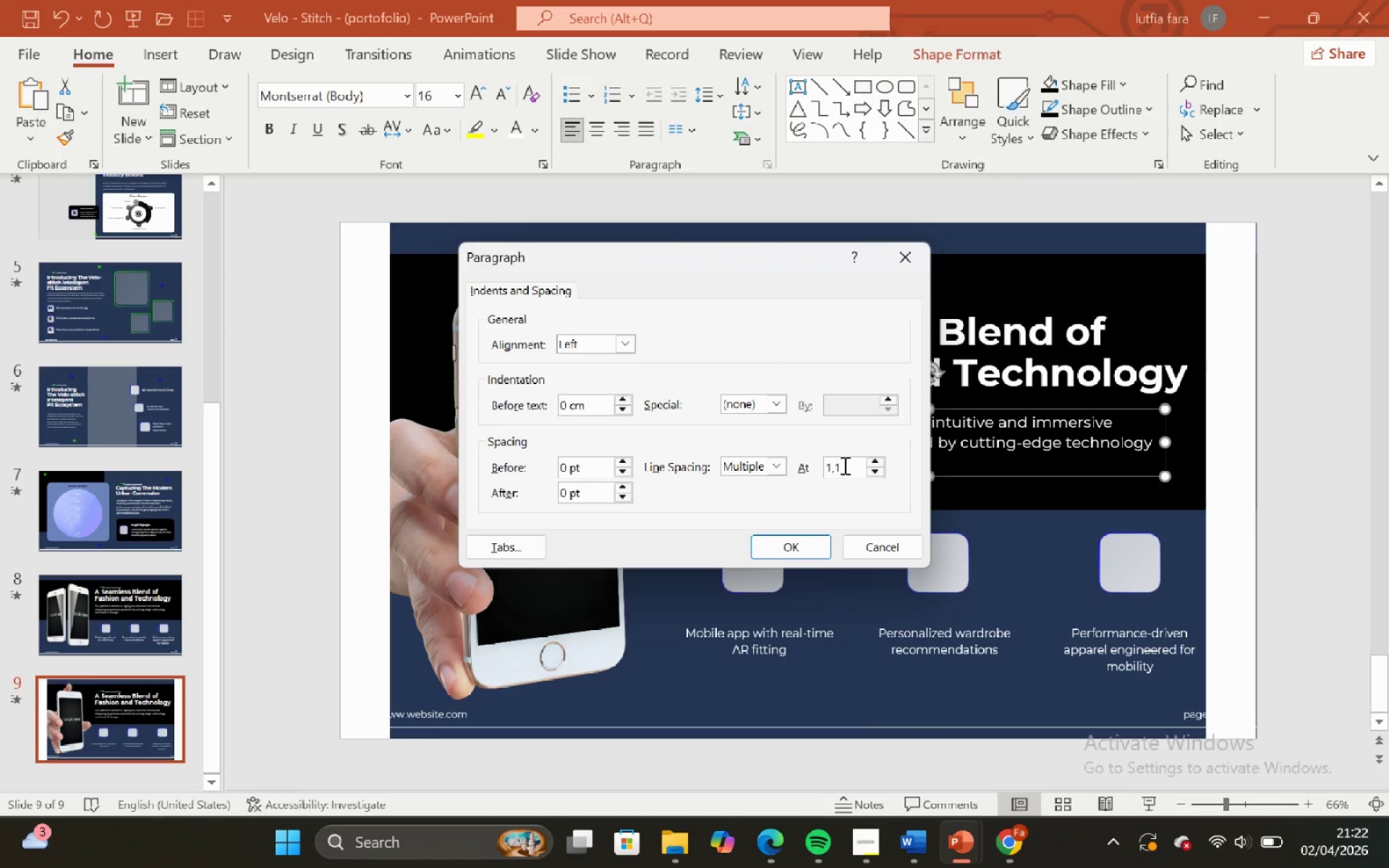 
key(Backspace)
 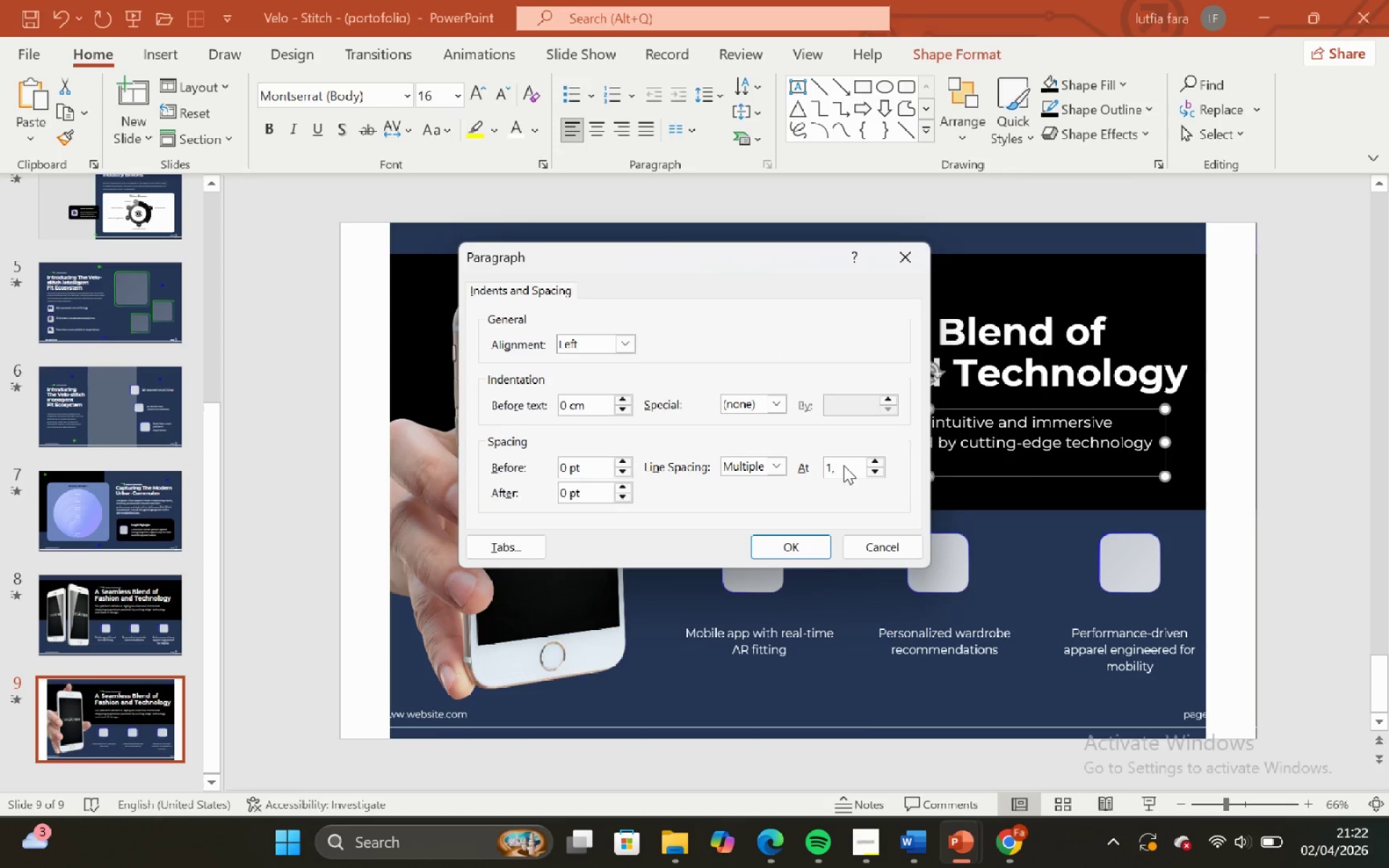 
key(2)
 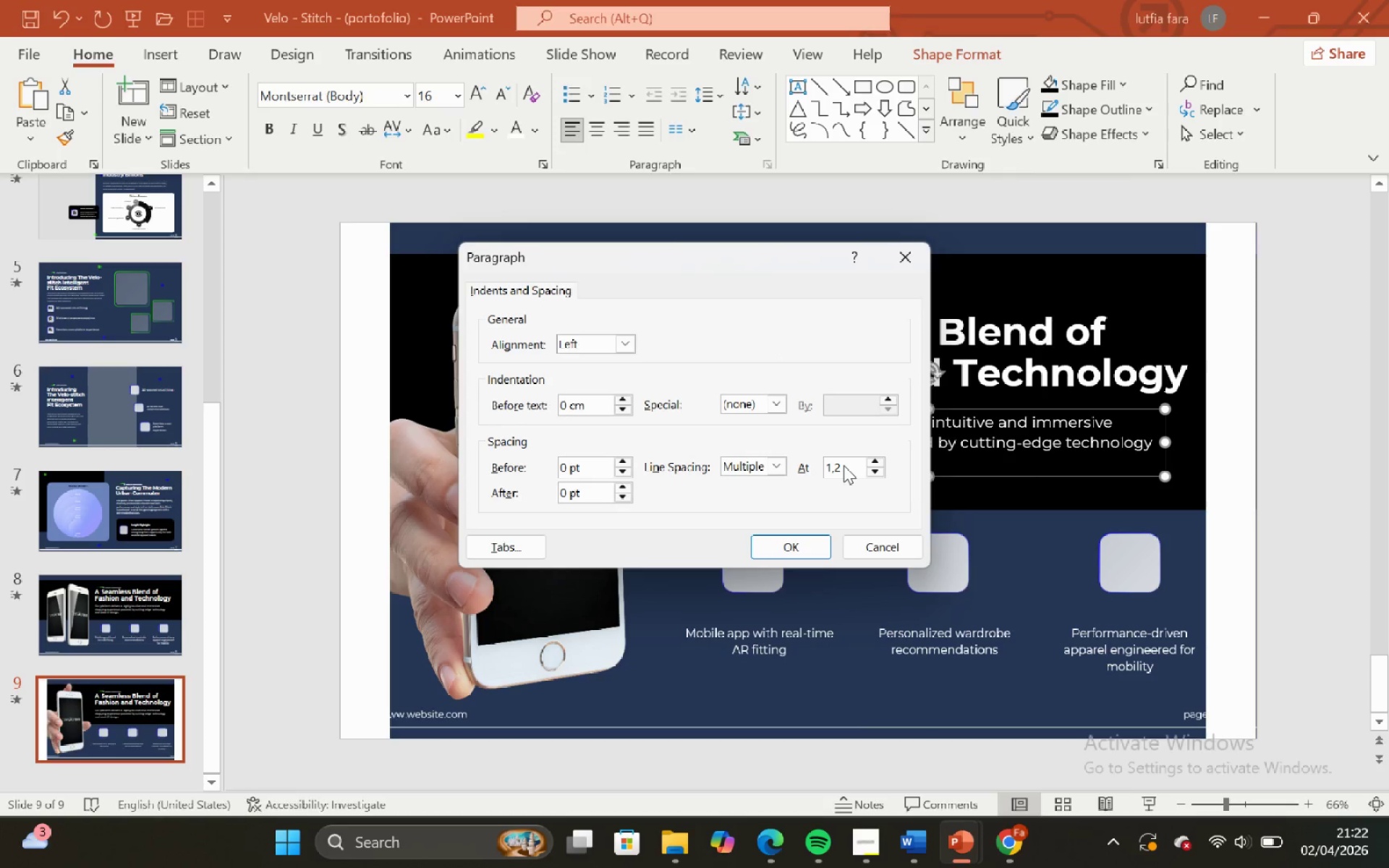 
key(Enter)
 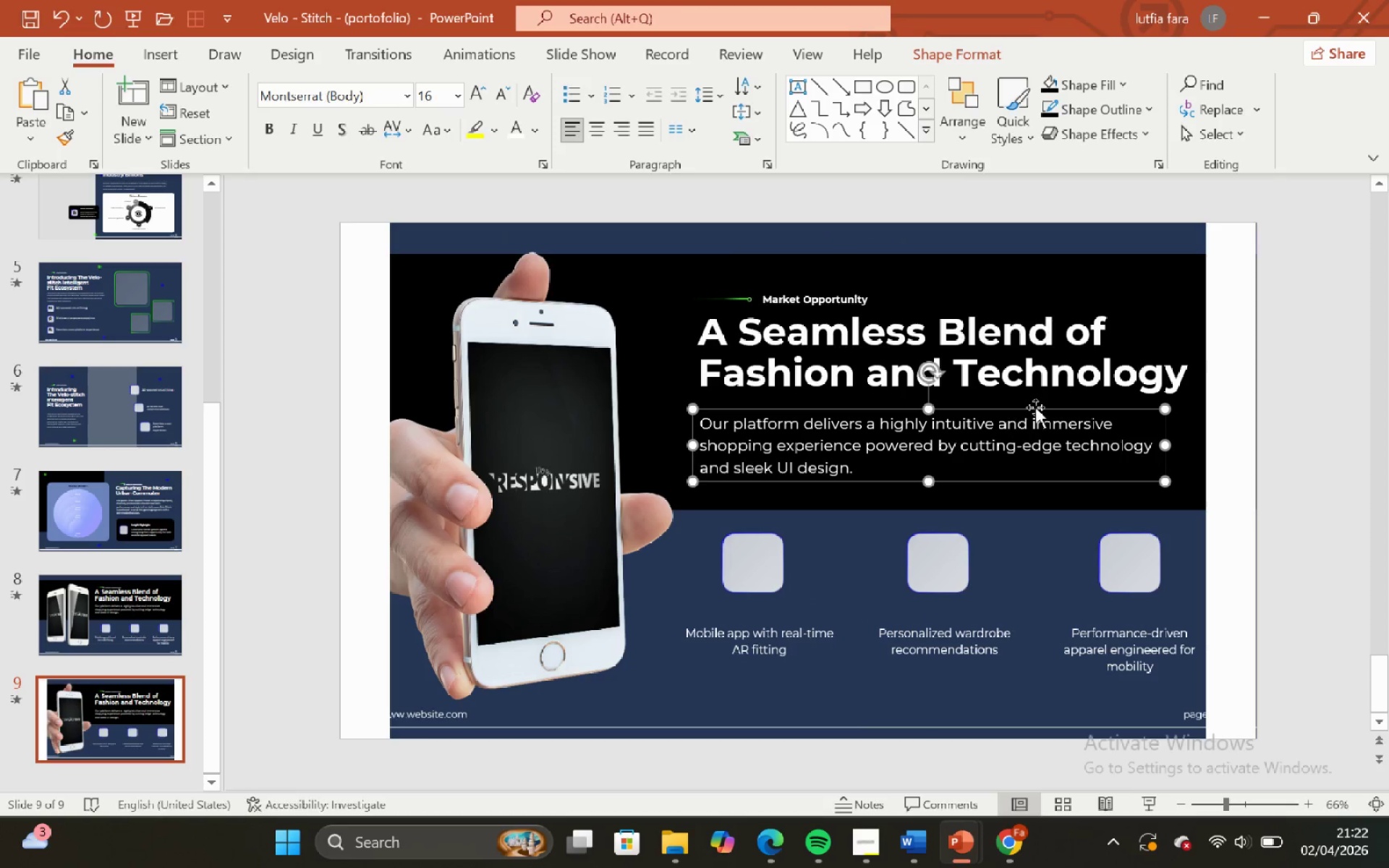 
left_click([1036, 412])
 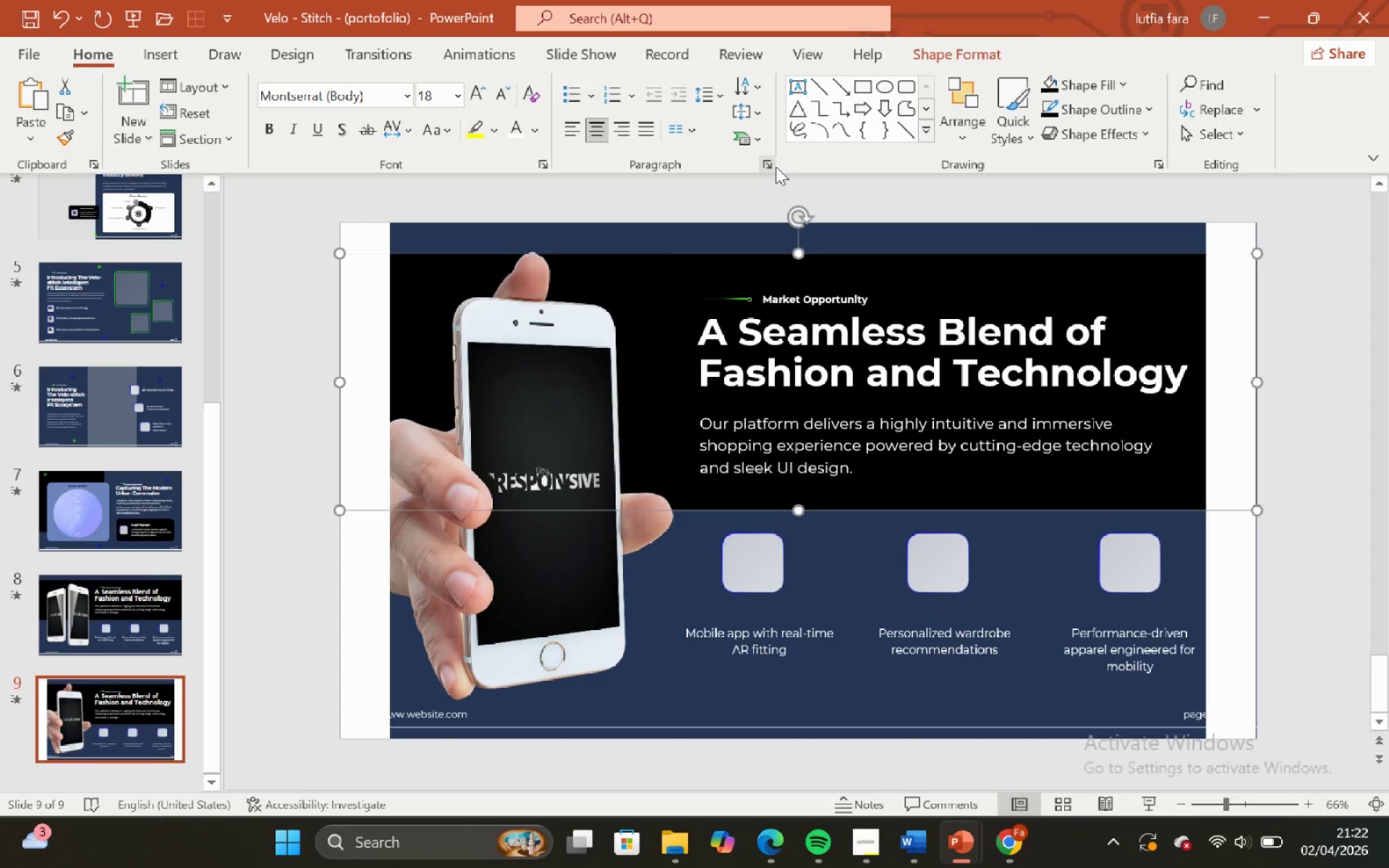 
left_click([770, 163])
 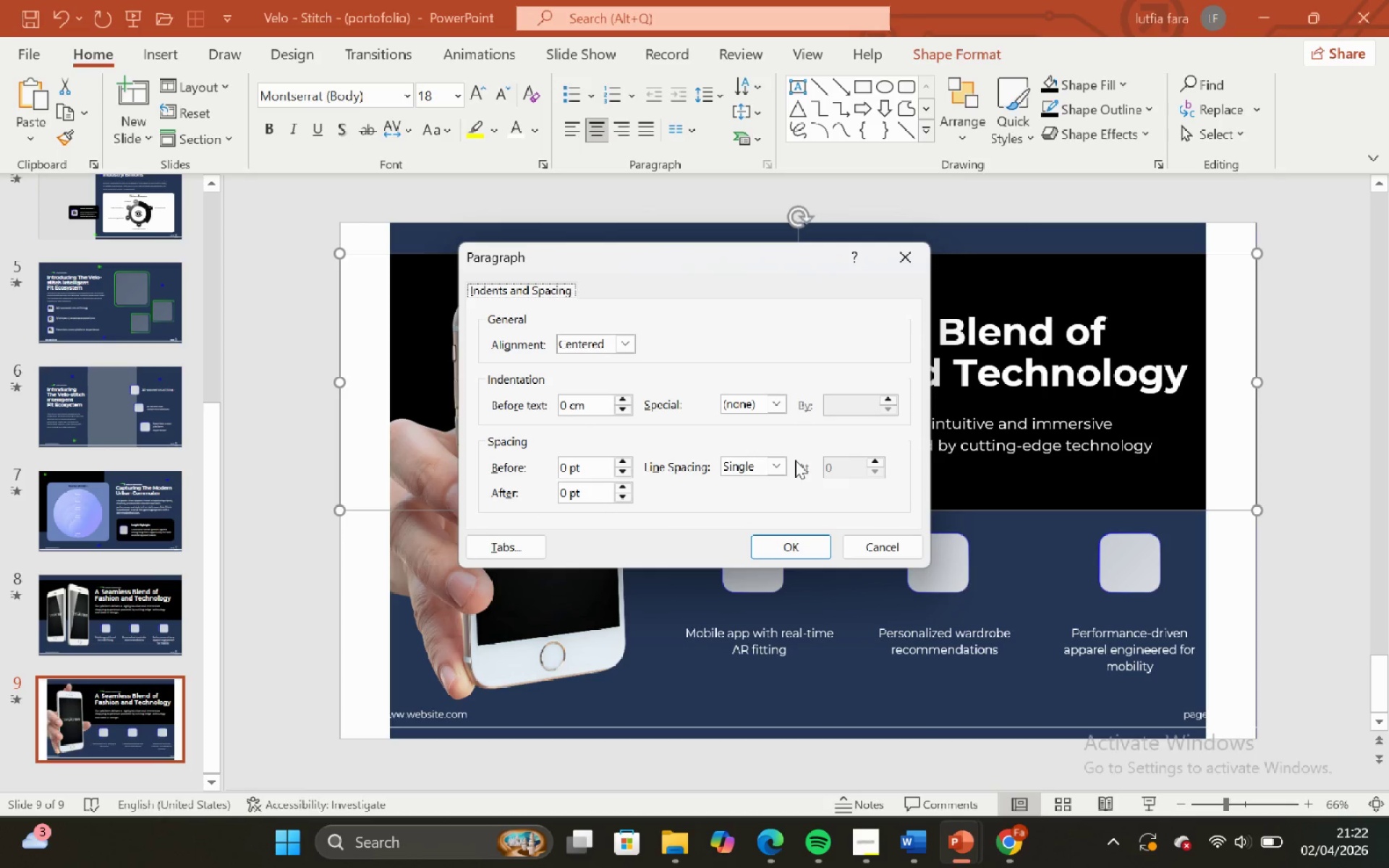 
left_click([1042, 214])
 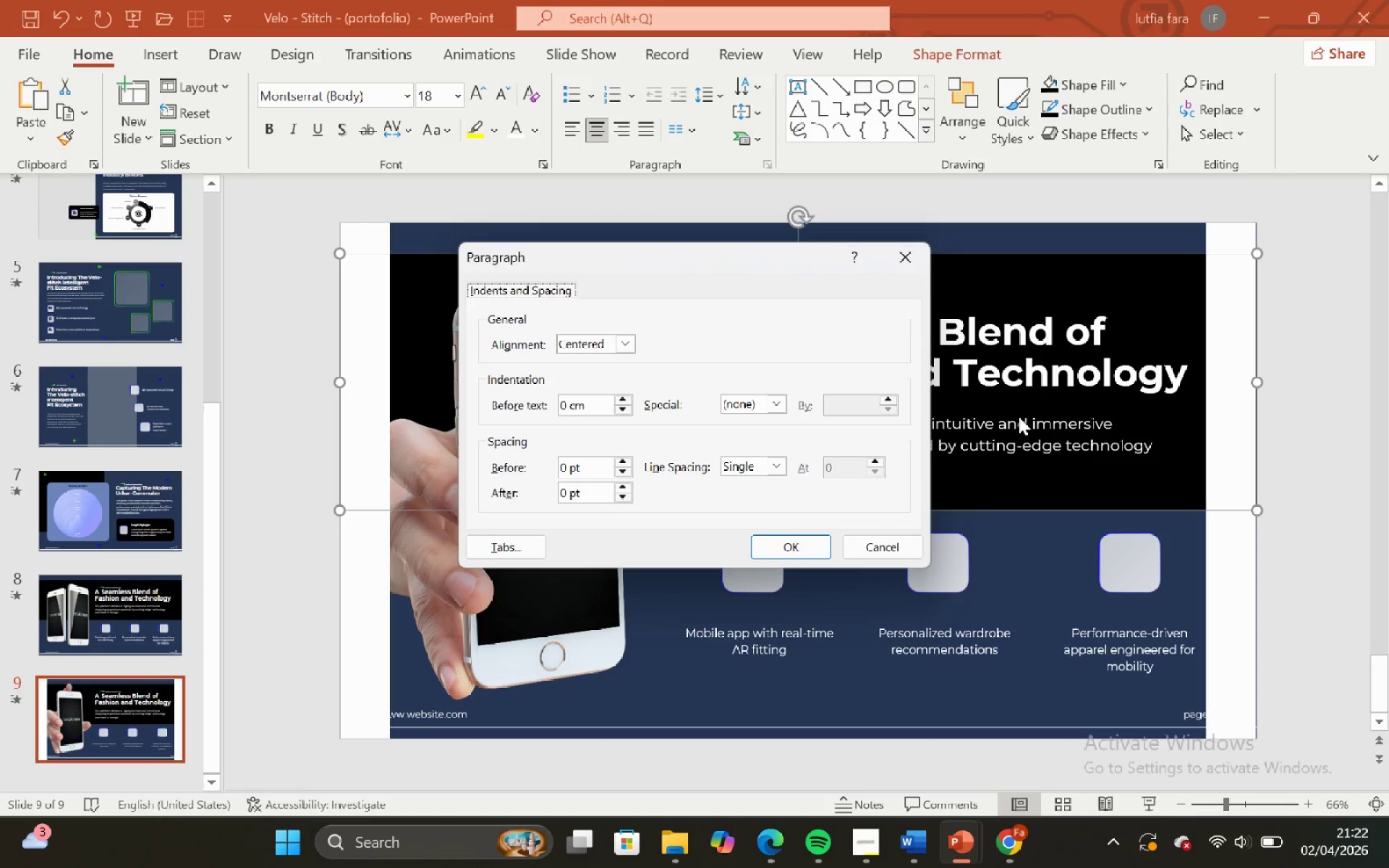 
left_click([1019, 417])
 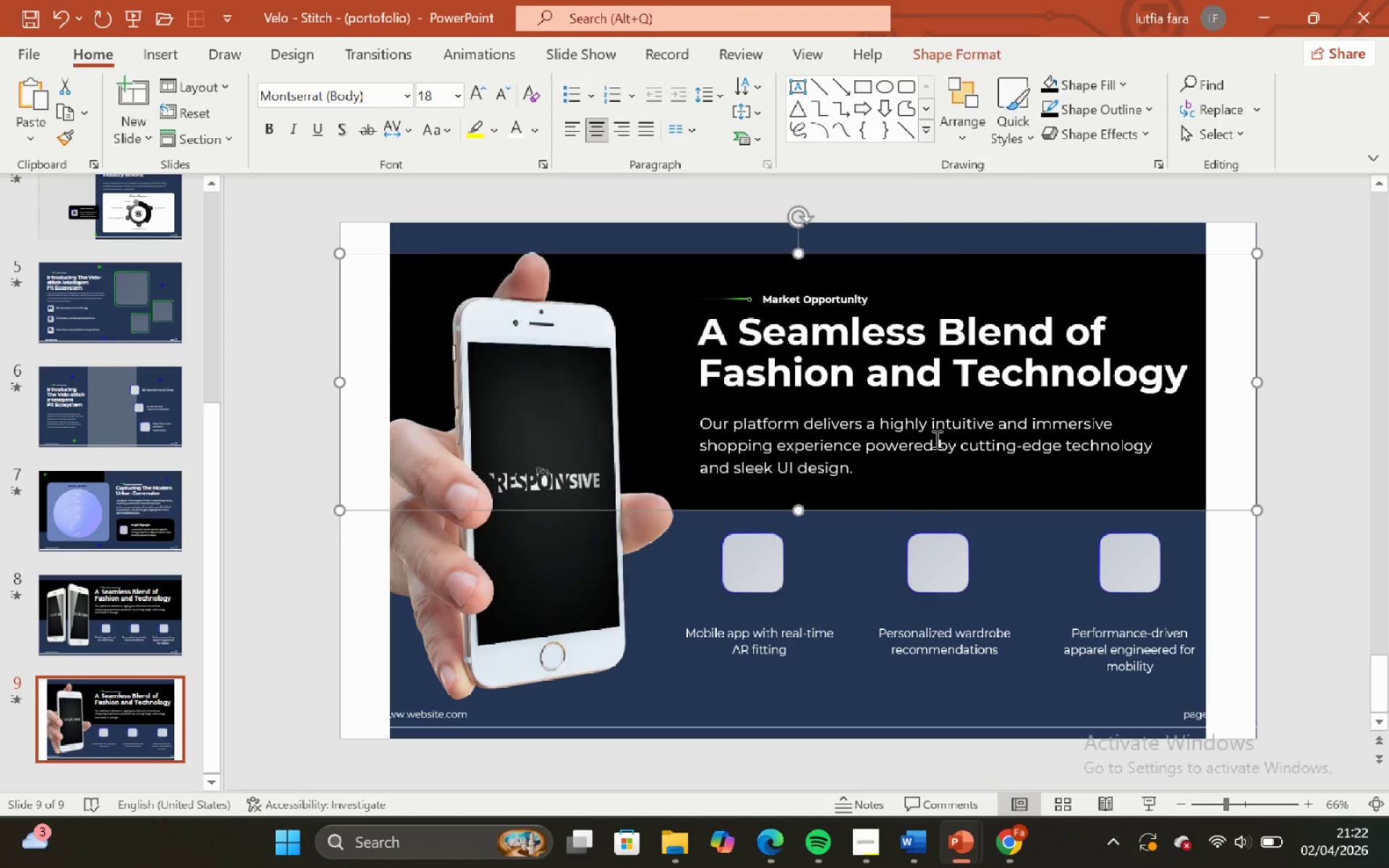 
double_click([937, 445])
 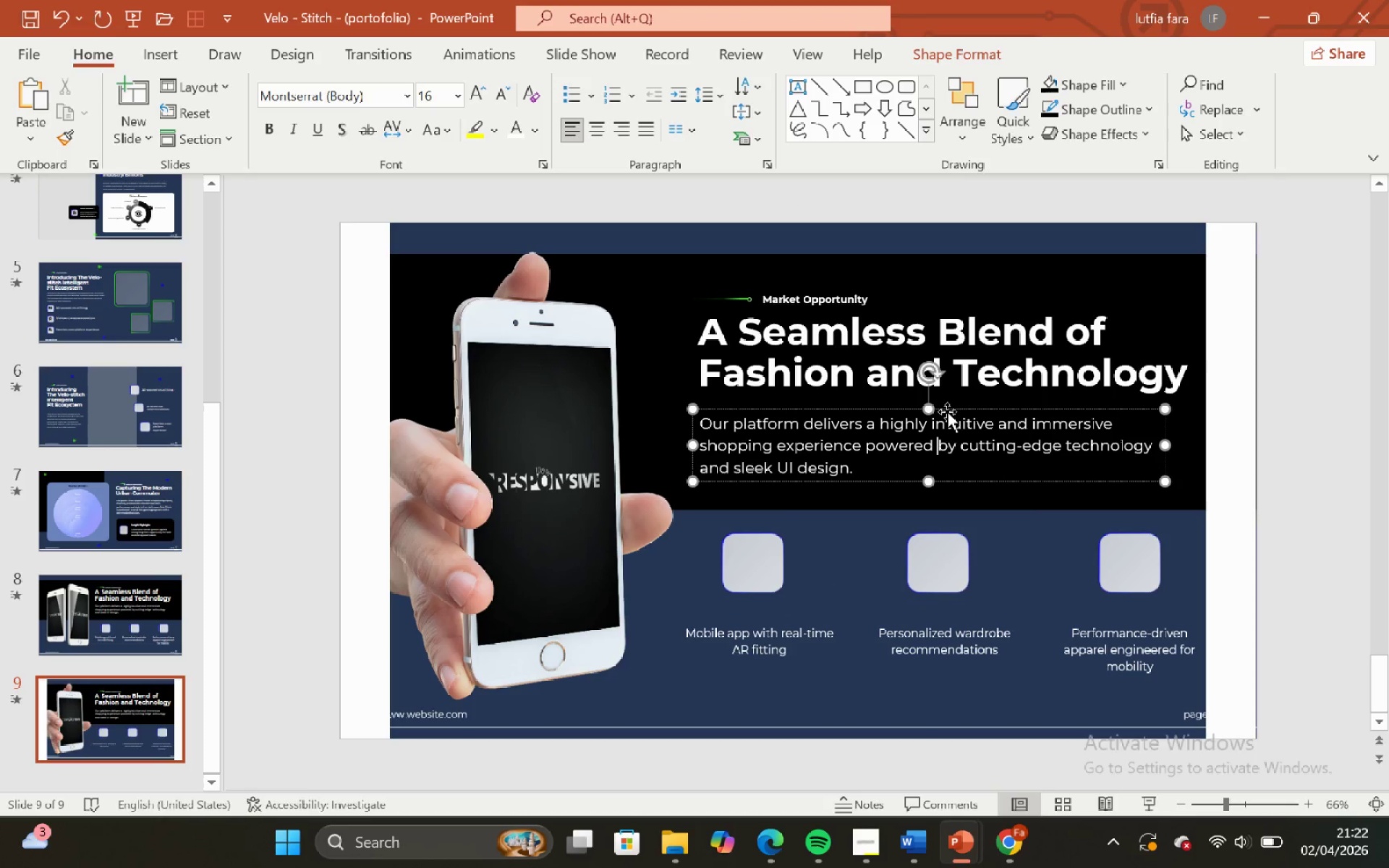 
left_click([948, 410])
 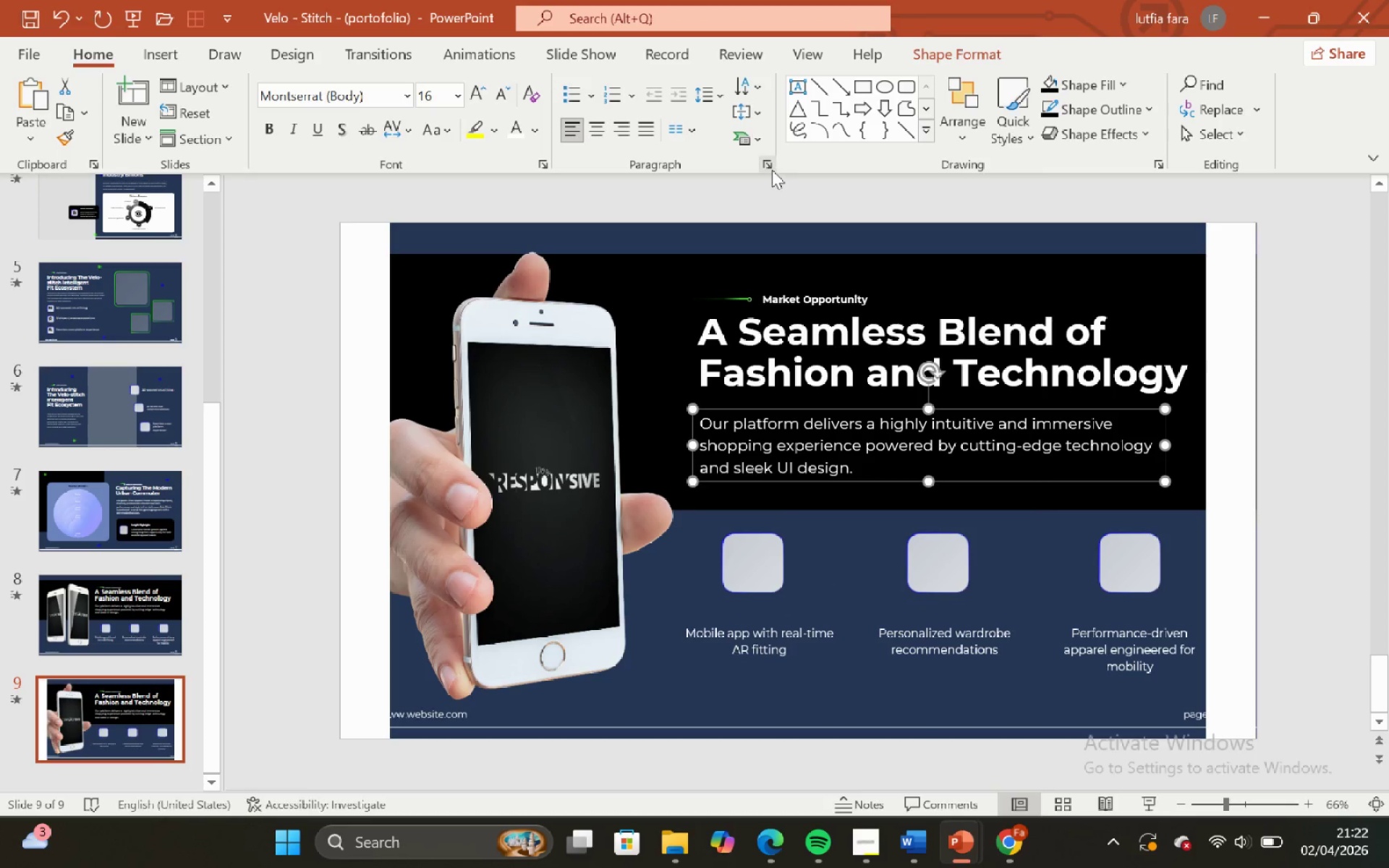 
left_click([772, 170])
 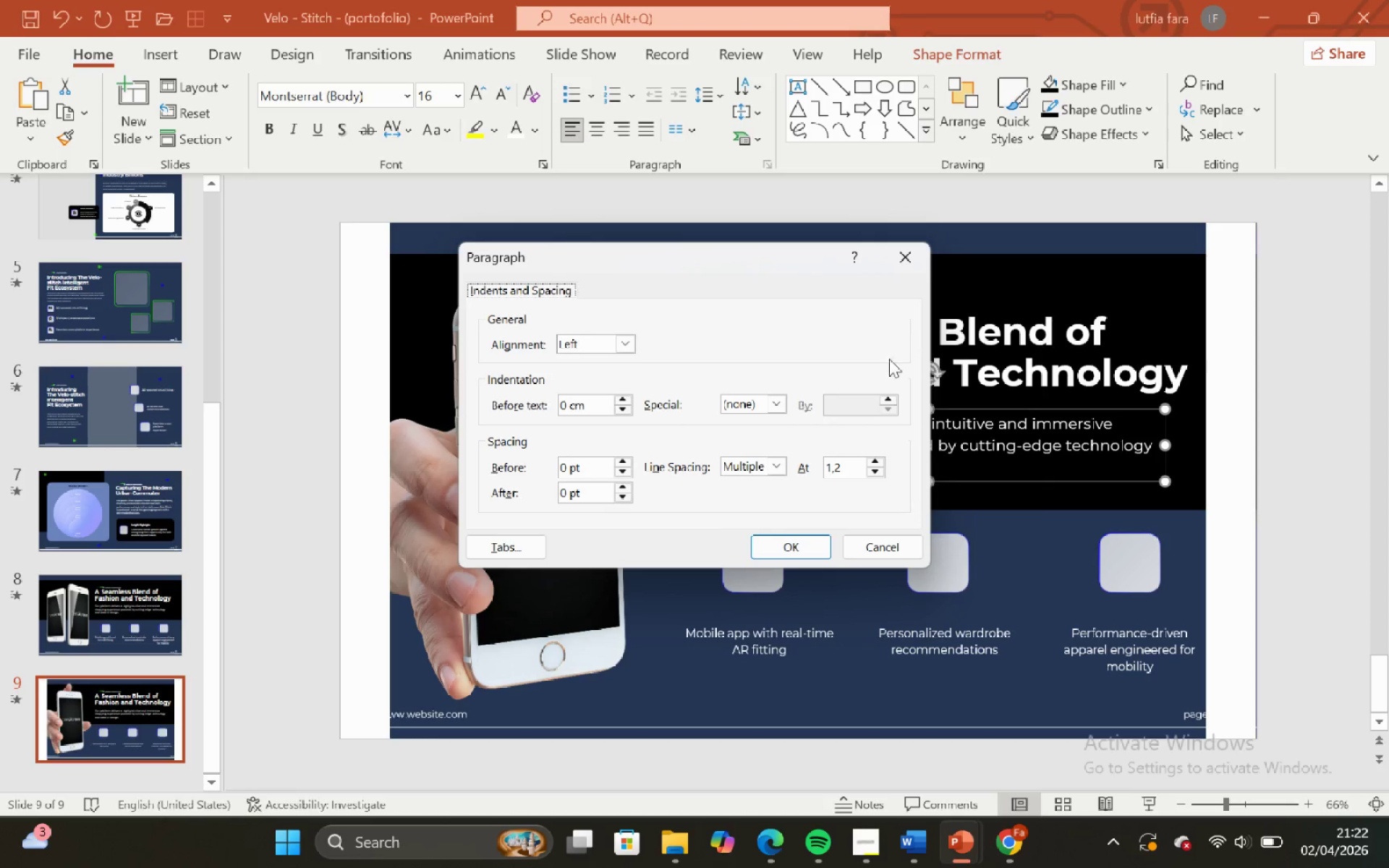 
left_click([916, 258])
 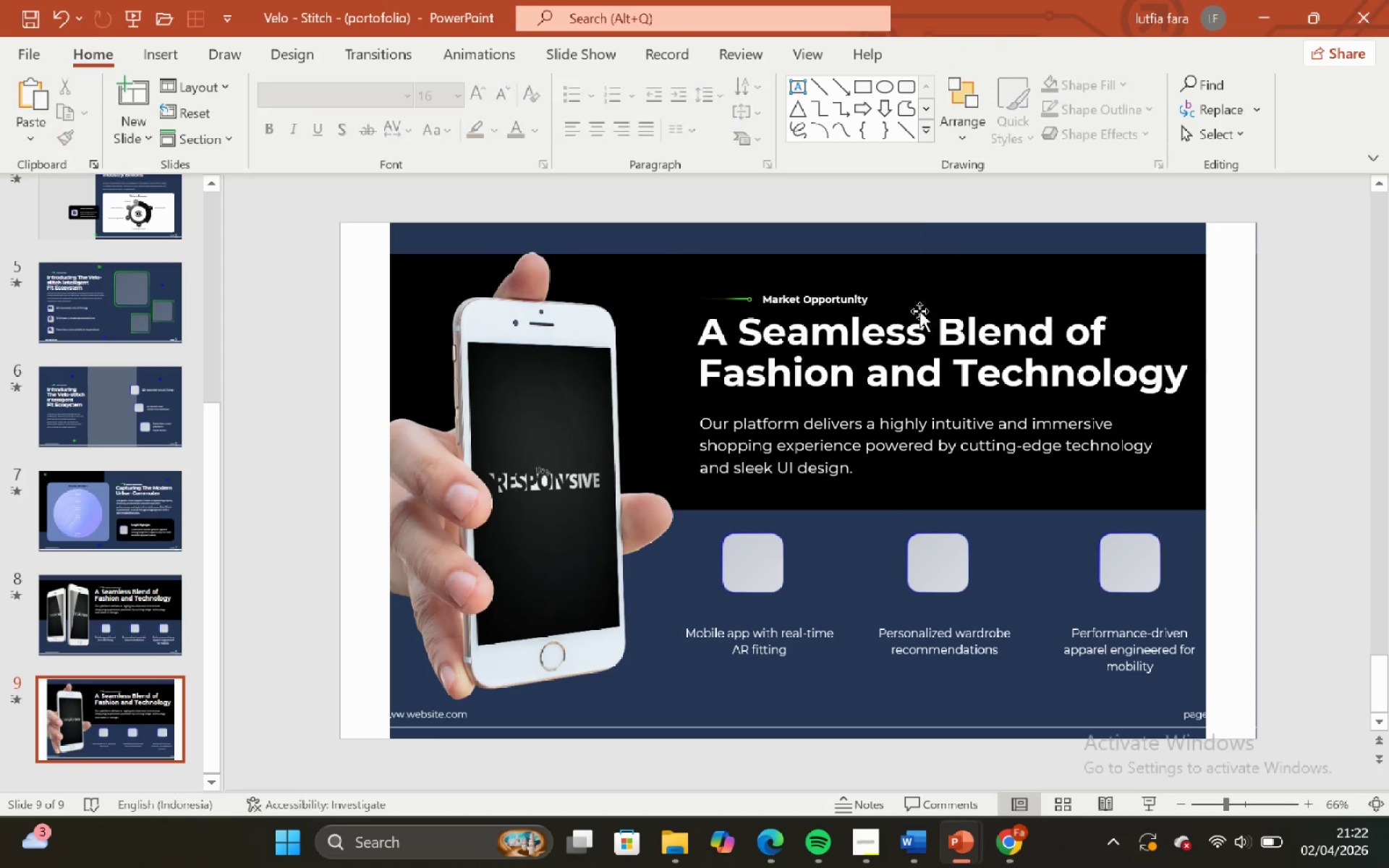 
triple_click([920, 321])
 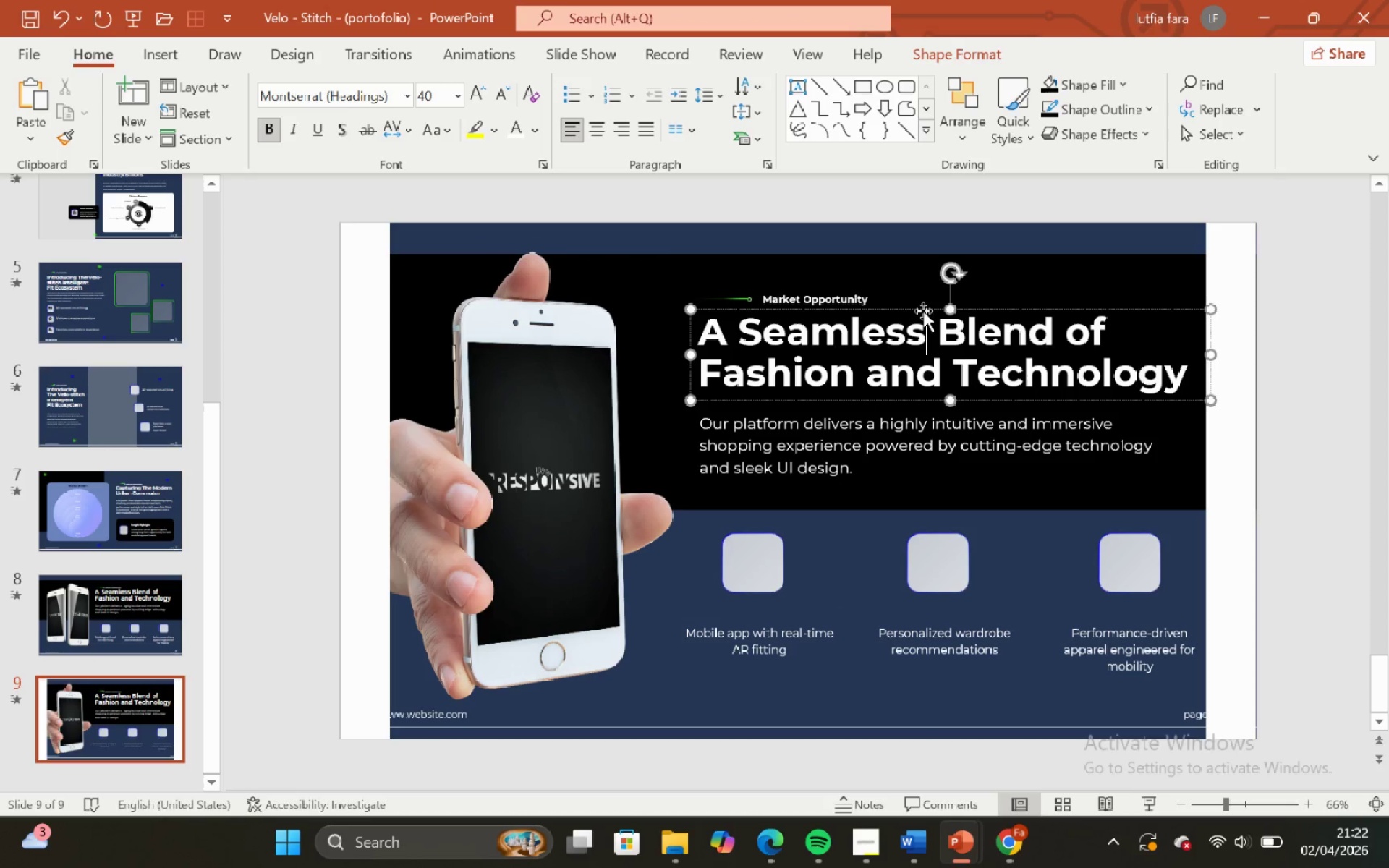 
left_click([923, 310])
 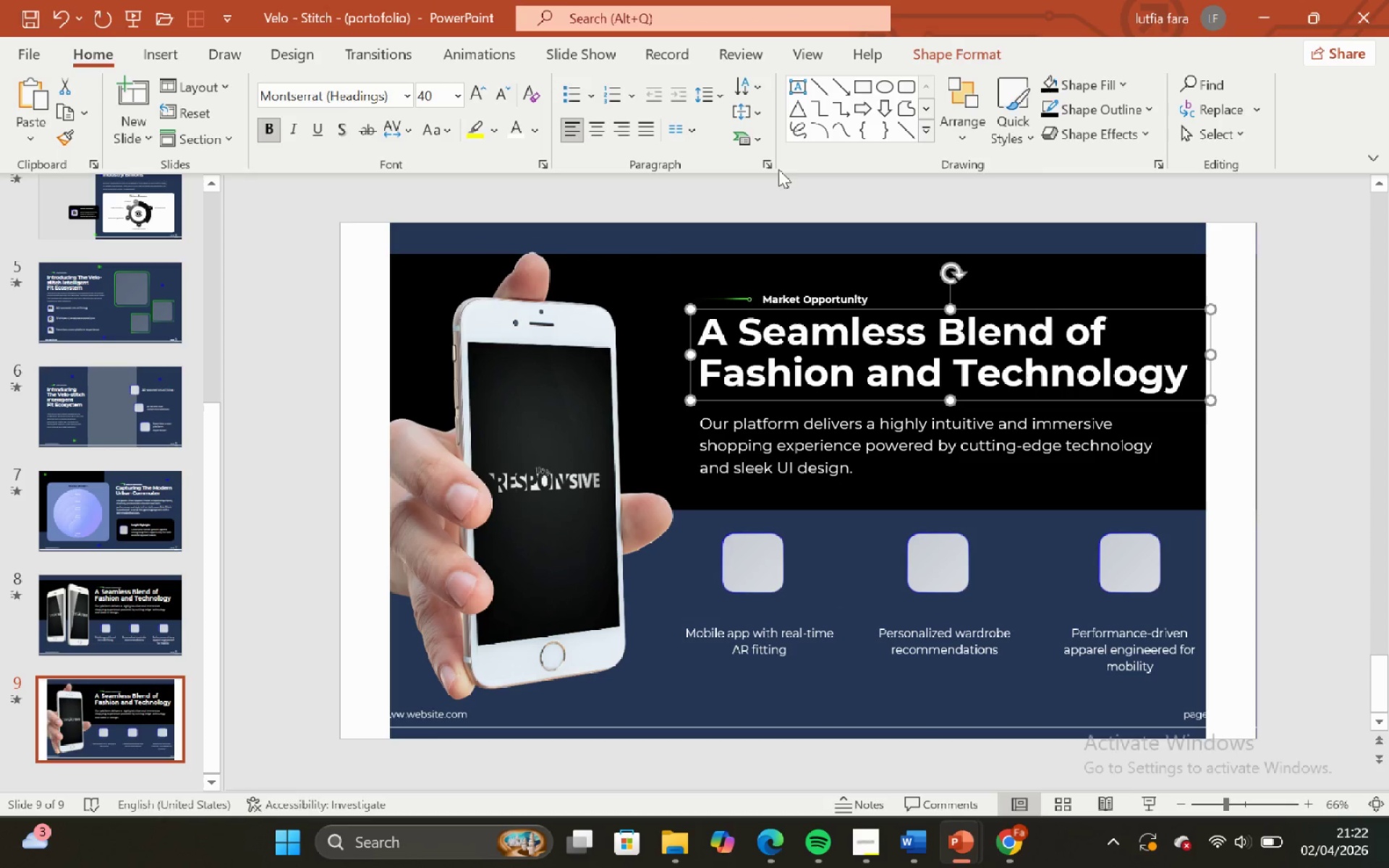 
left_click([768, 163])
 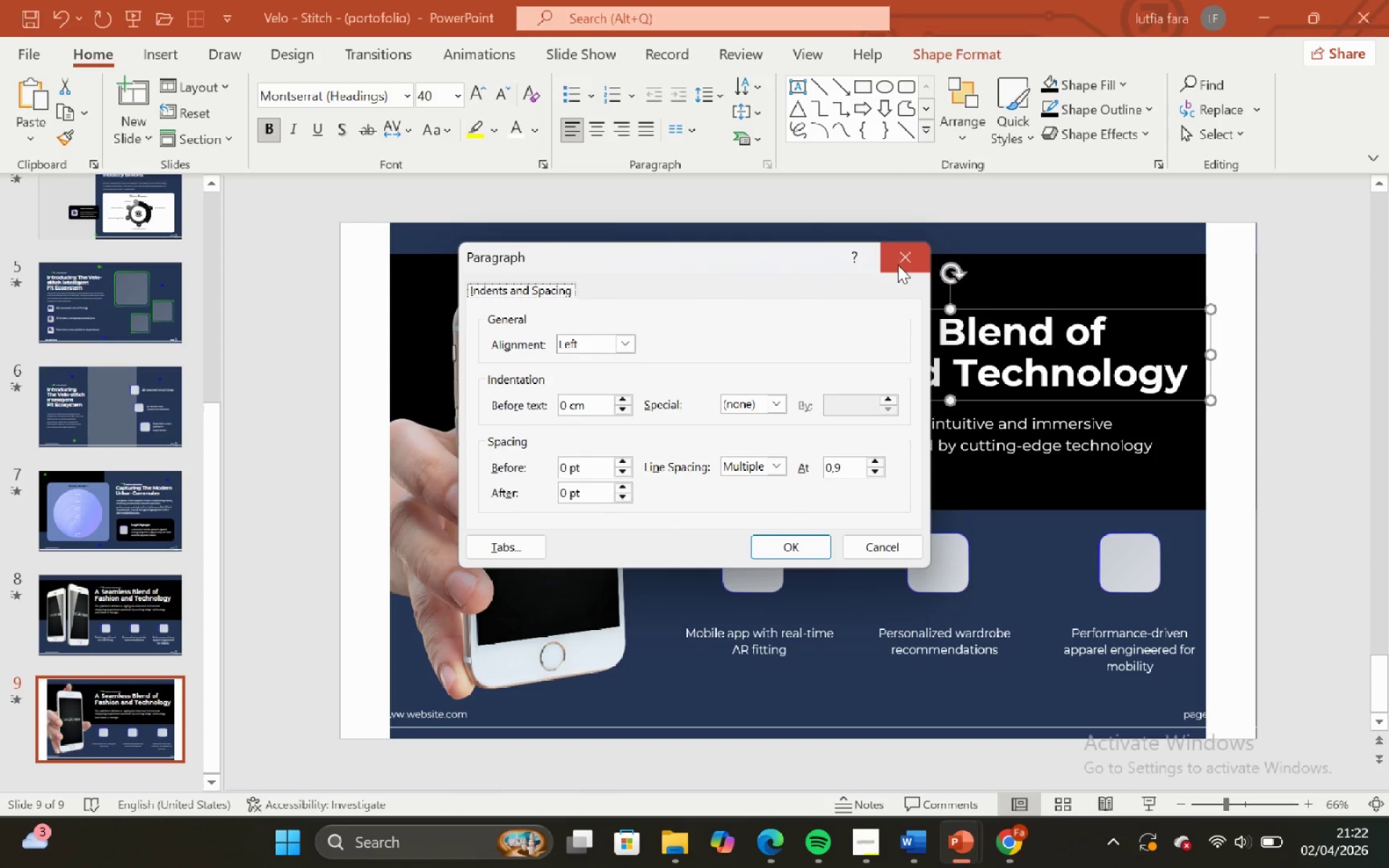 
double_click([922, 205])
 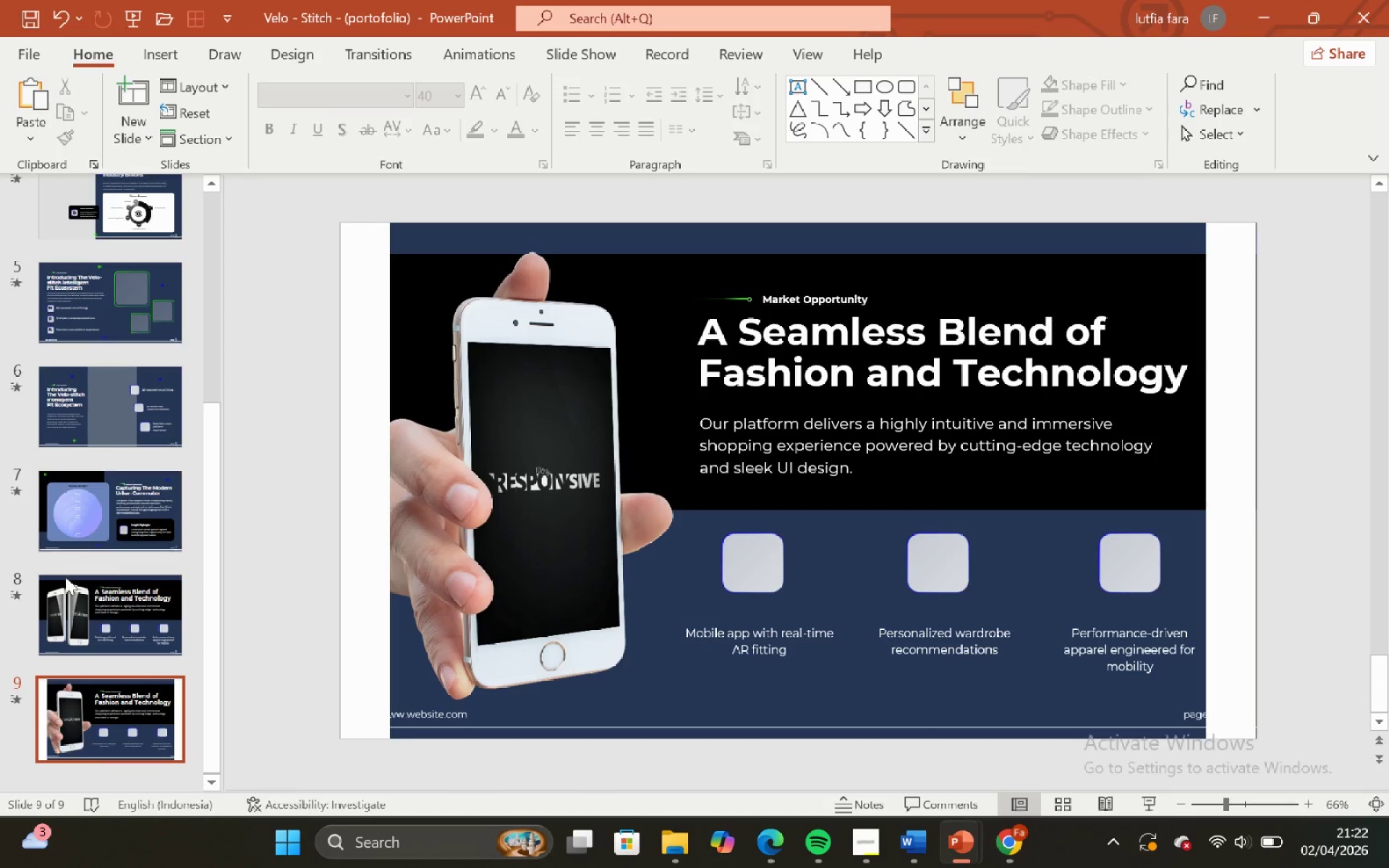 
left_click([67, 599])
 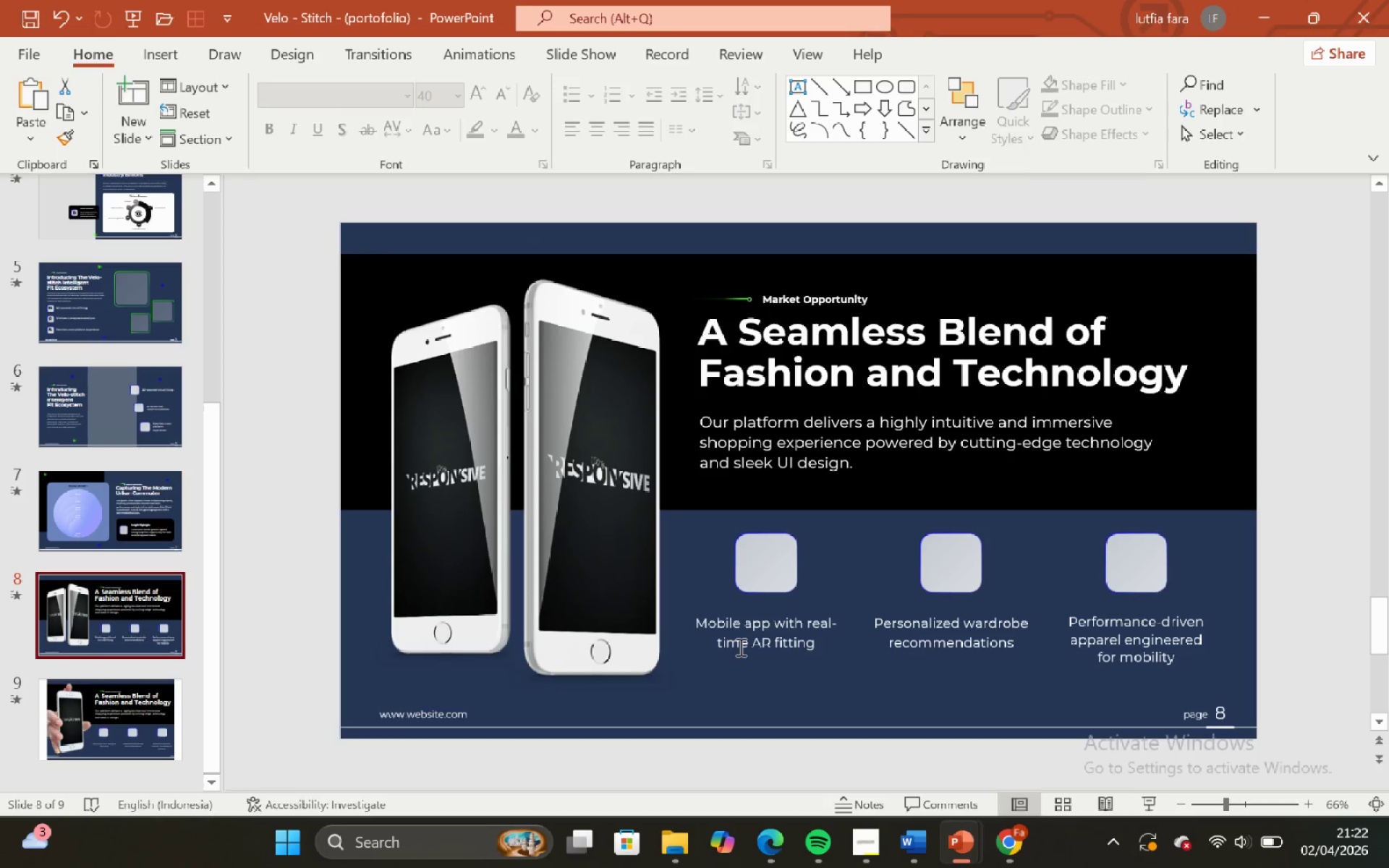 
left_click([743, 657])
 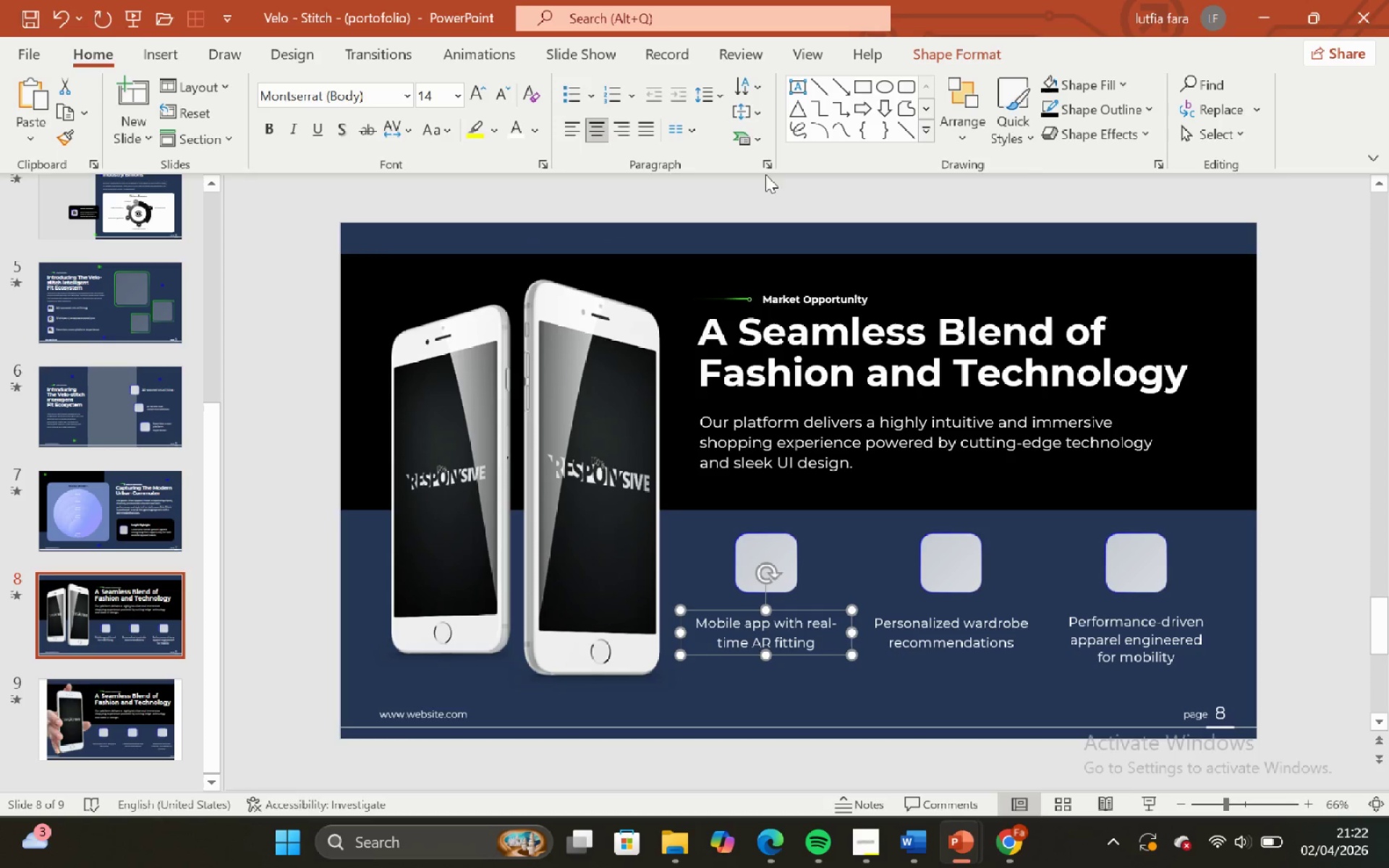 
left_click([766, 170])
 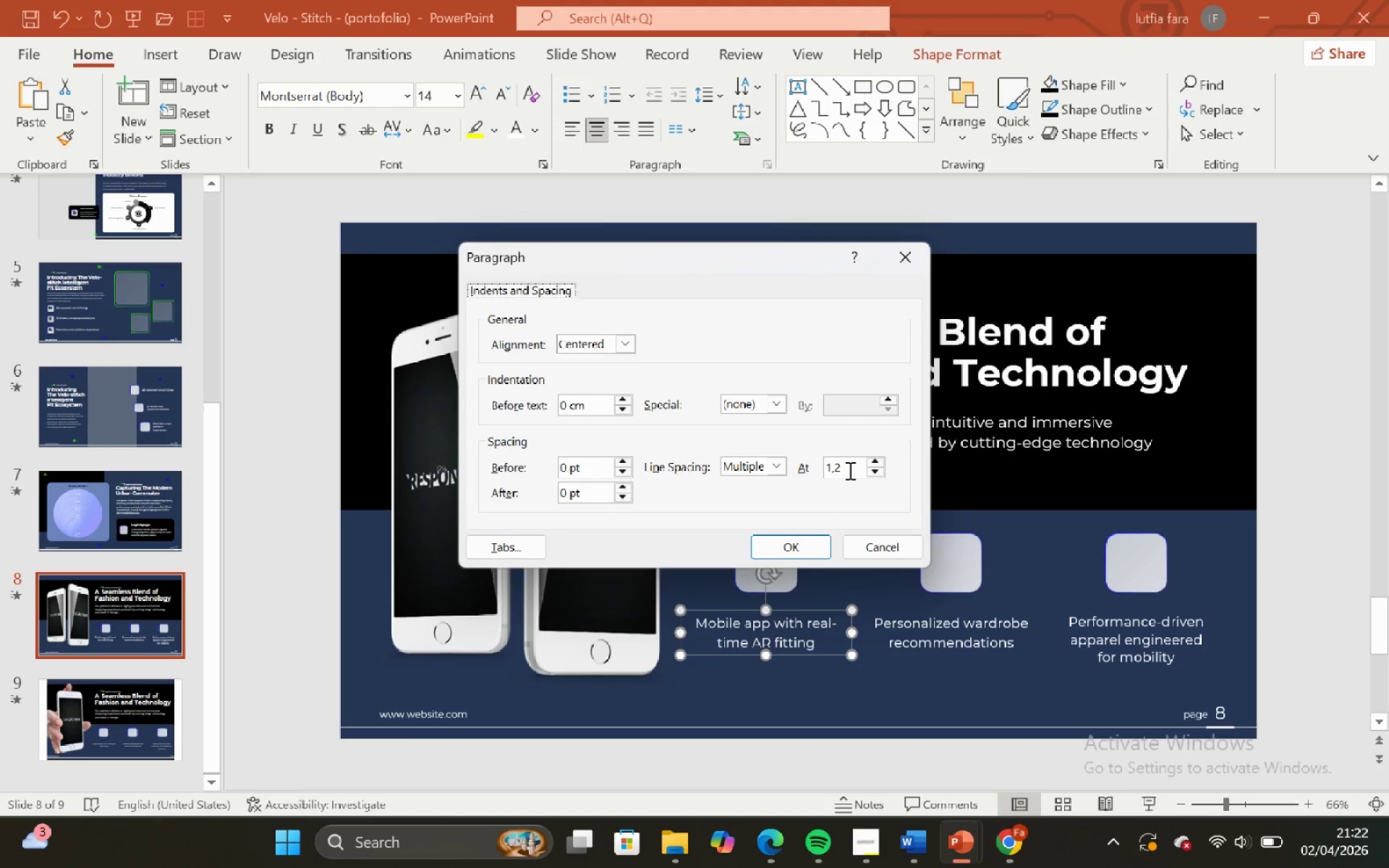 
left_click([849, 470])
 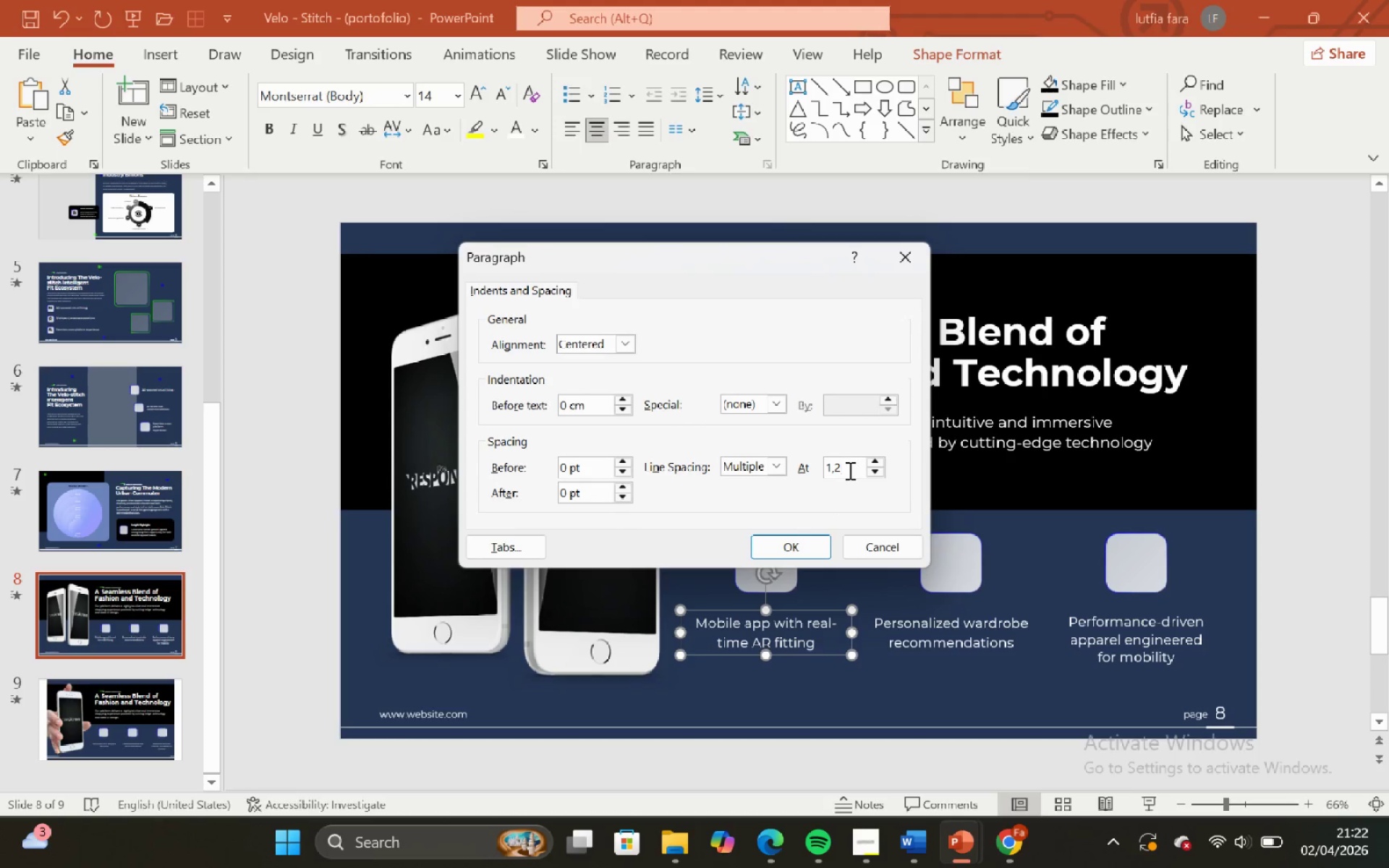 
key(Backspace)
 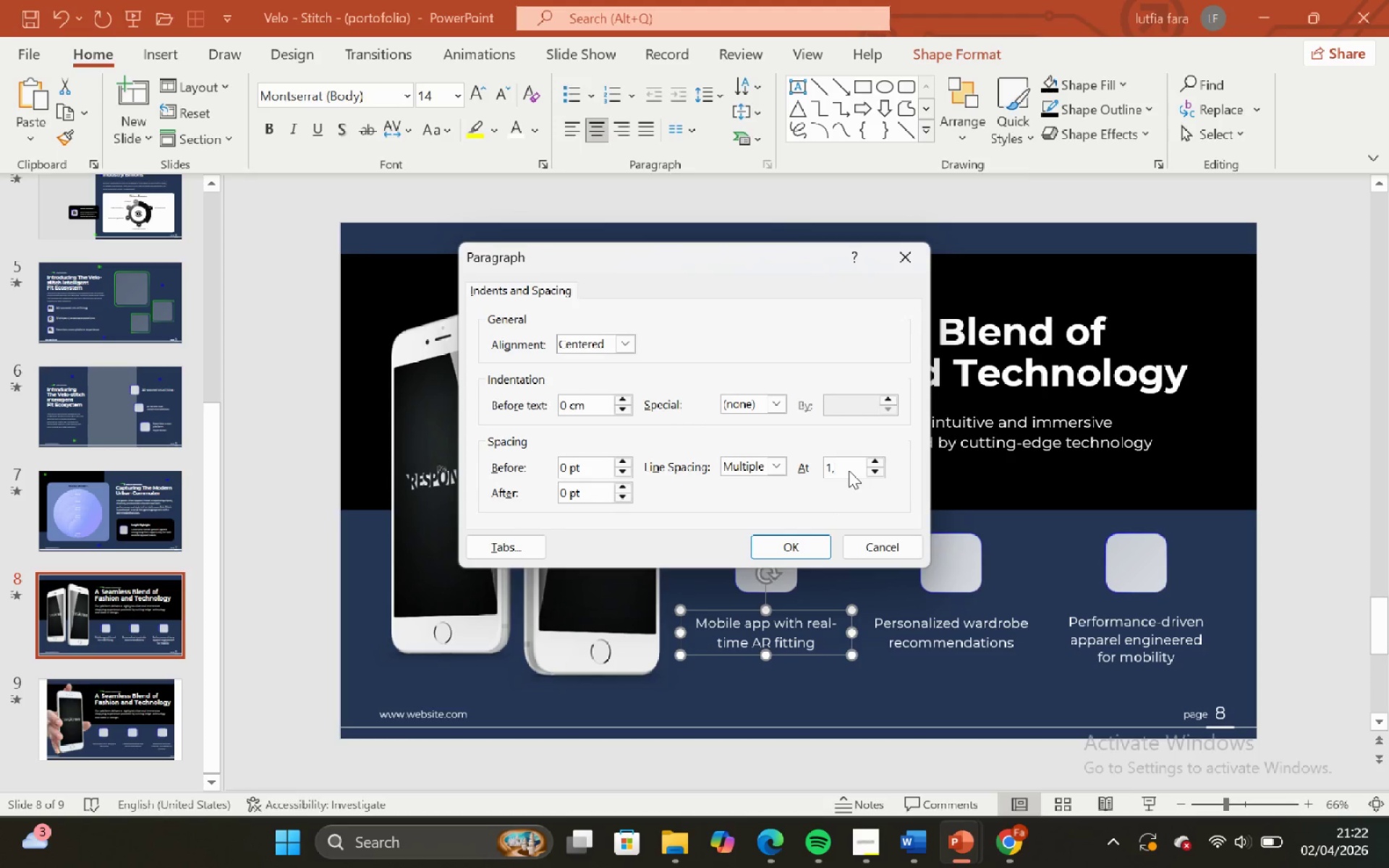 
key(2)
 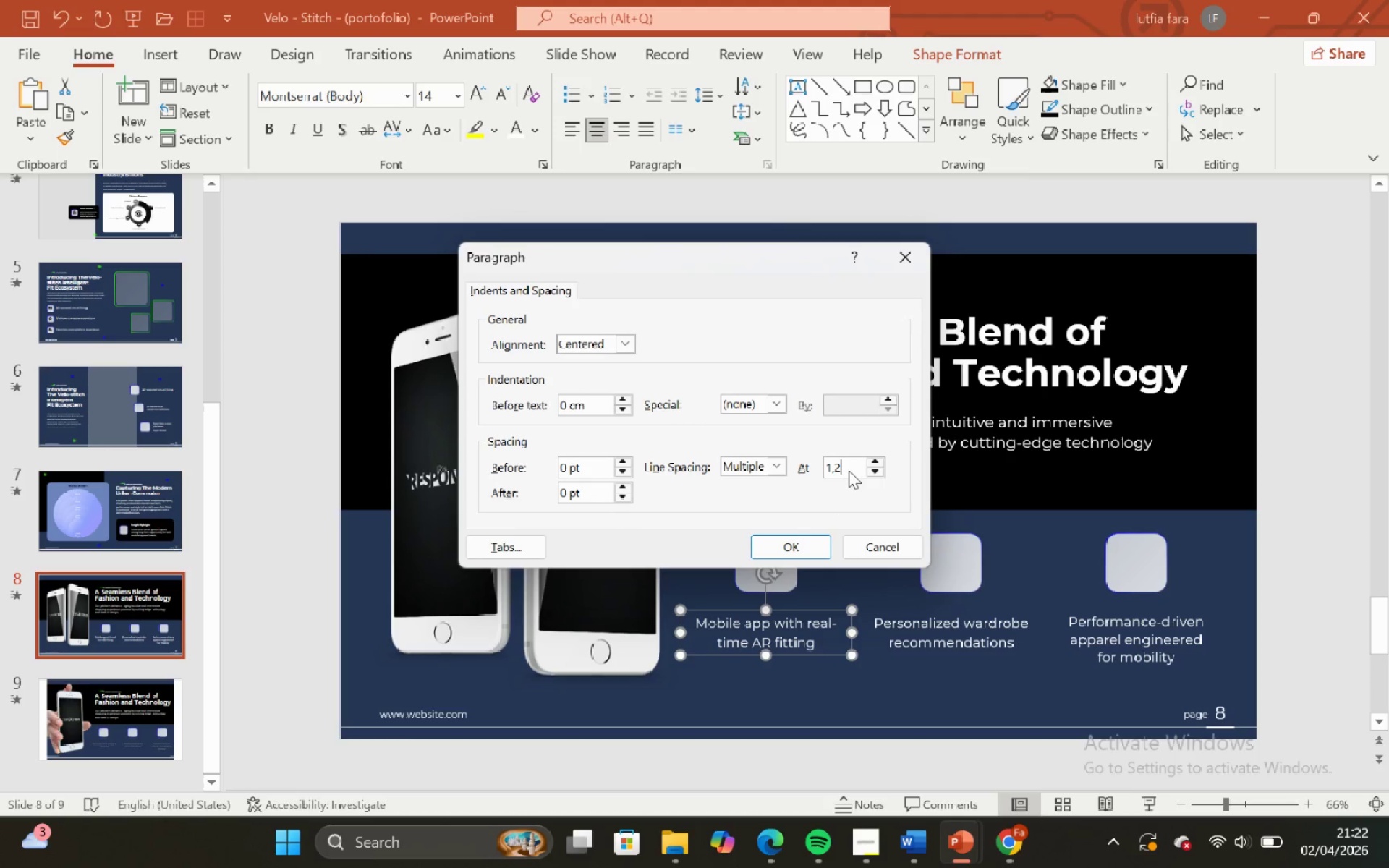 
key(Enter)
 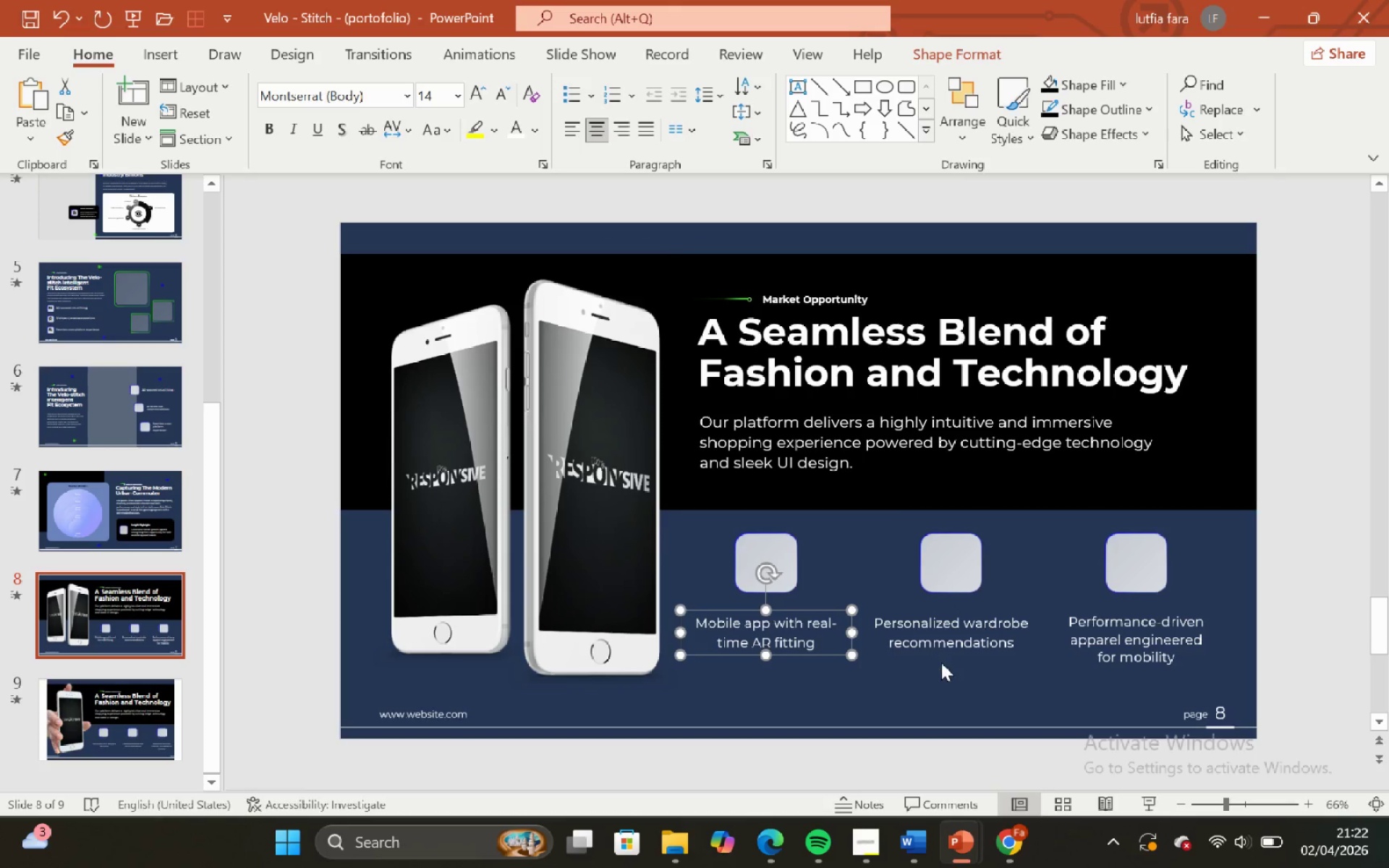 
left_click([940, 658])
 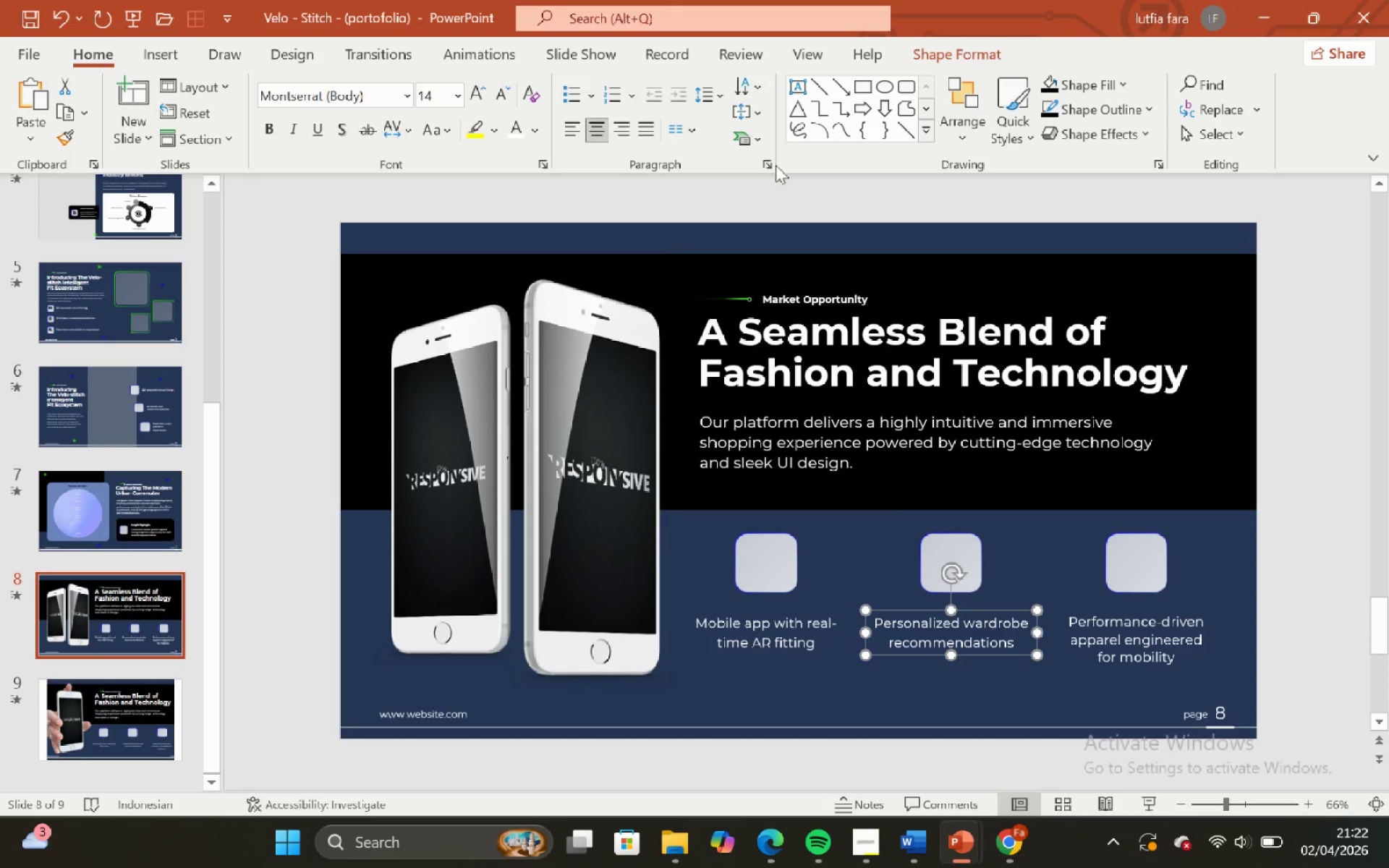 
left_click([768, 165])
 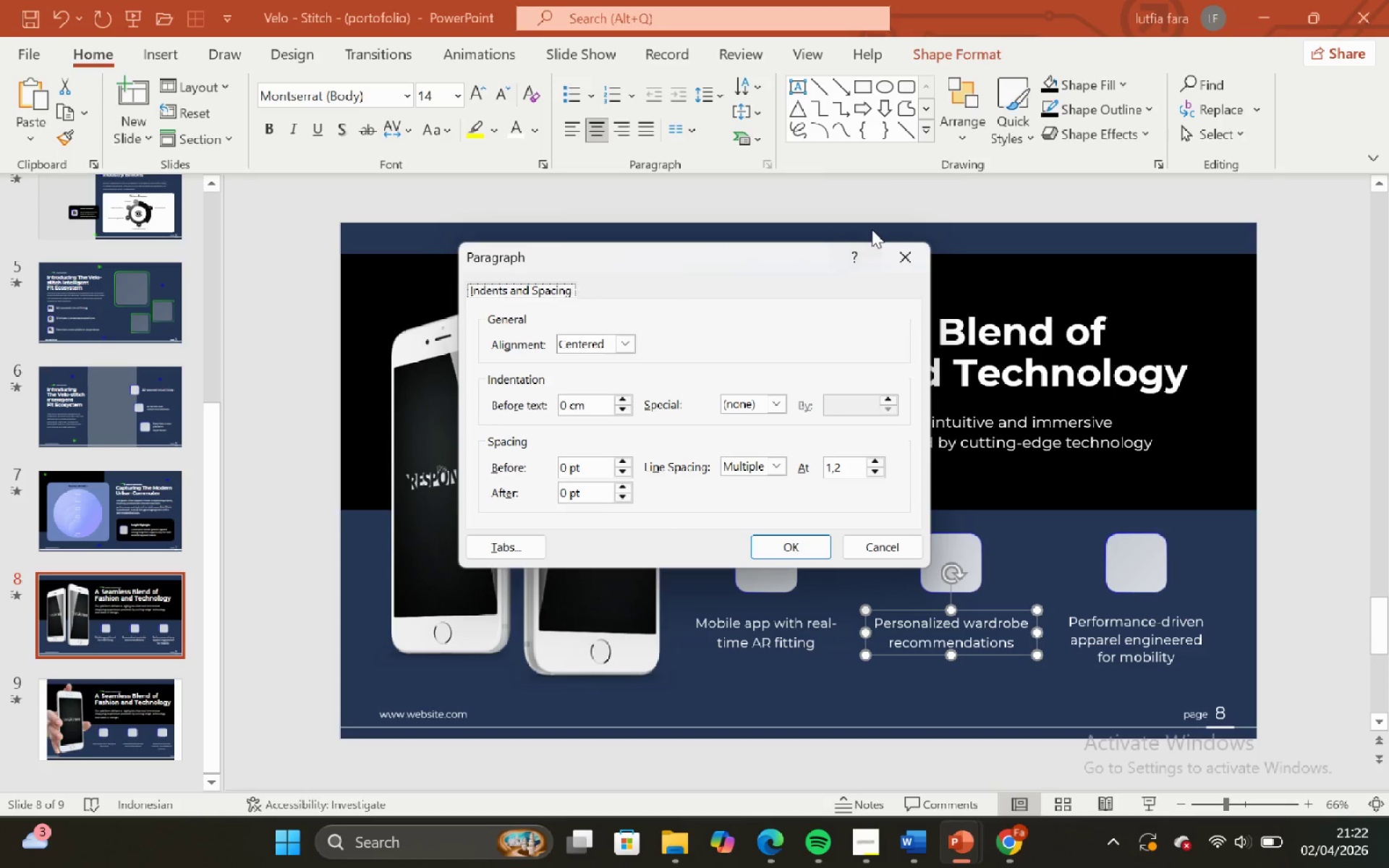 
left_click([905, 250])
 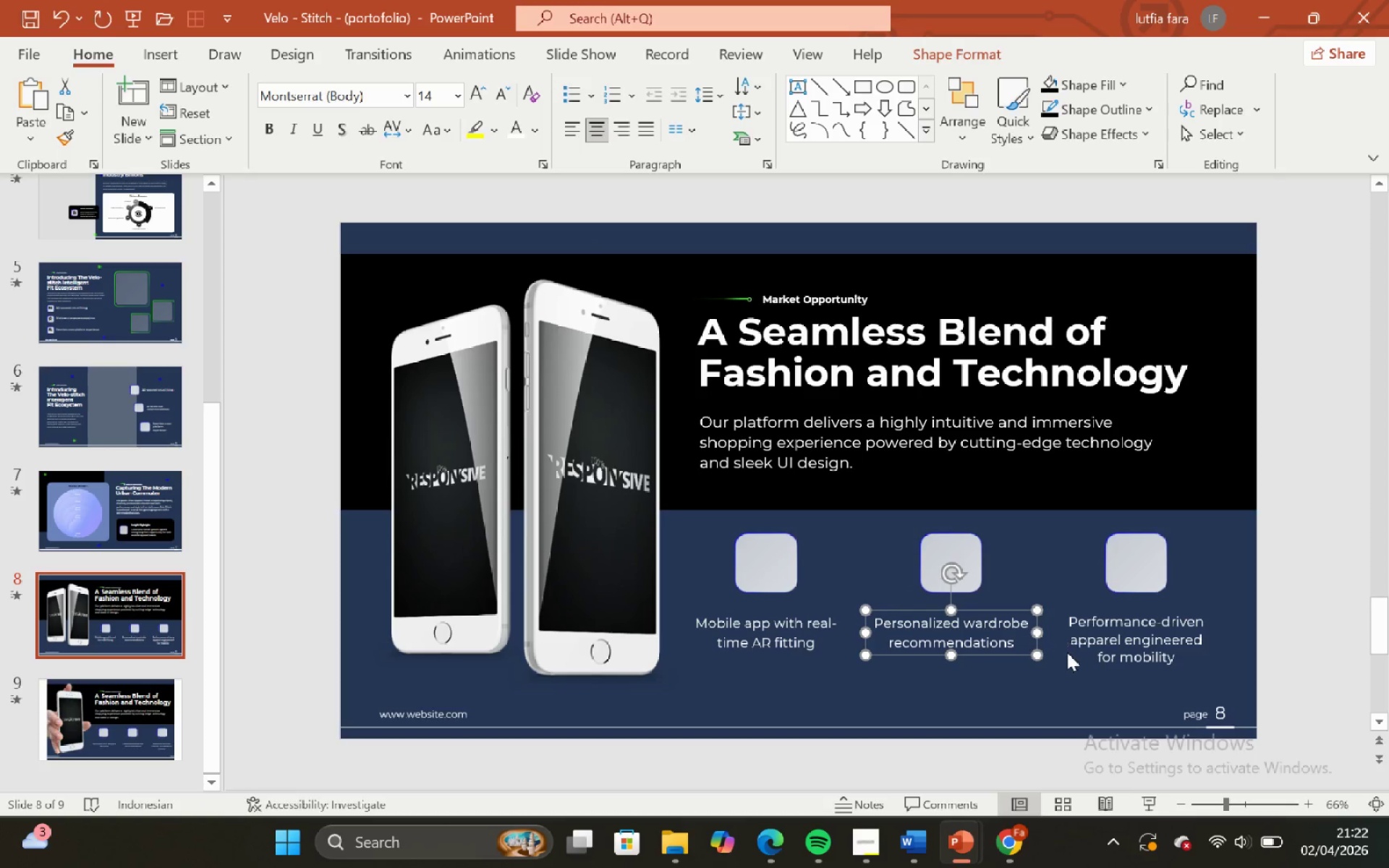 
left_click([1082, 663])
 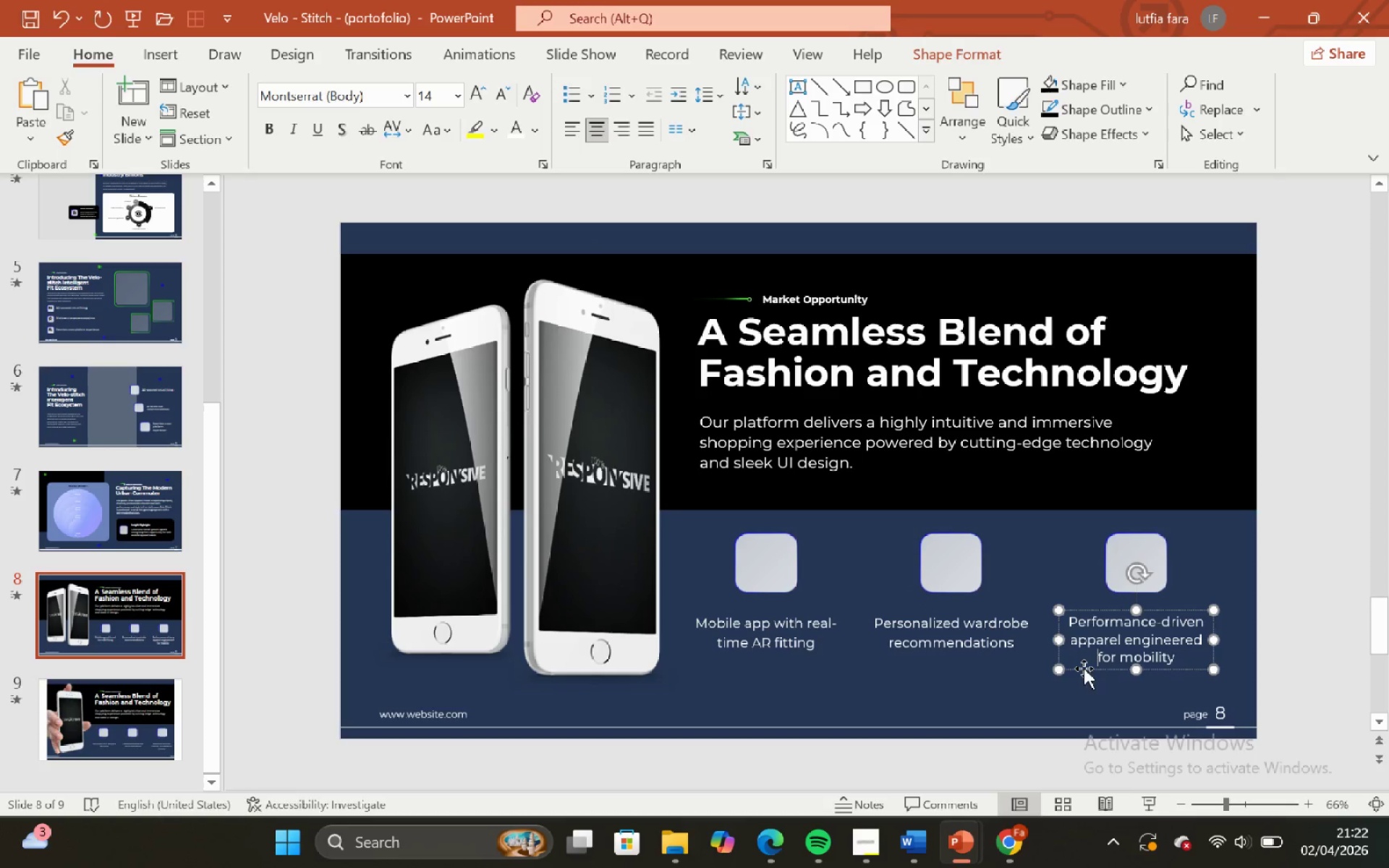 
left_click([1084, 668])
 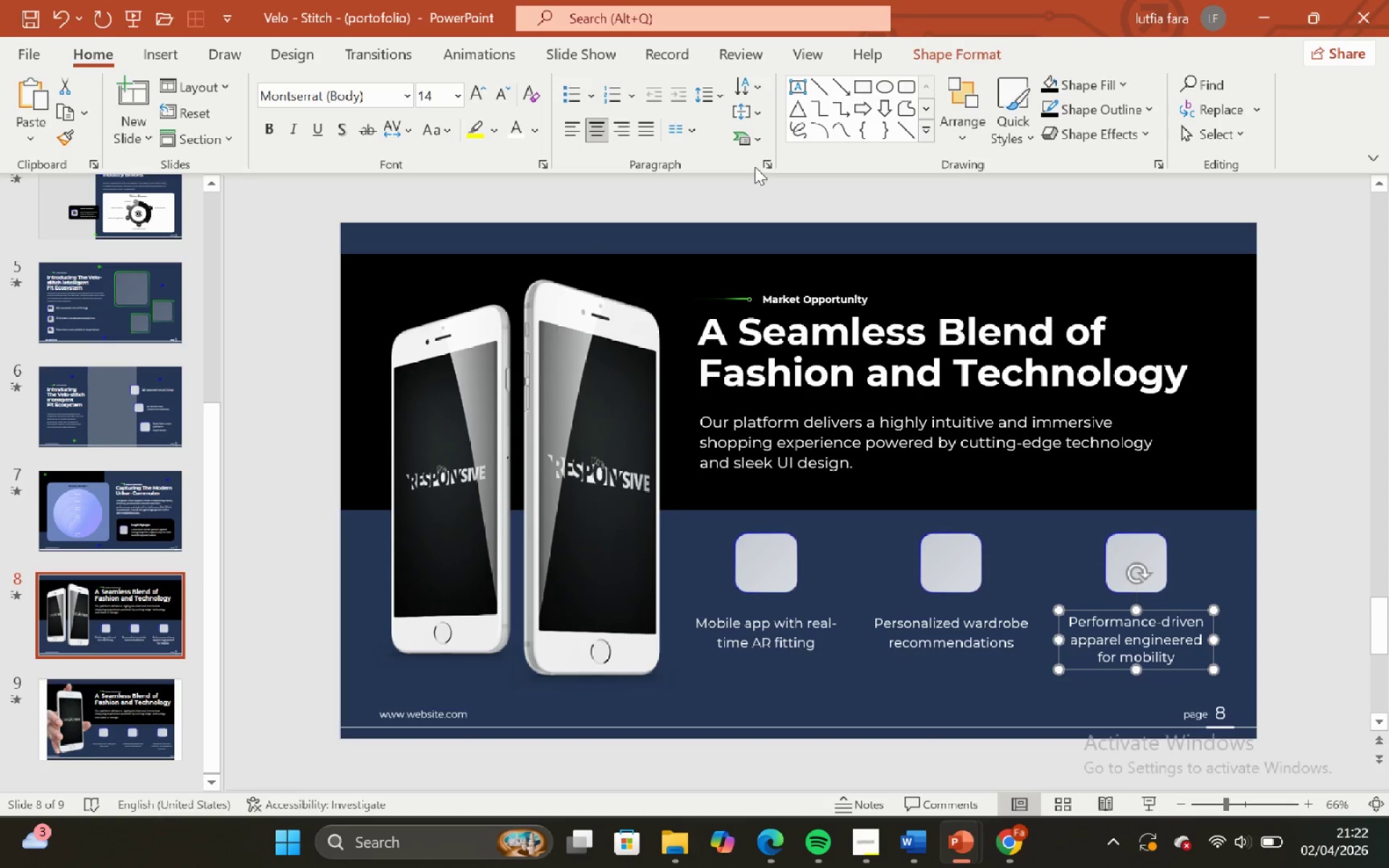 
left_click([767, 172])
 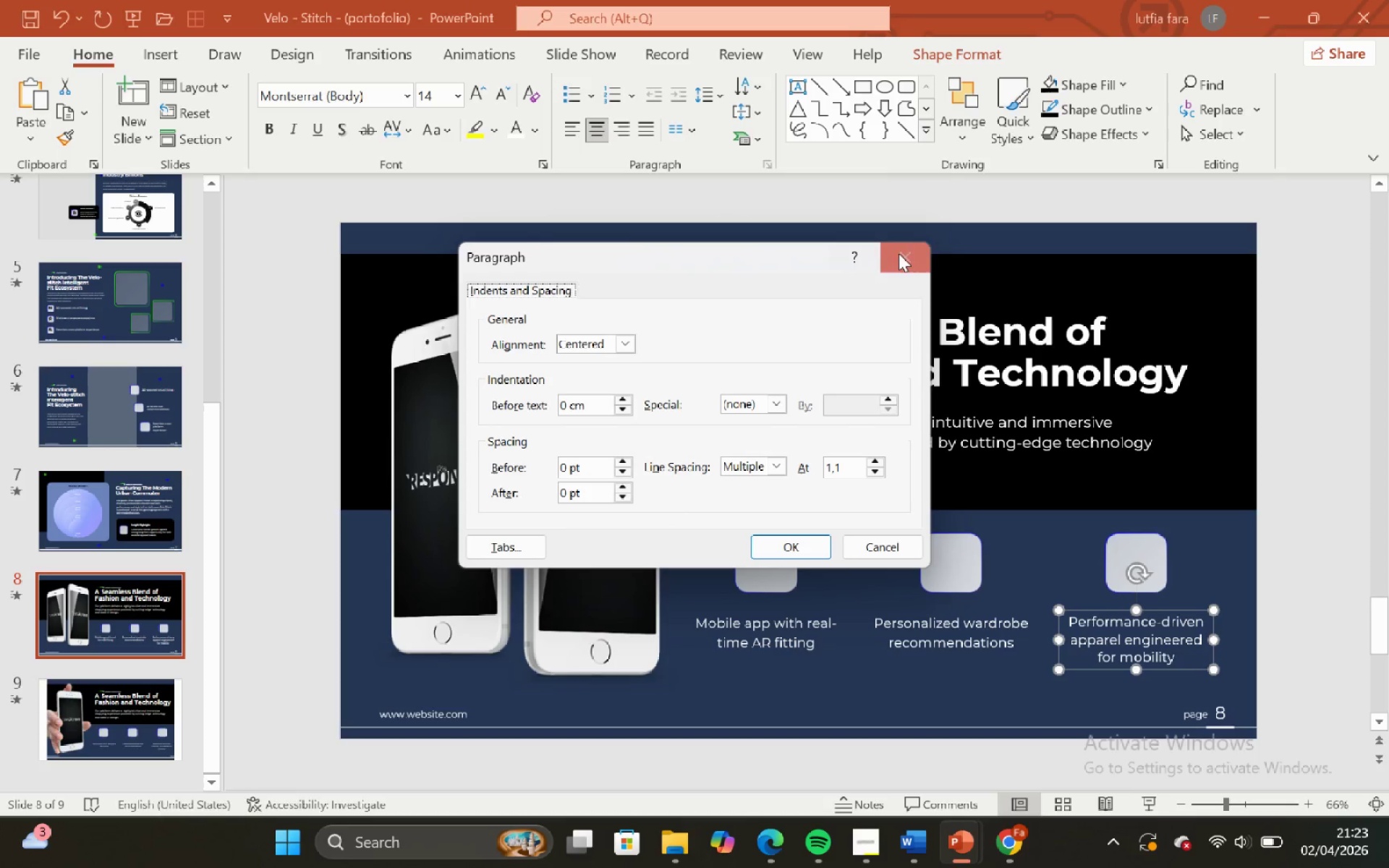 
left_click([899, 244])
 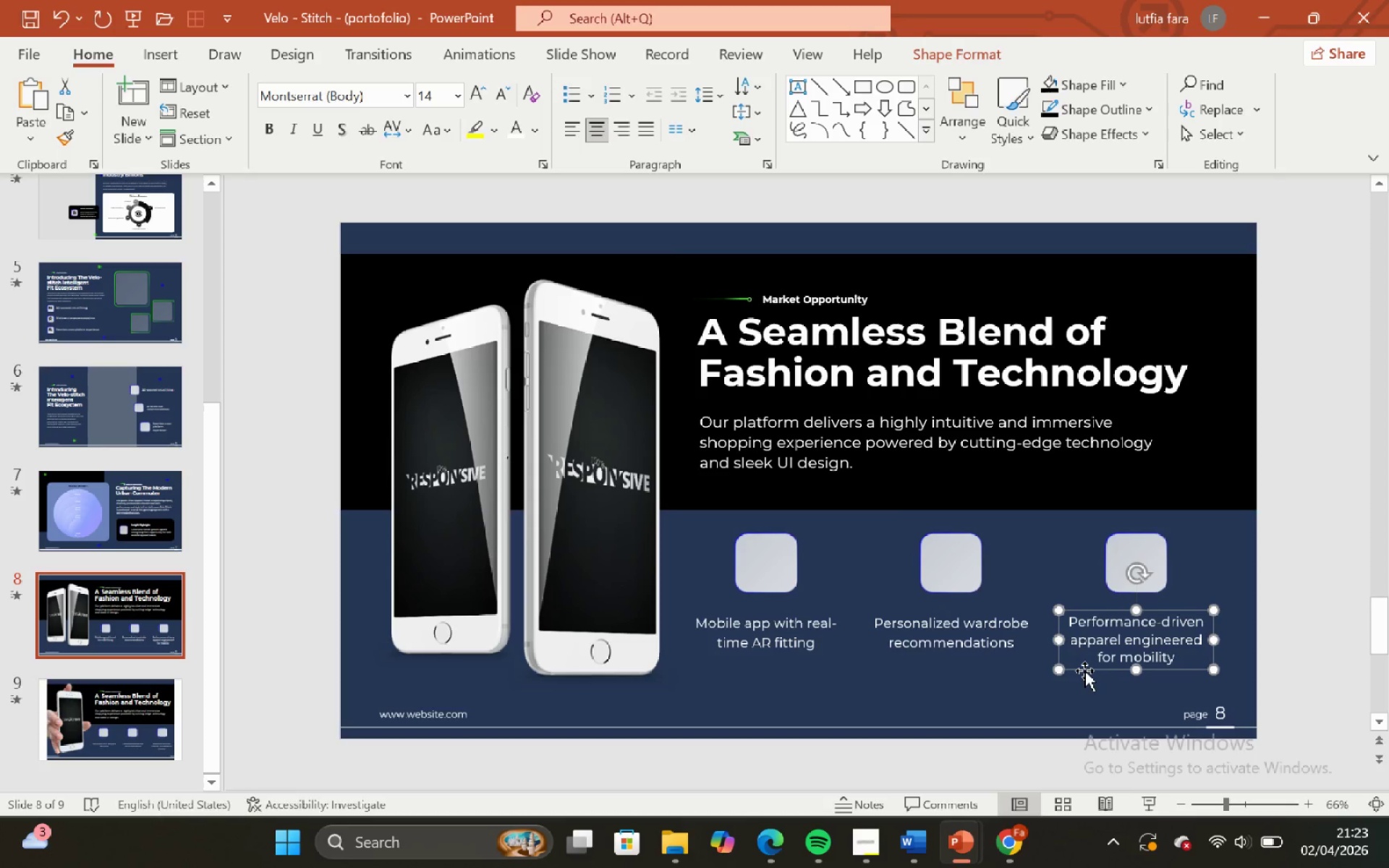 
left_click([1084, 671])
 